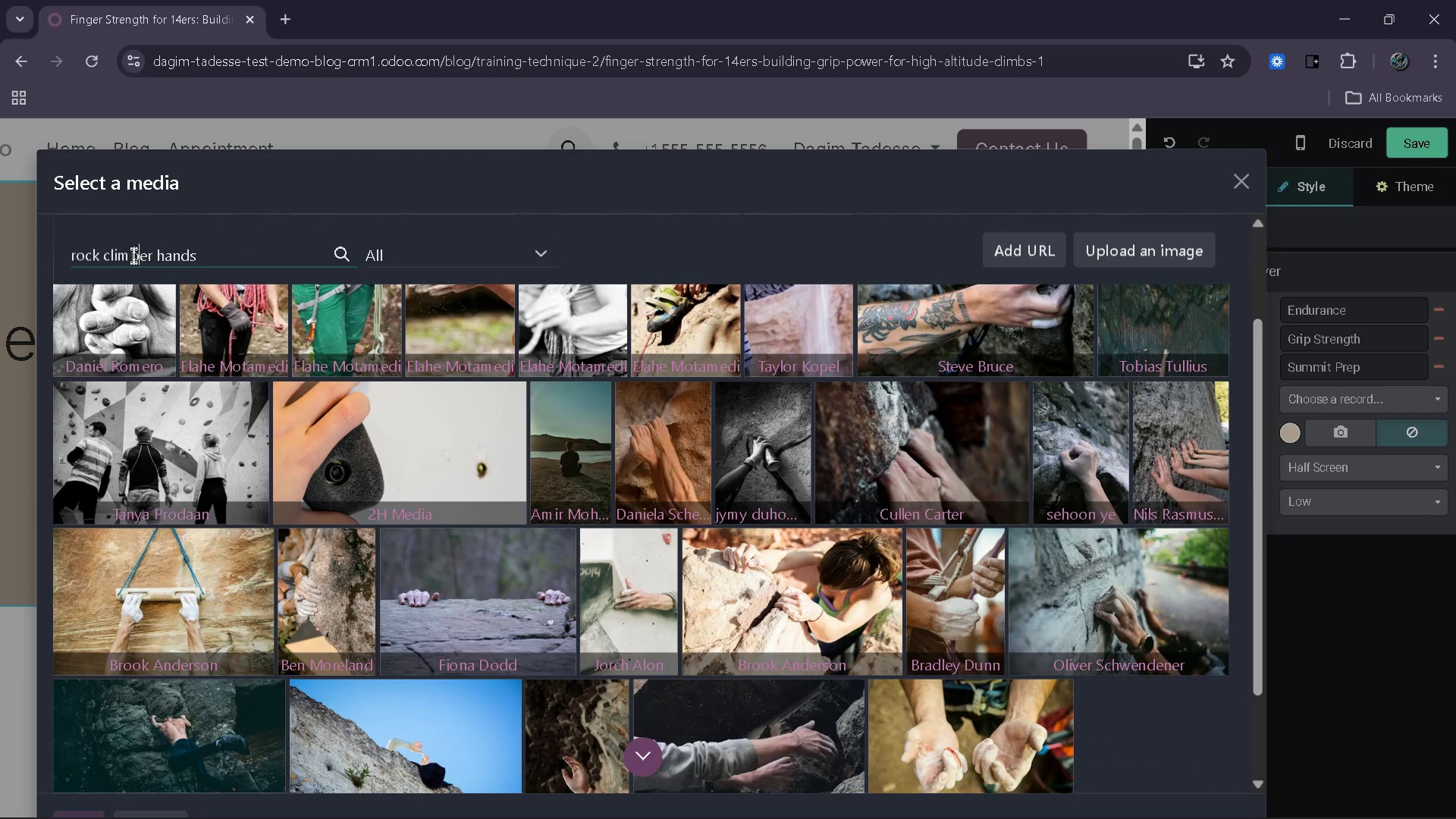 
key(ArrowLeft)
 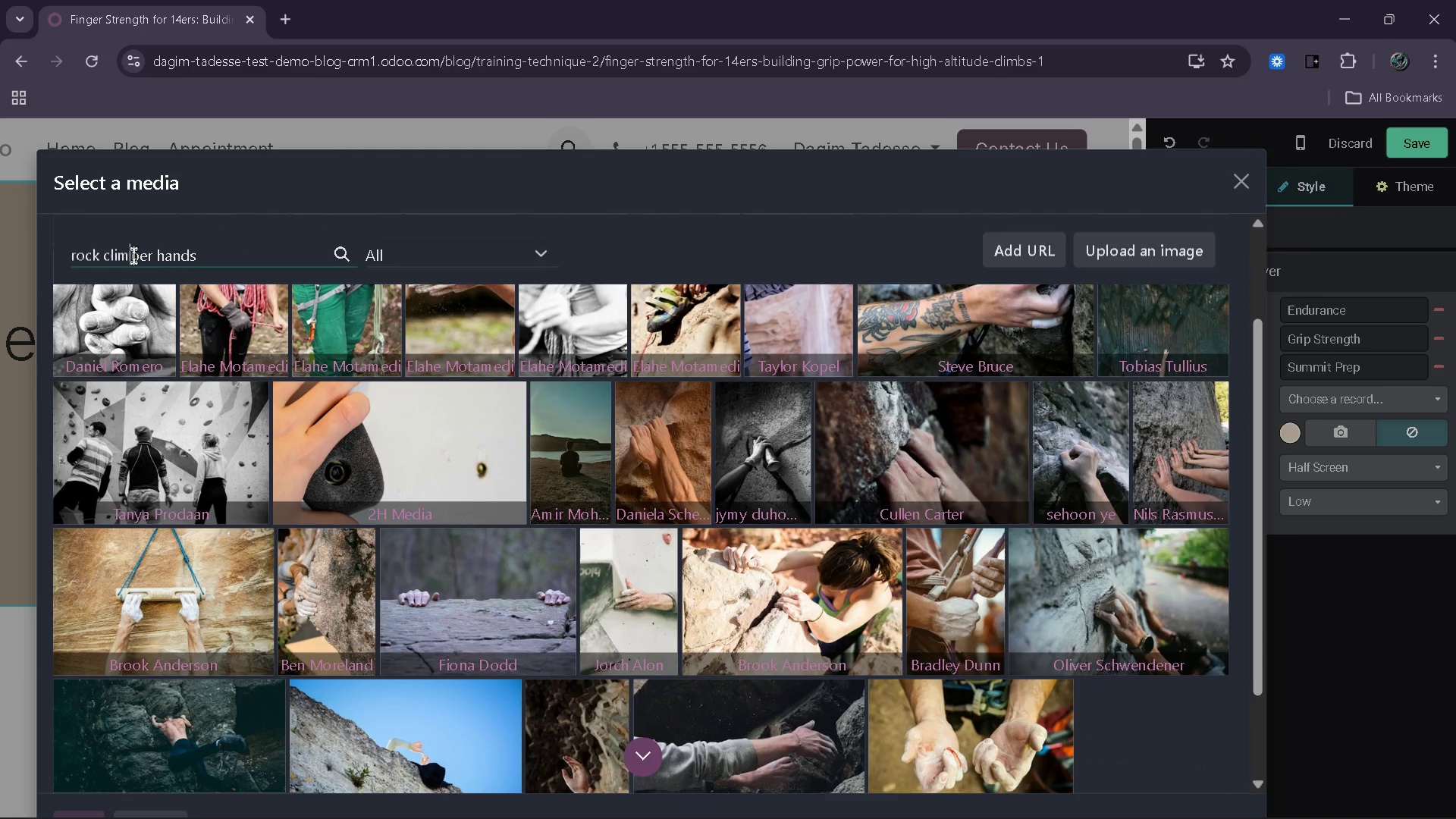 
key(ArrowLeft)
 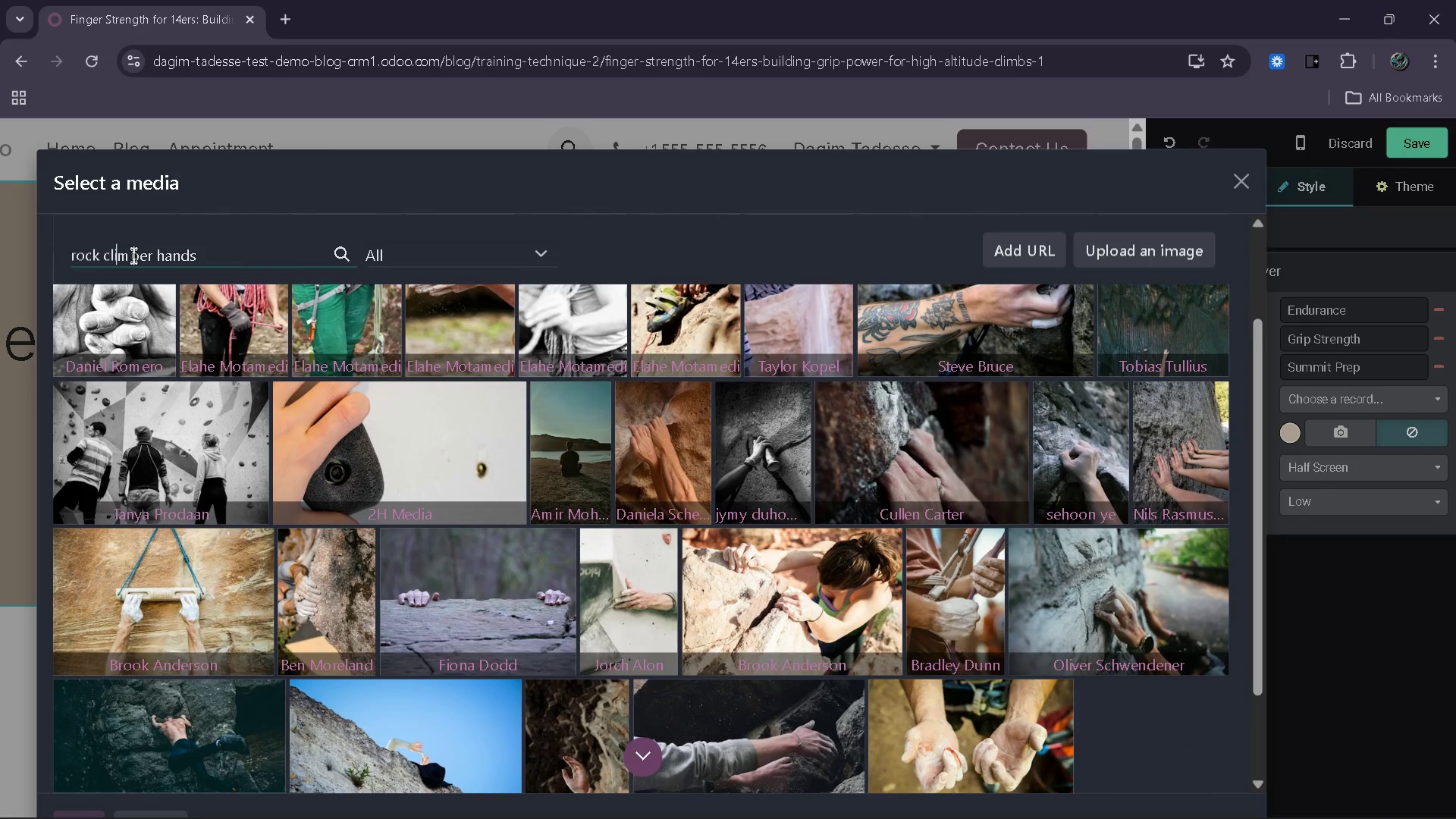 
key(ArrowRight)
 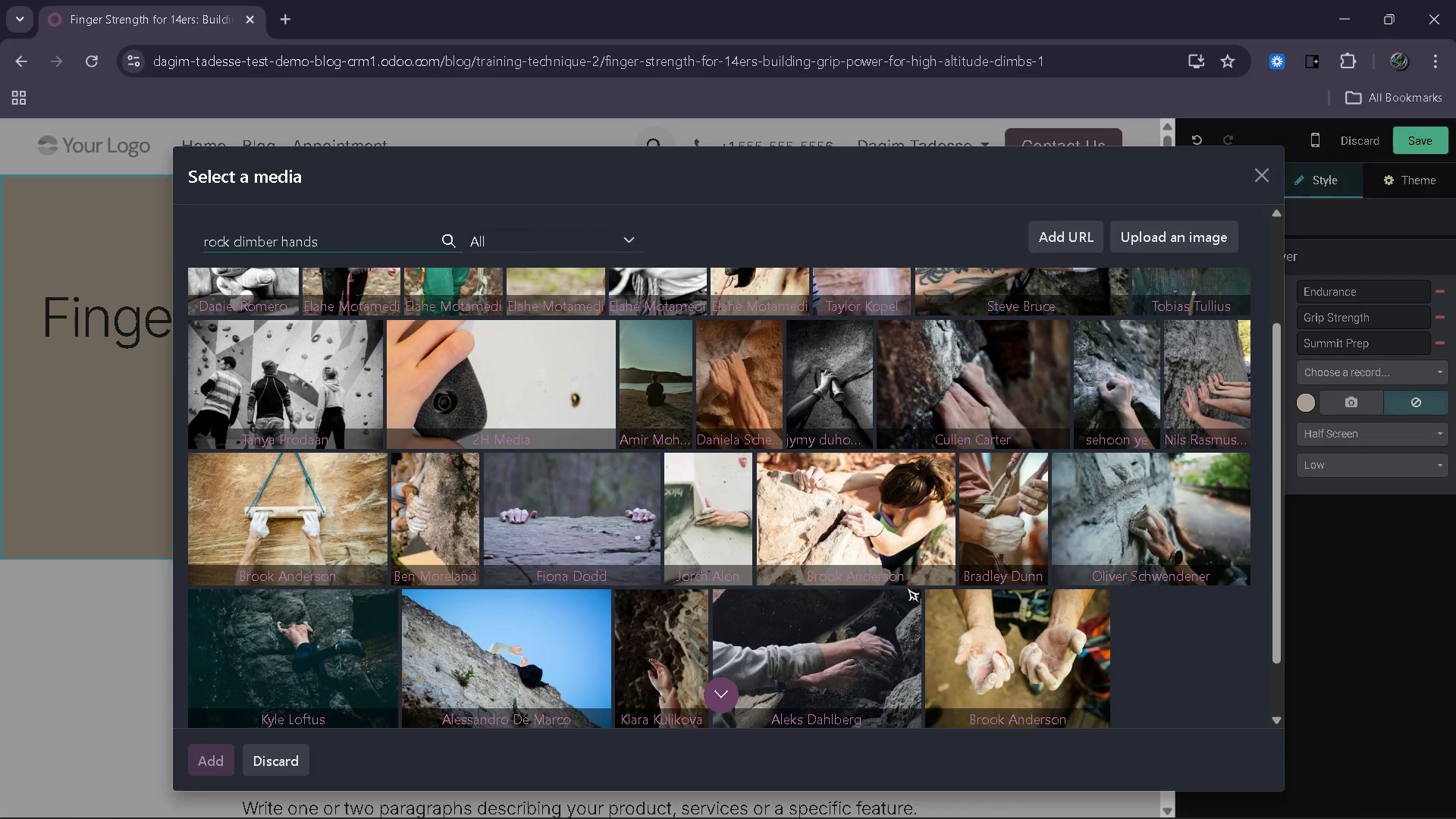 
wait(19.72)
 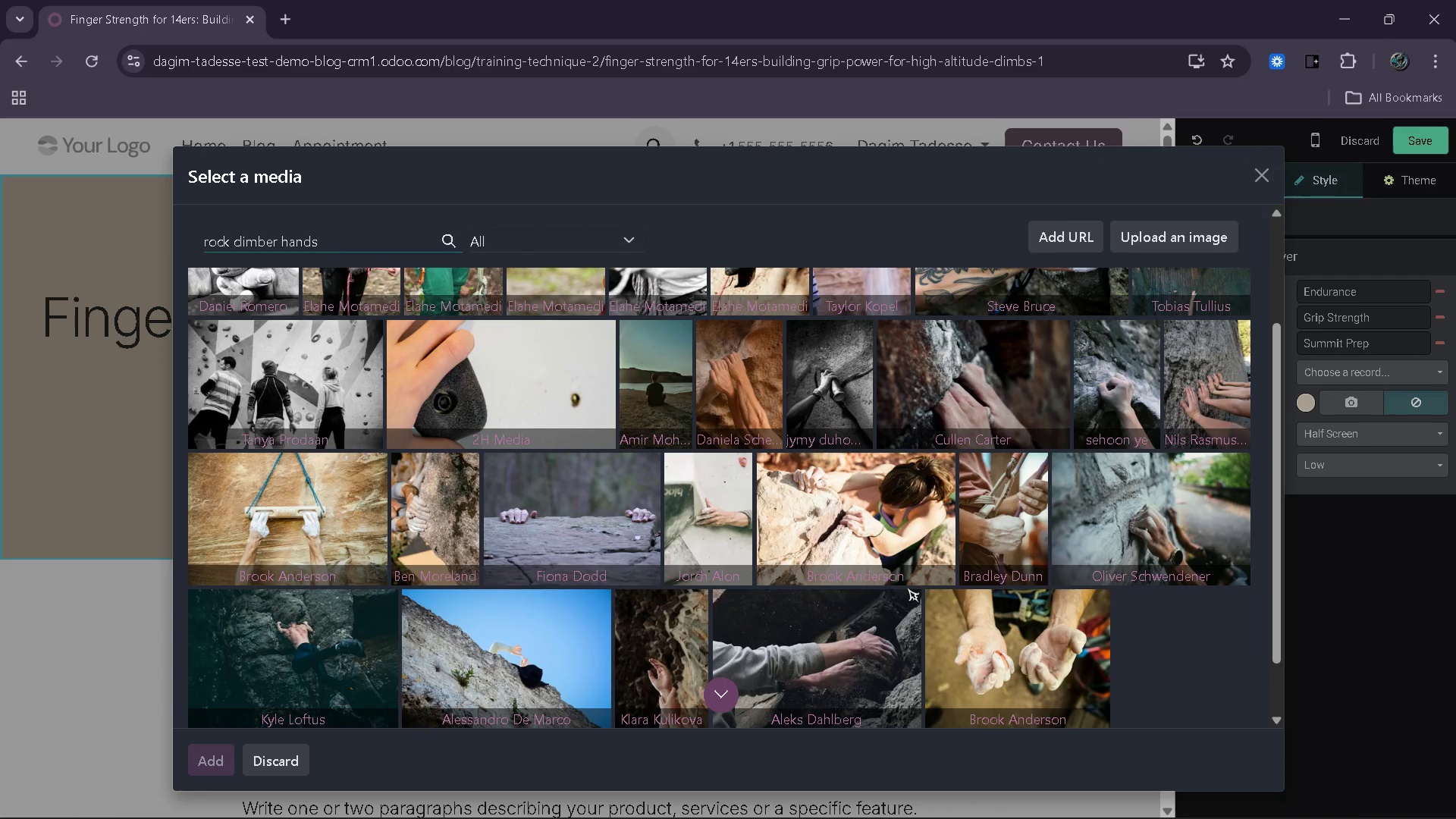 
left_click([362, 236])
 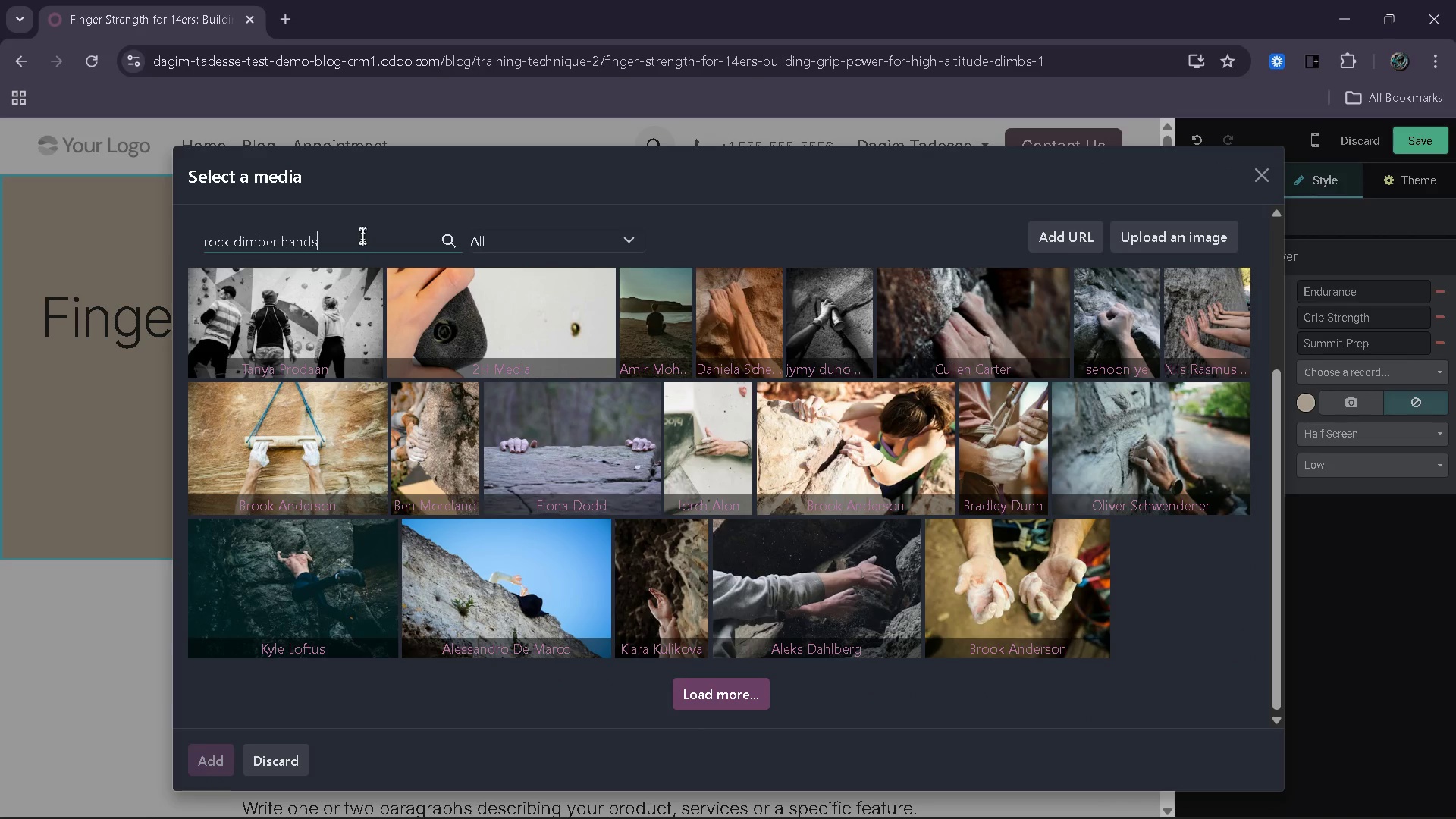 
type( grip )
key(Backspace)
 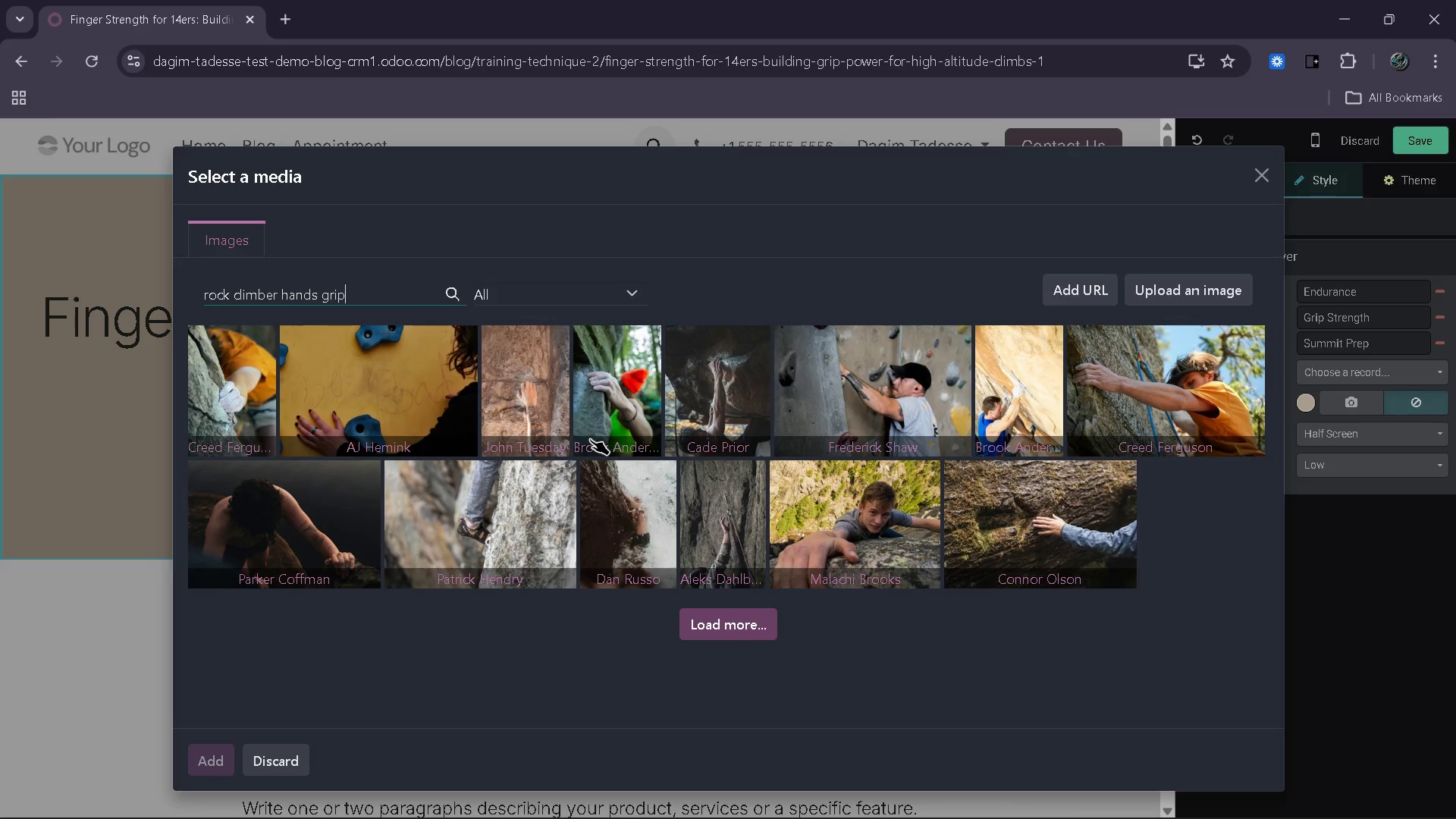 
wait(8.25)
 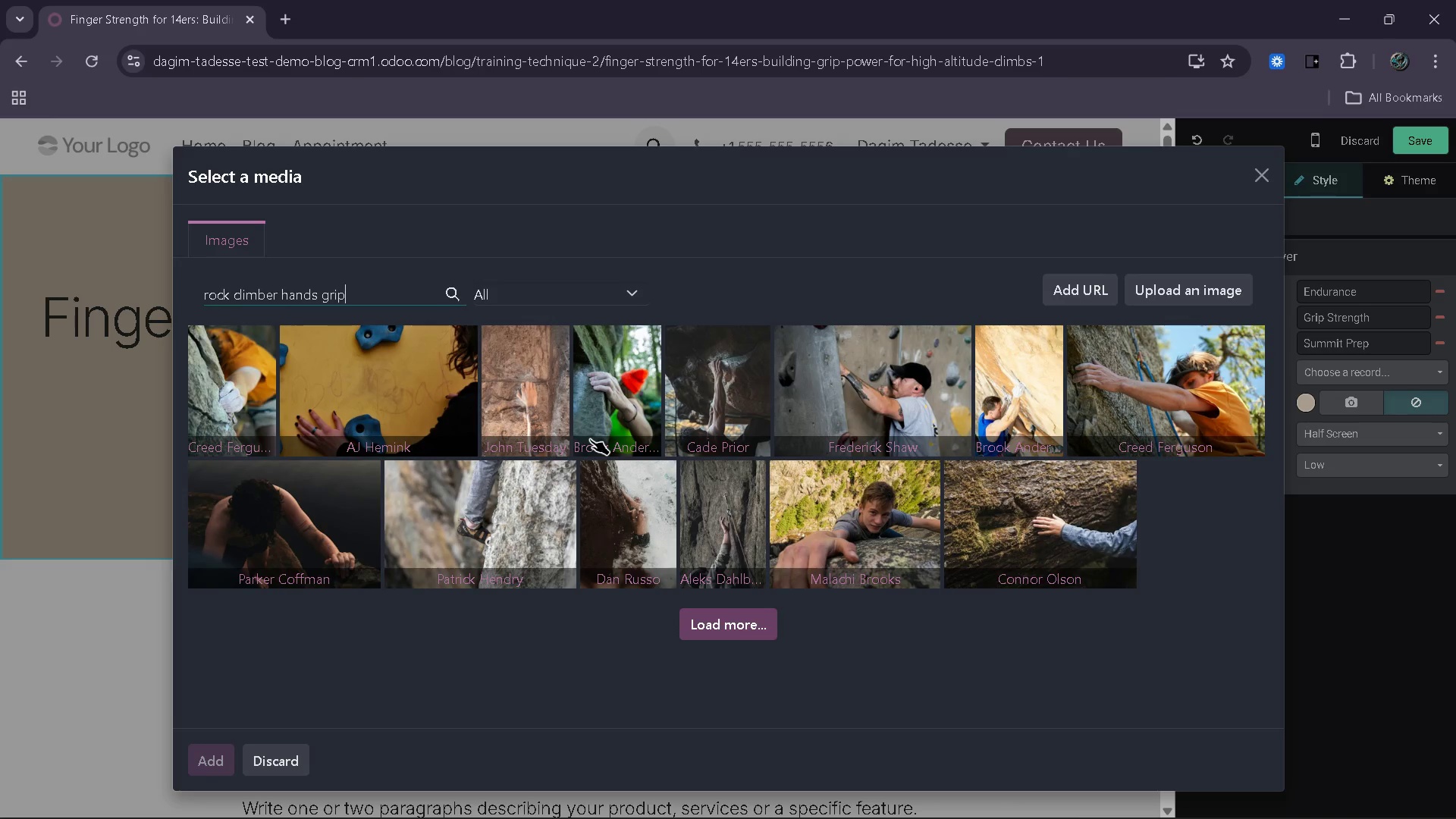 
key(Backspace)
 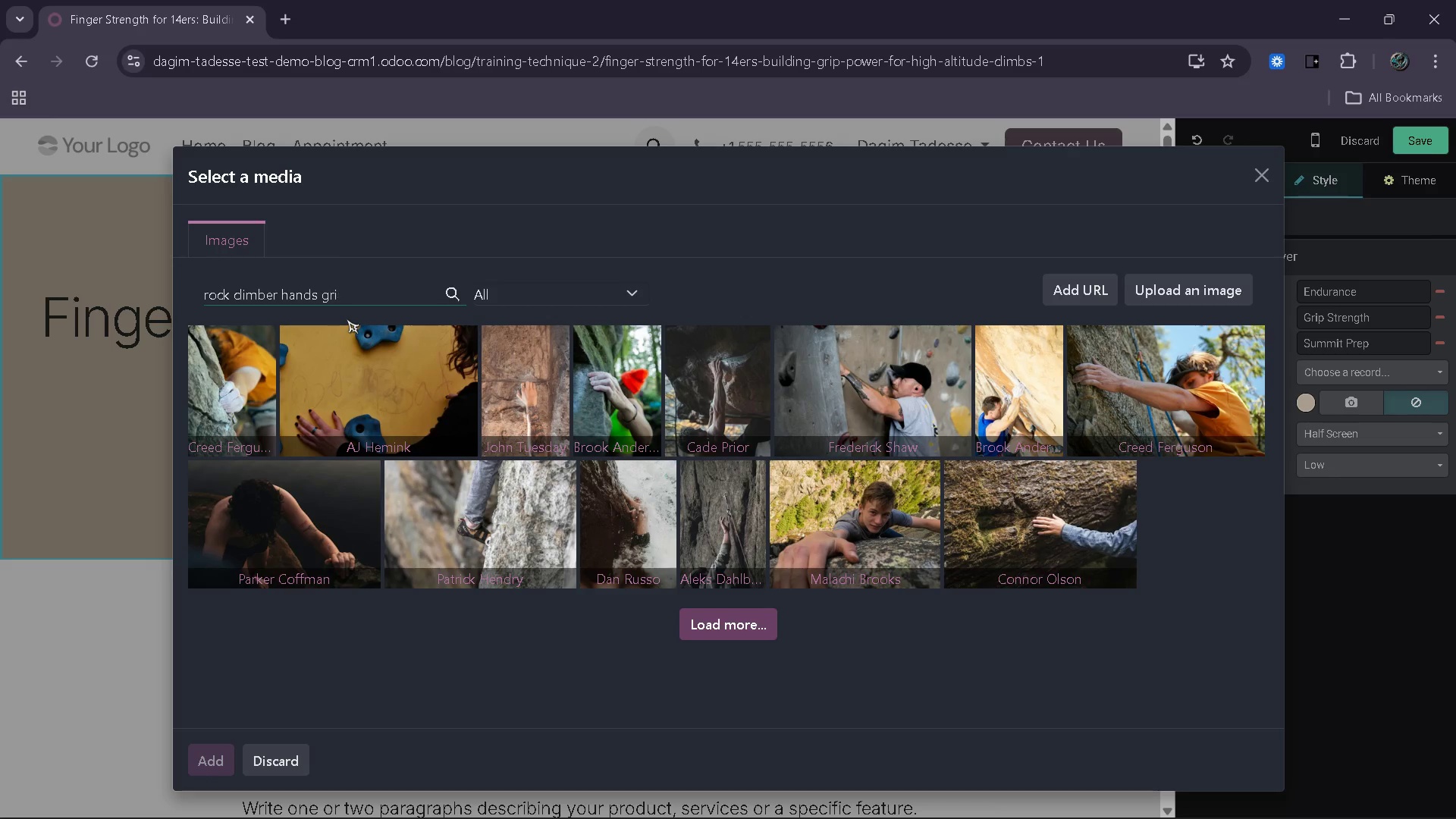 
key(Backspace)
 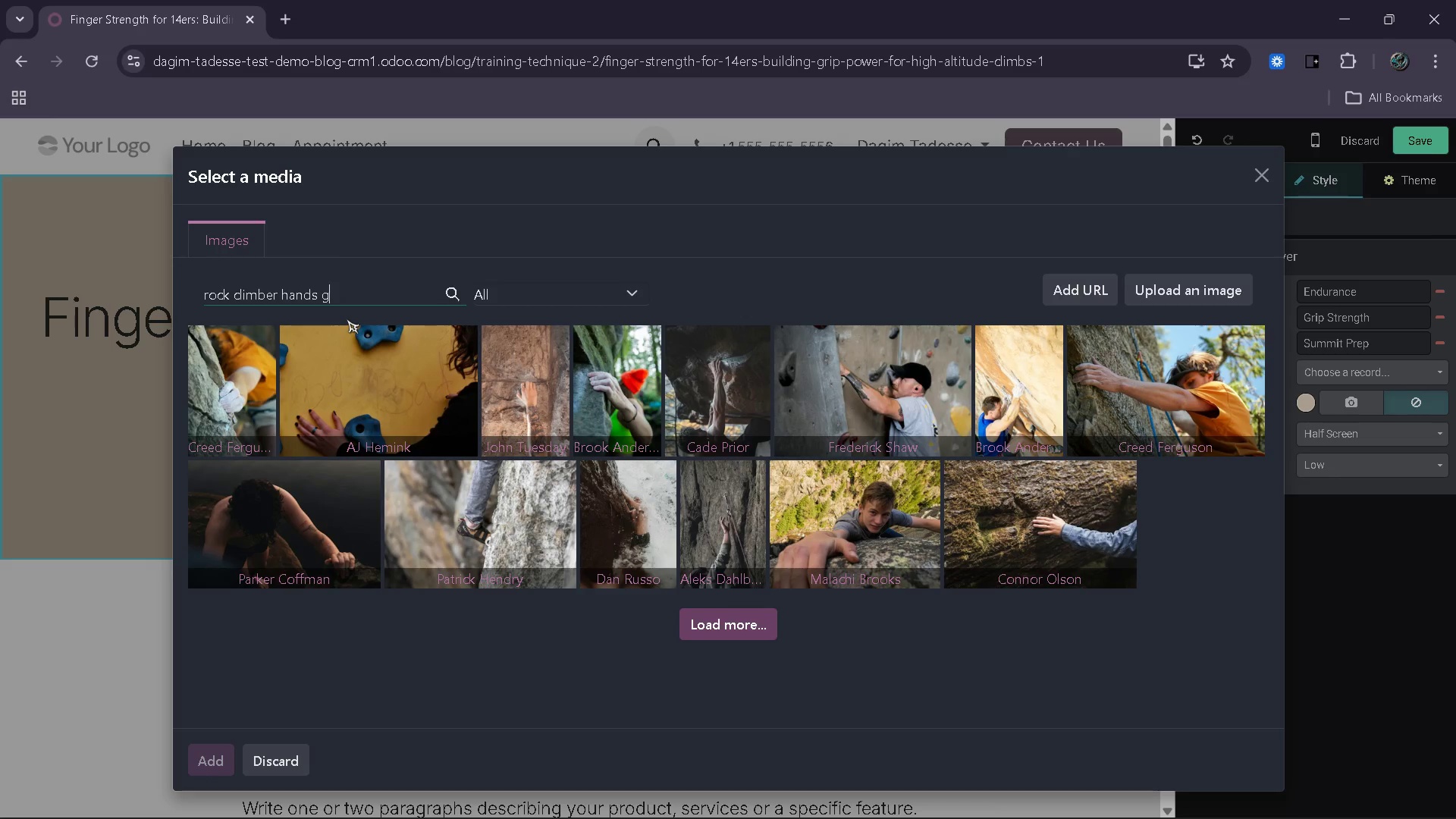 
key(Backspace)
 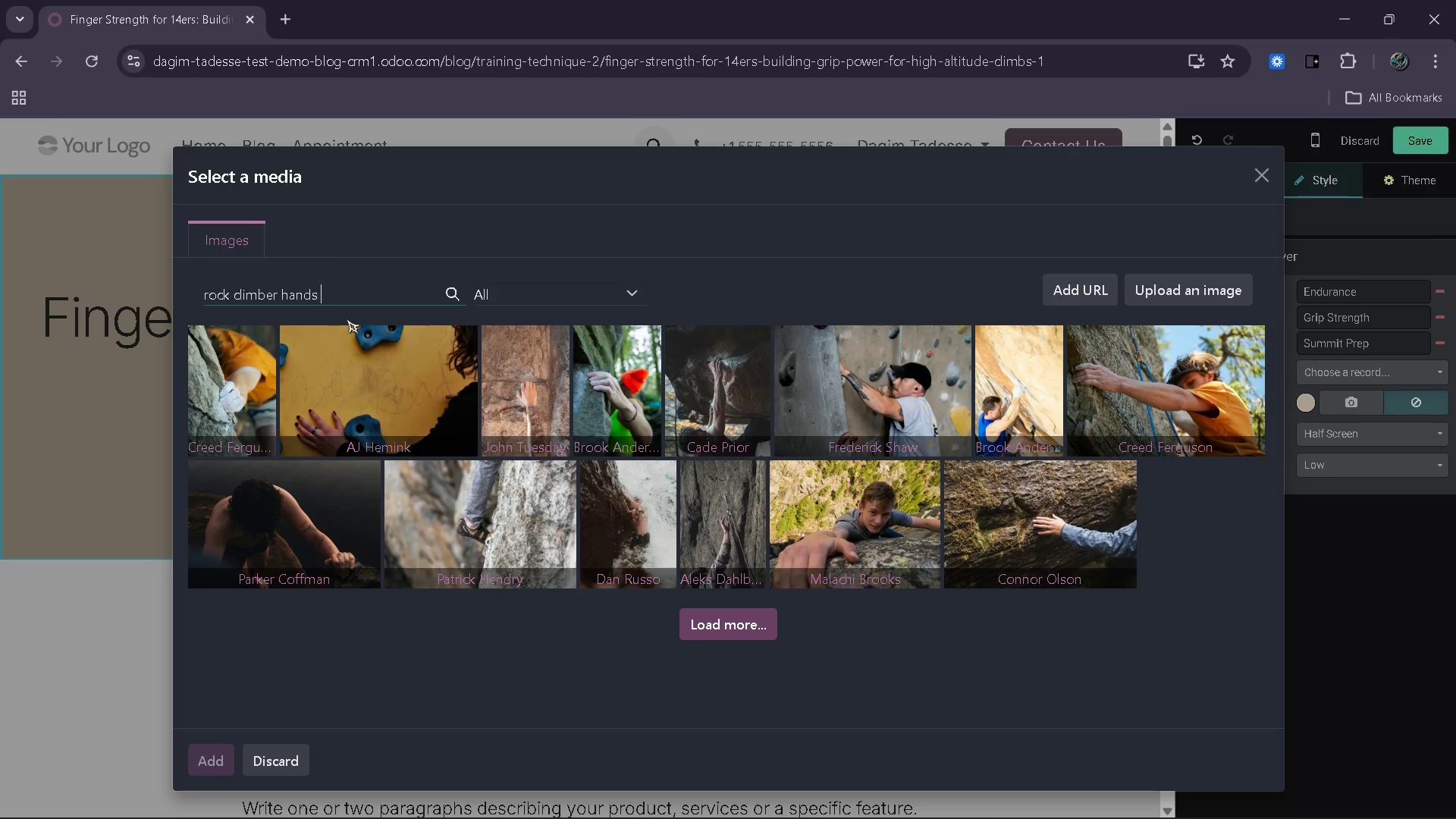 
key(Backspace)
 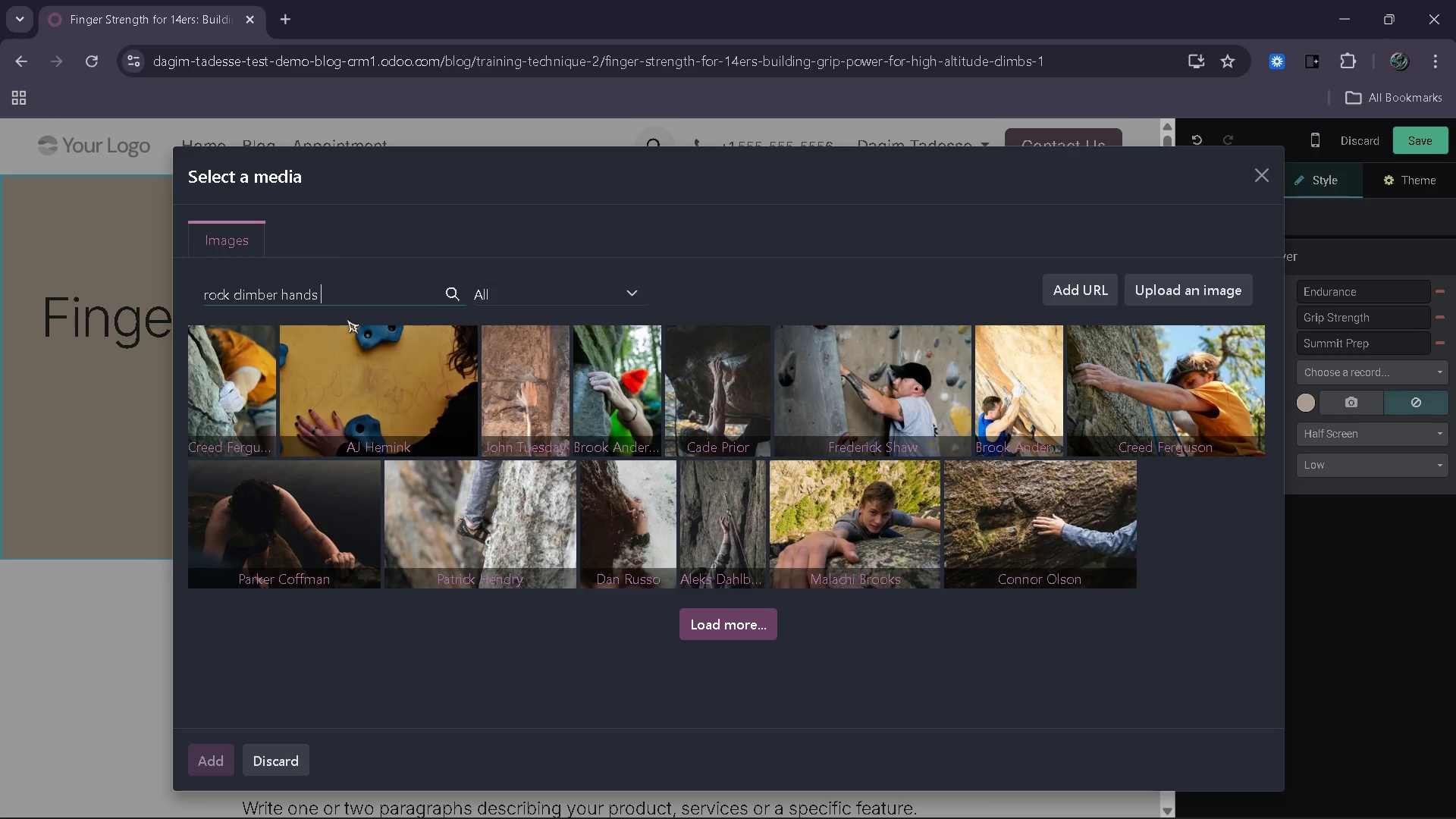 
key(Backspace)
 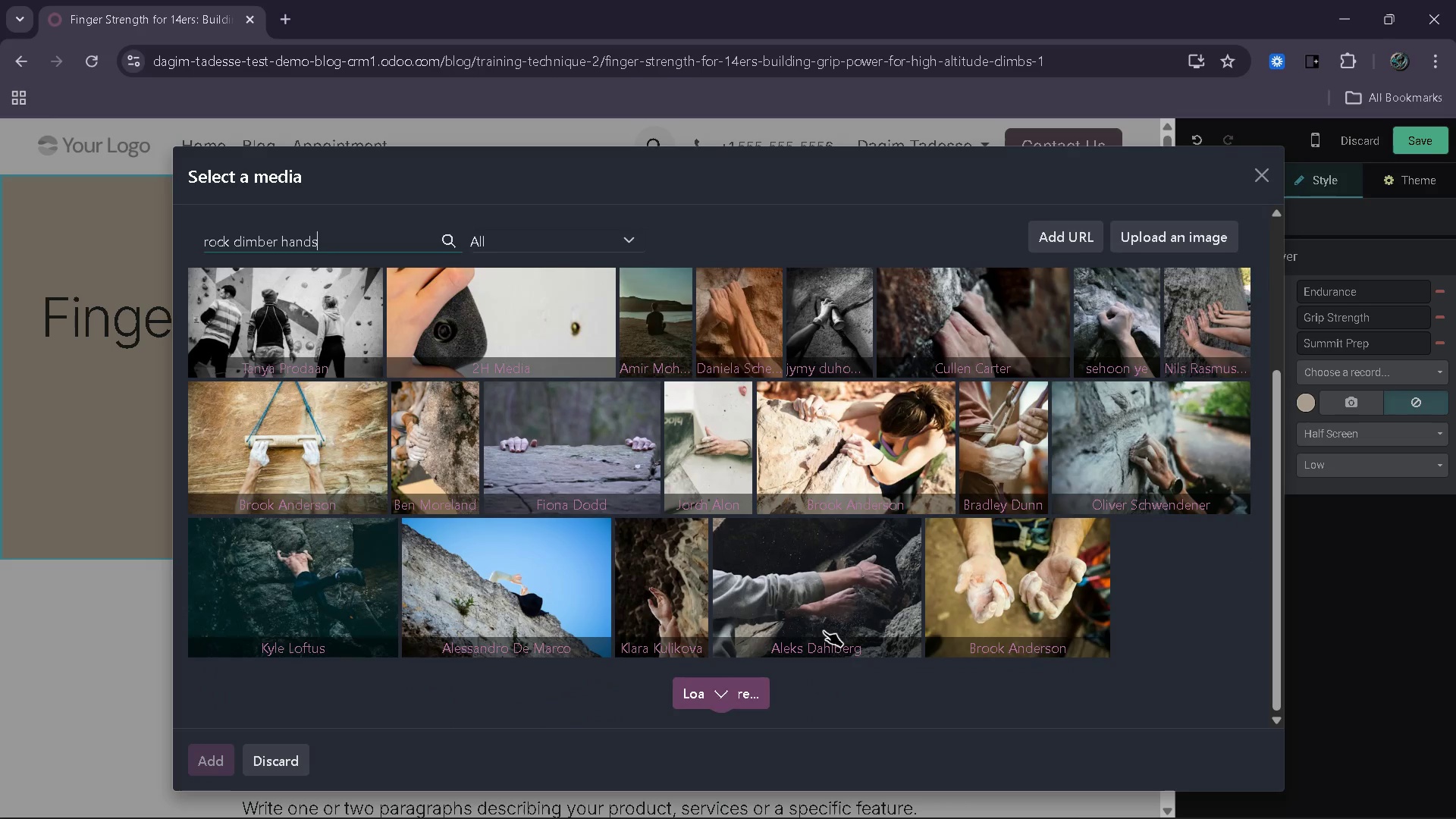 
left_click([748, 695])
 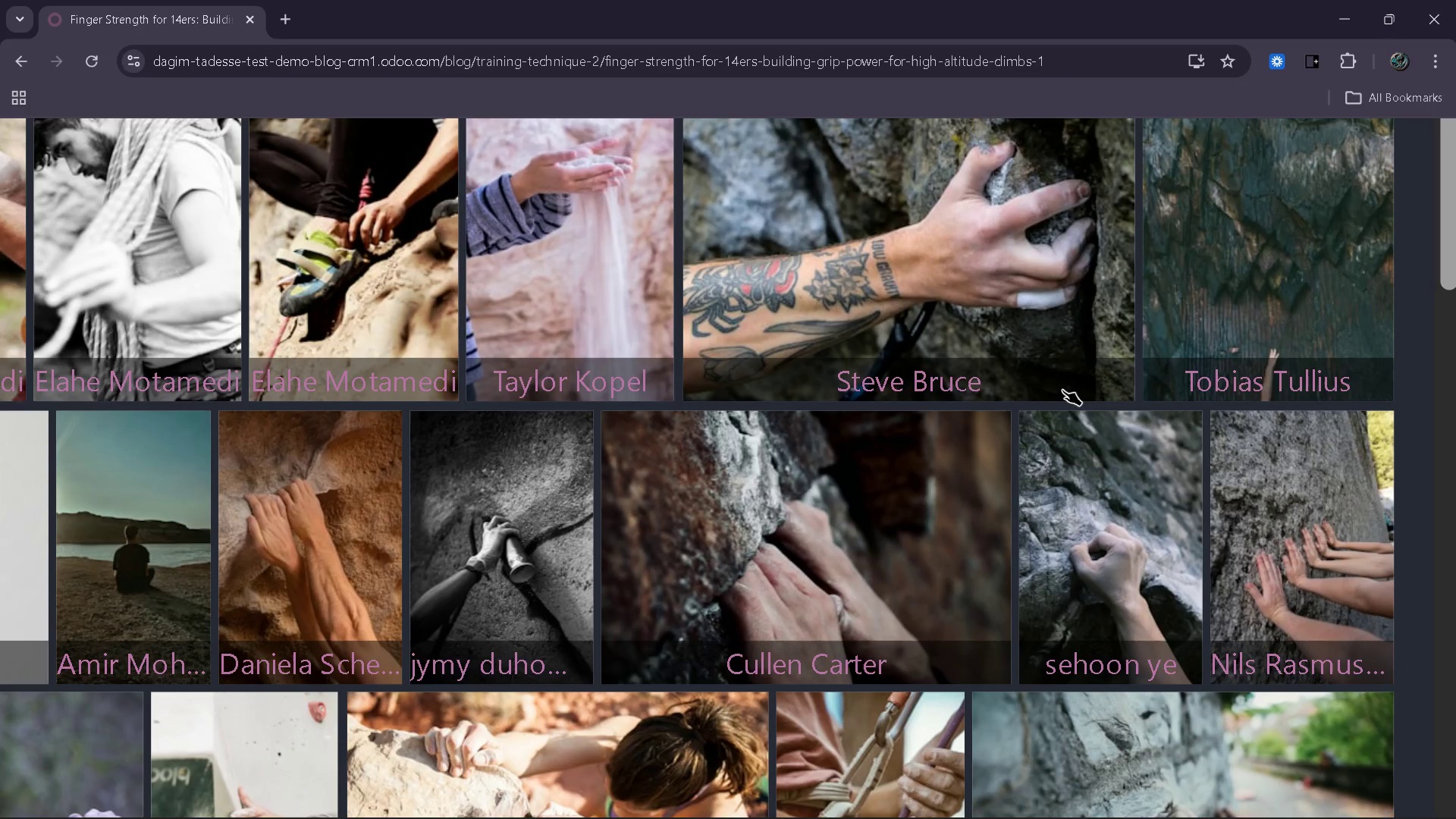 
wait(26.78)
 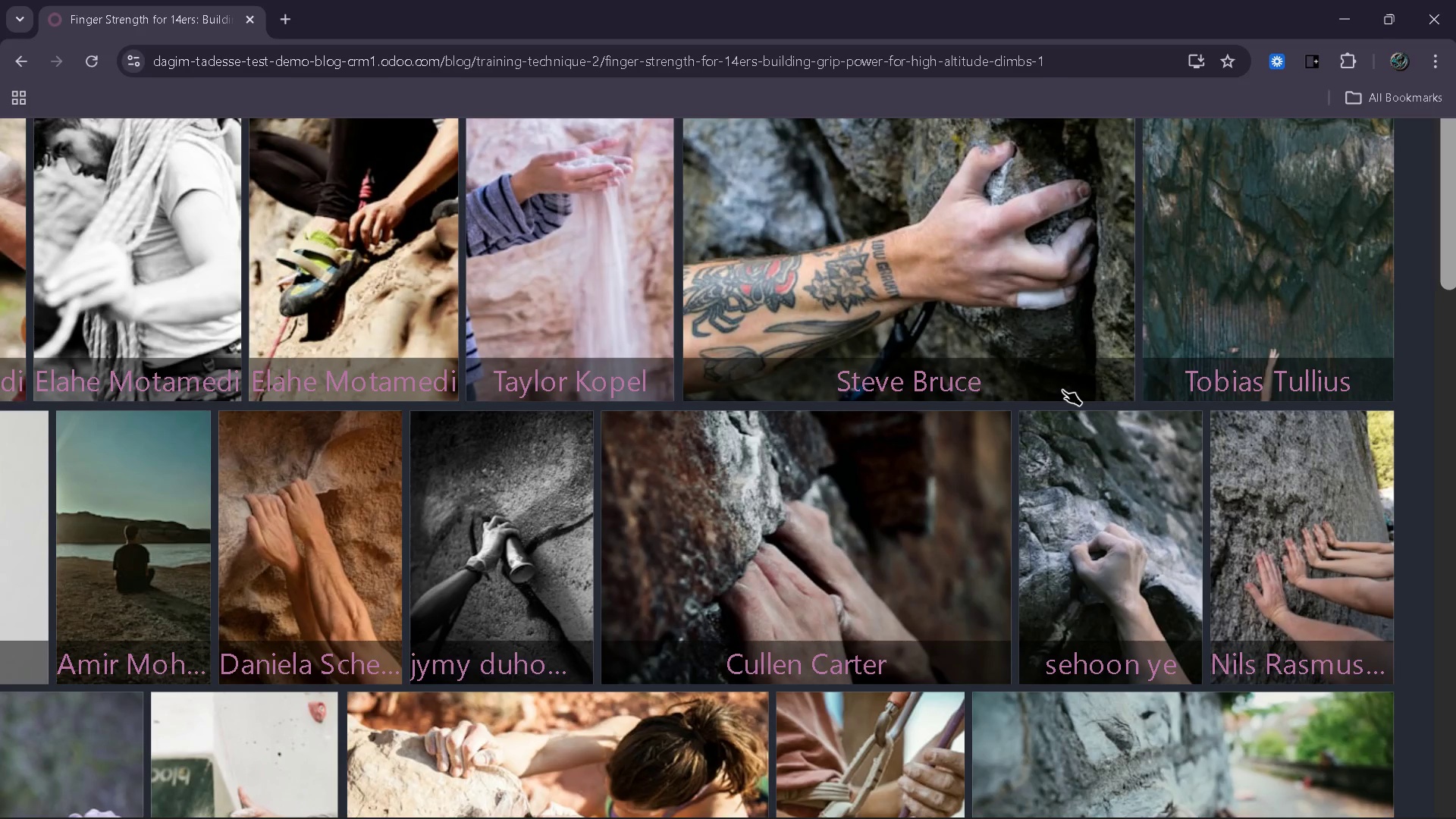 
left_click([926, 293])
 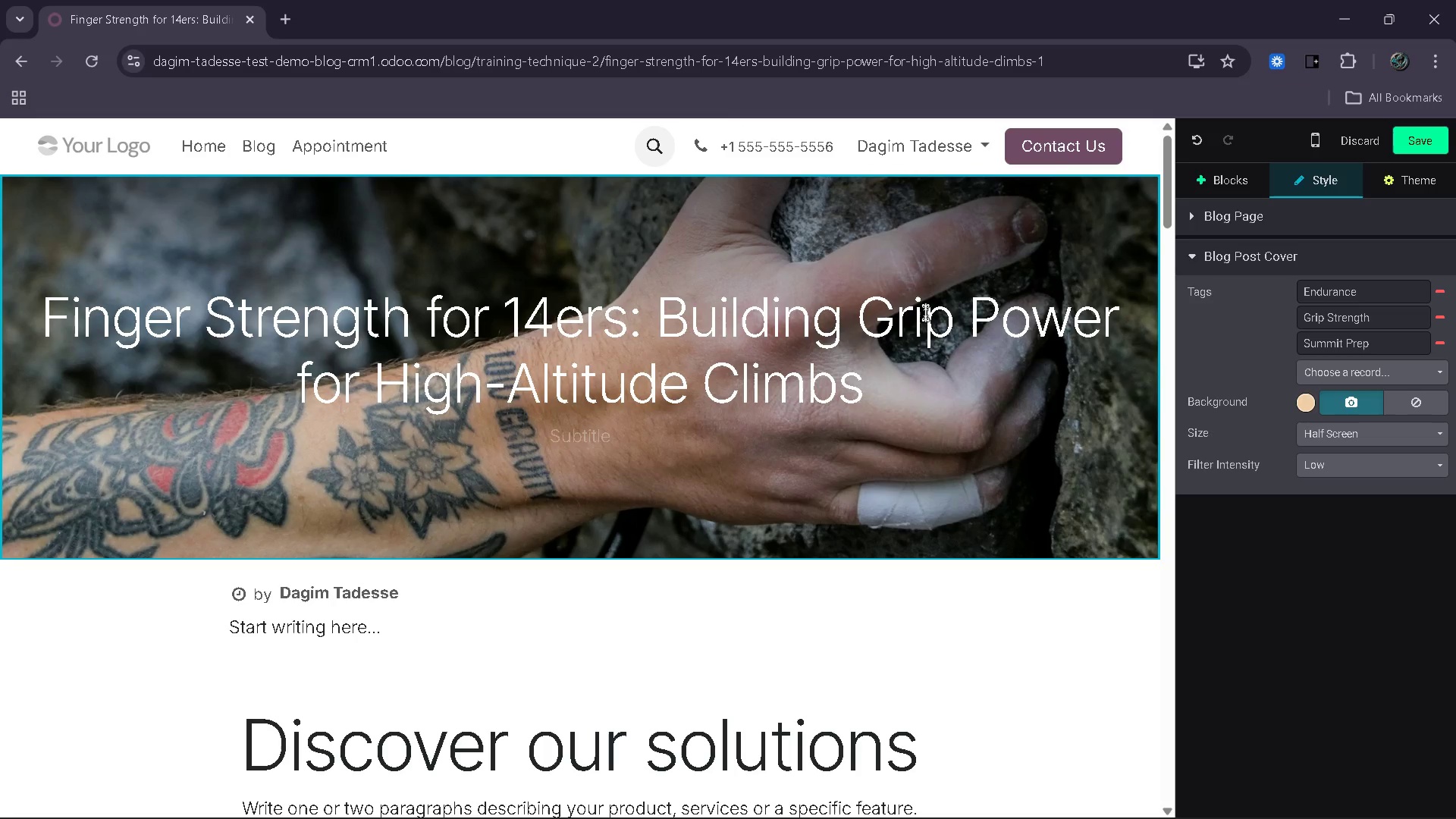 
wait(7.52)
 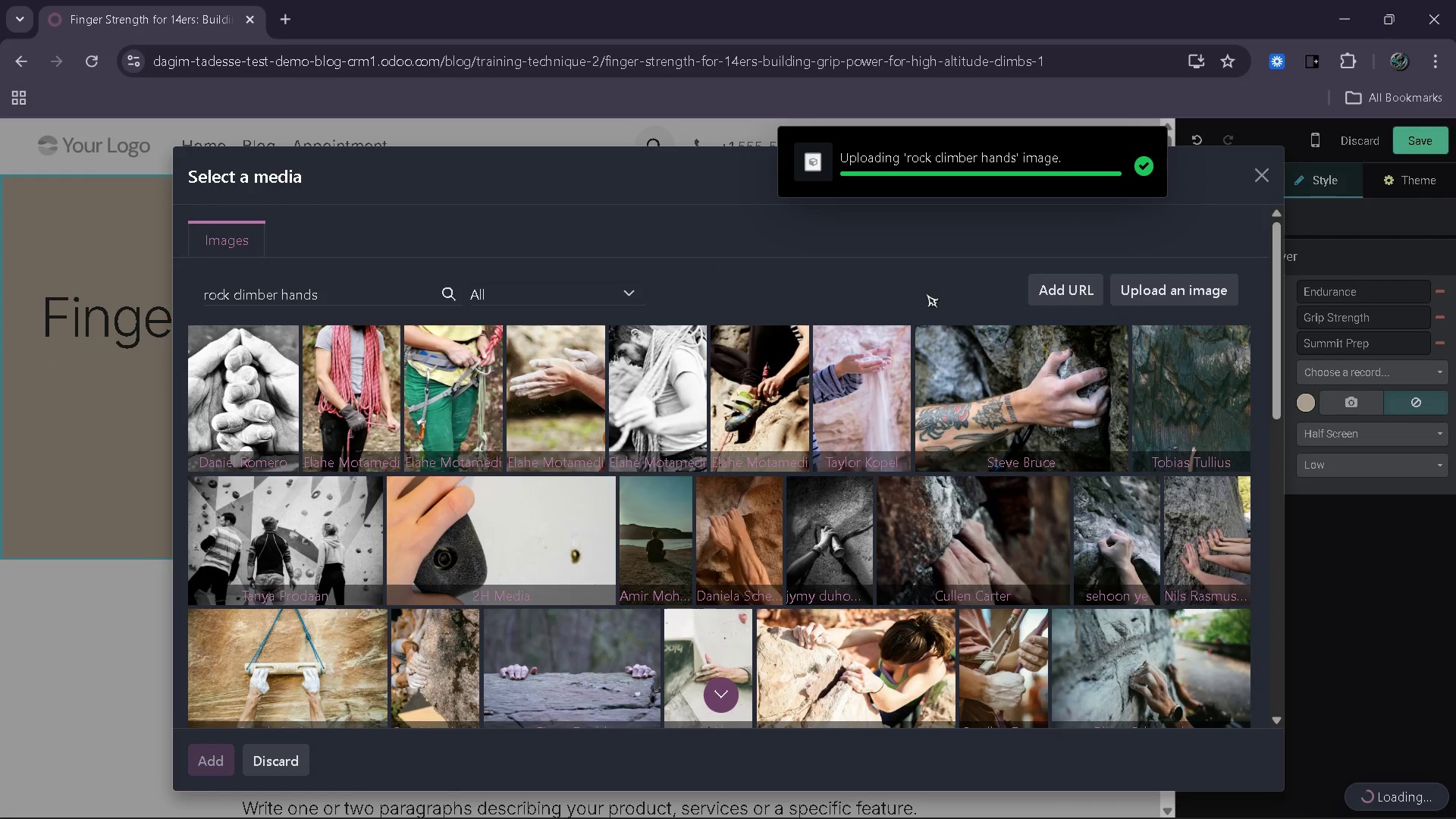 
left_click_drag(start_coordinate=[407, 627], to_coordinate=[230, 630])
 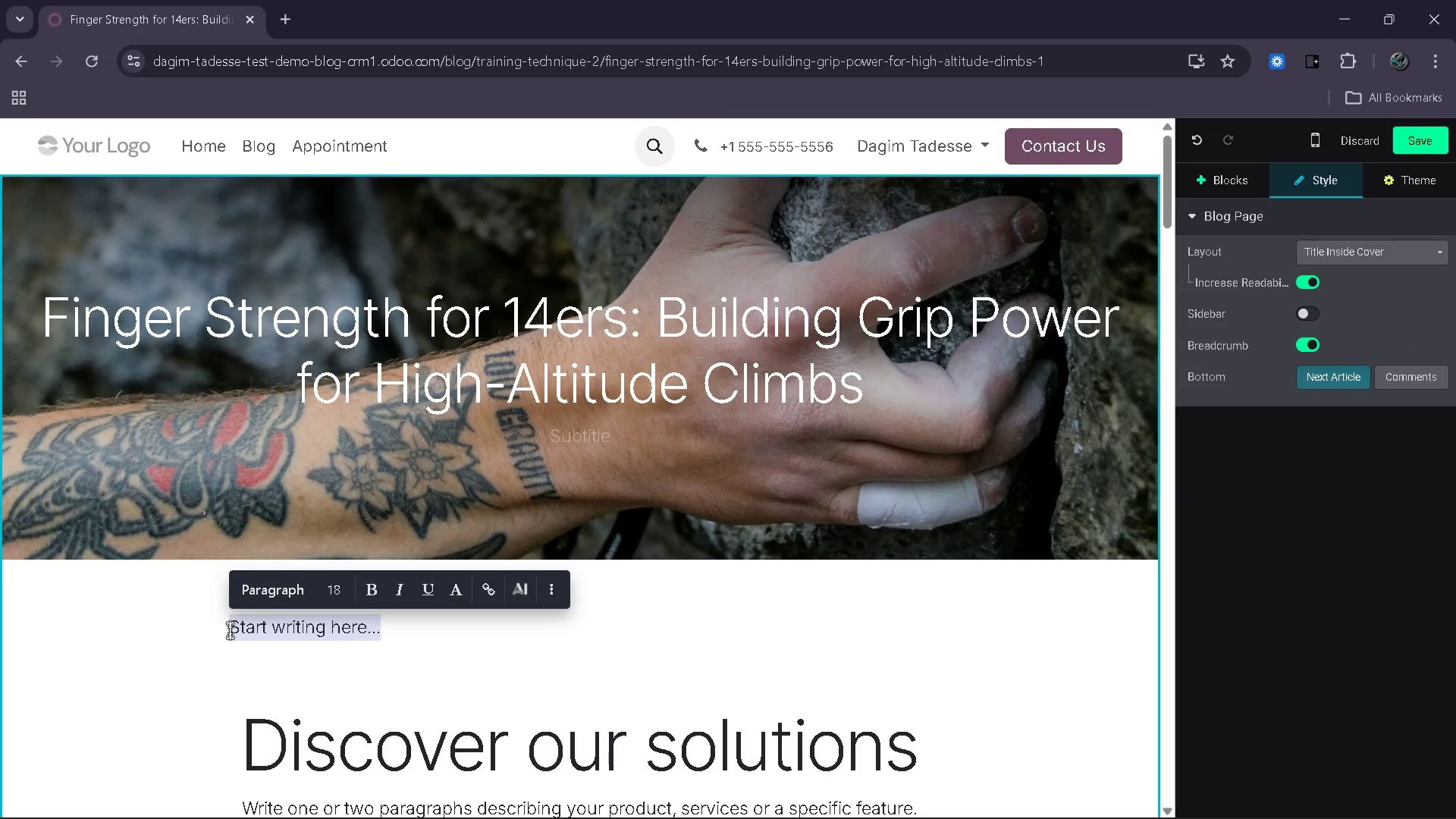 
key(Backspace)
type(Photo by [Steve )
 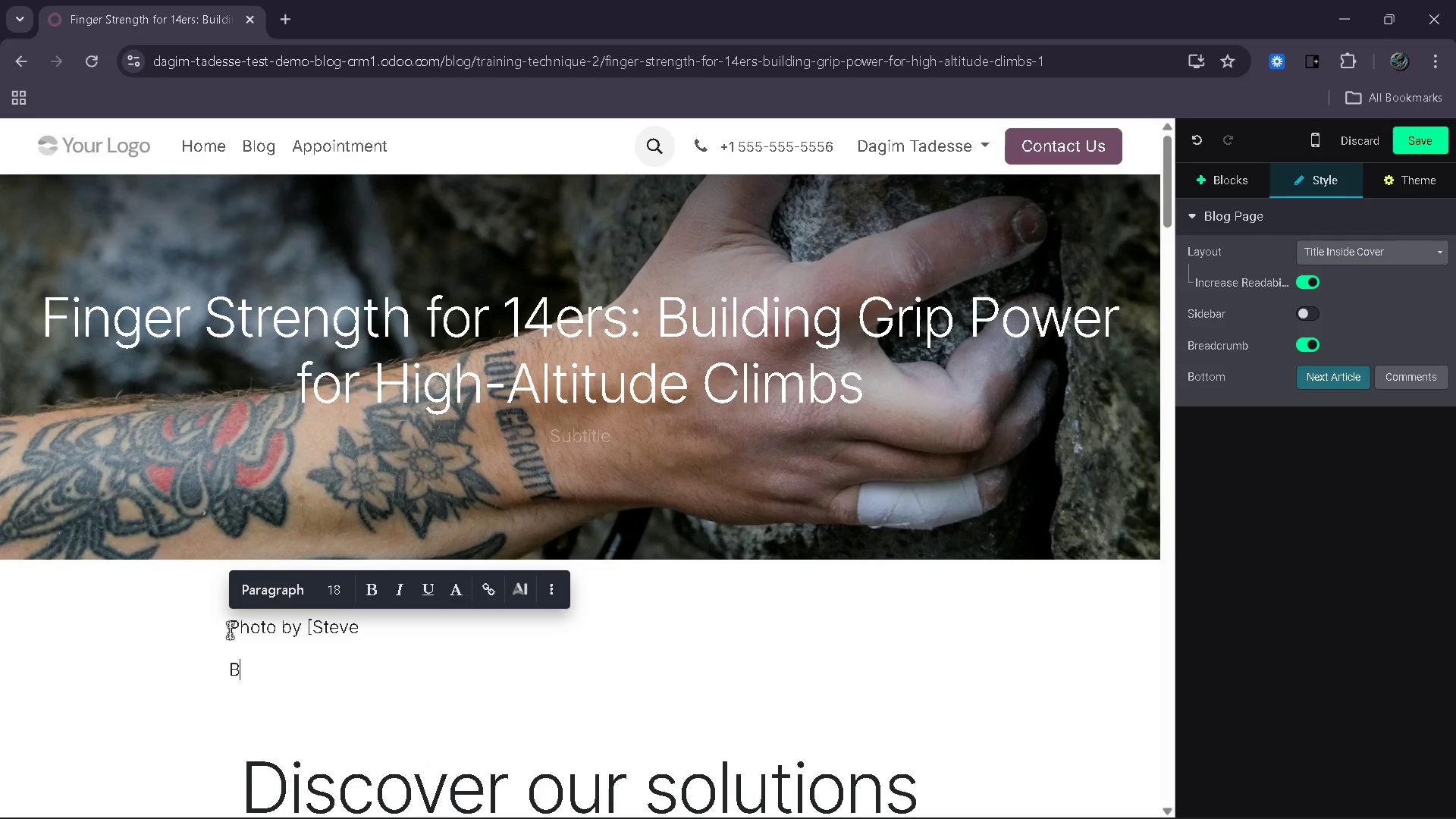 
 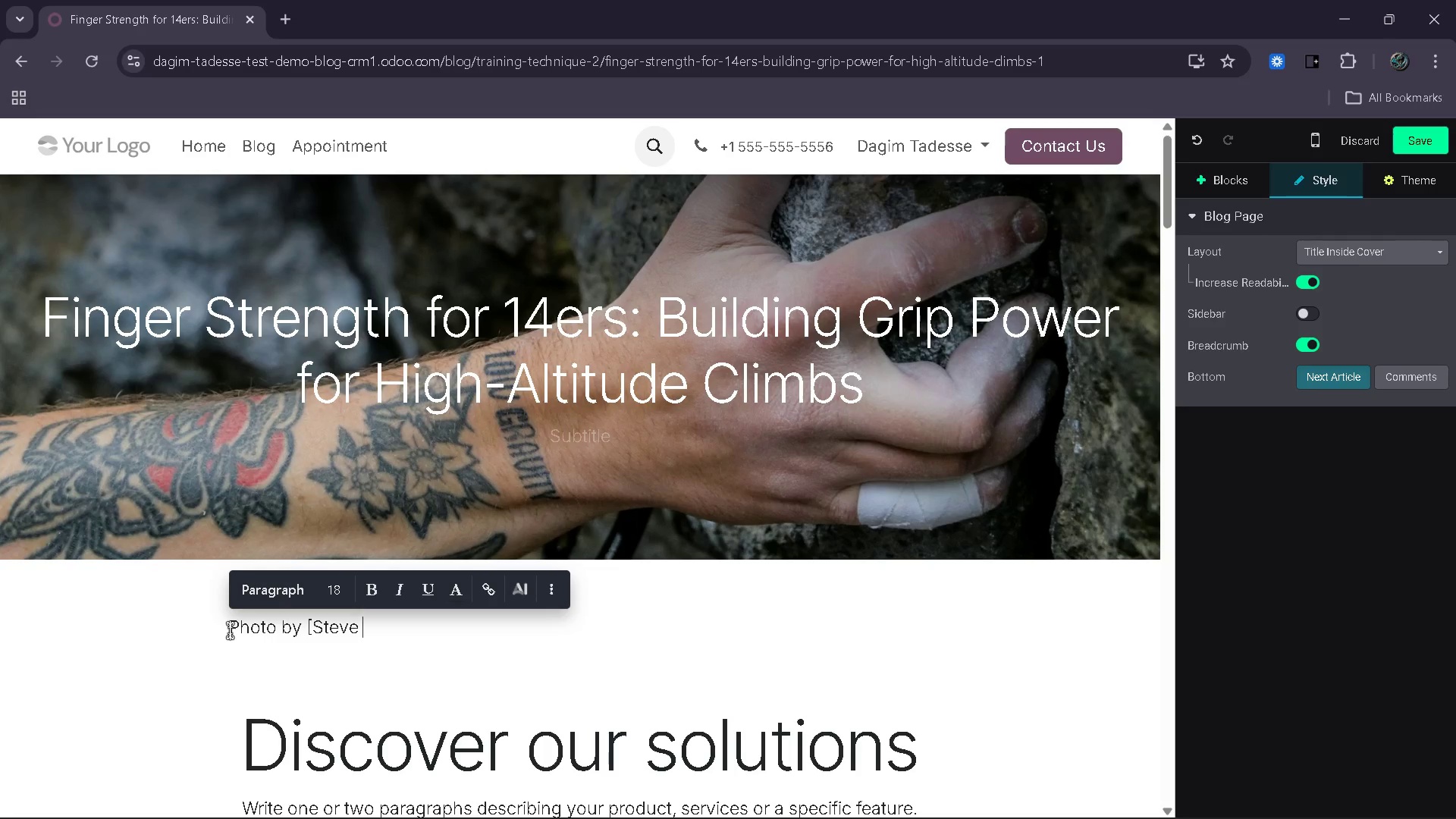 
key(Enter)
 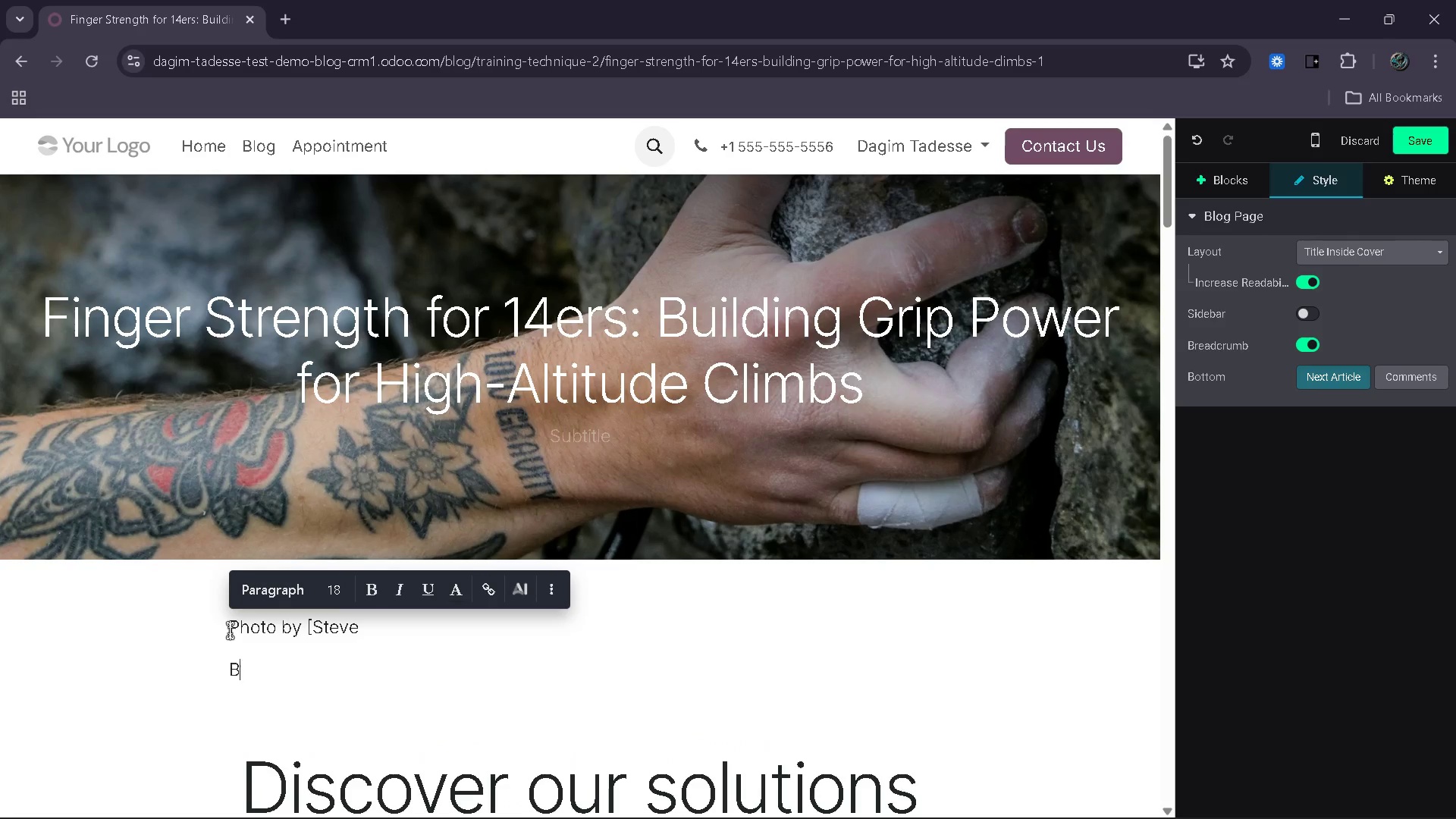 
type(B)
key(Backspace)
key(Backspace)
type(Bruce] via Unsplash)
 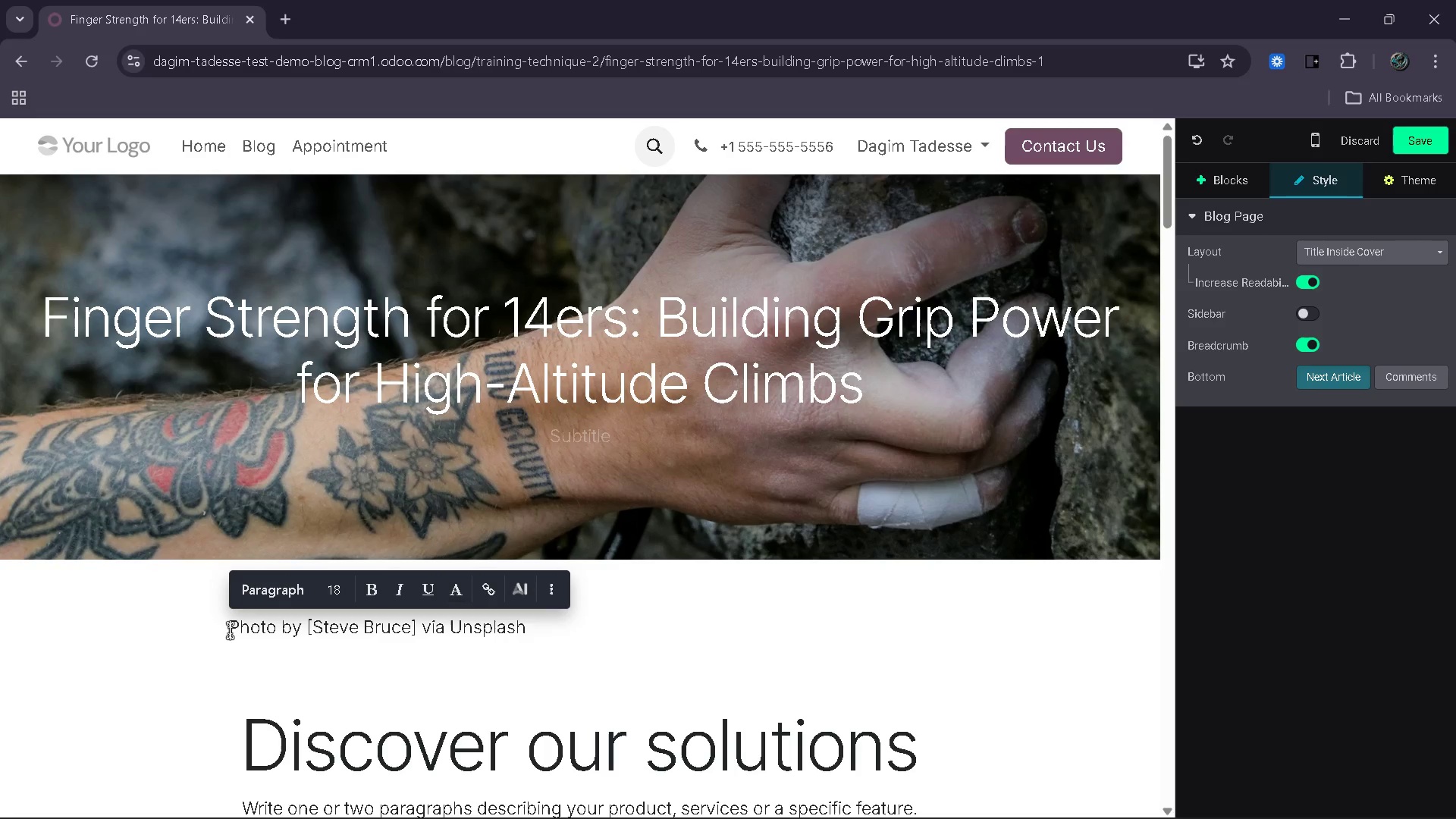 
left_click_drag(start_coordinate=[527, 626], to_coordinate=[218, 626])
 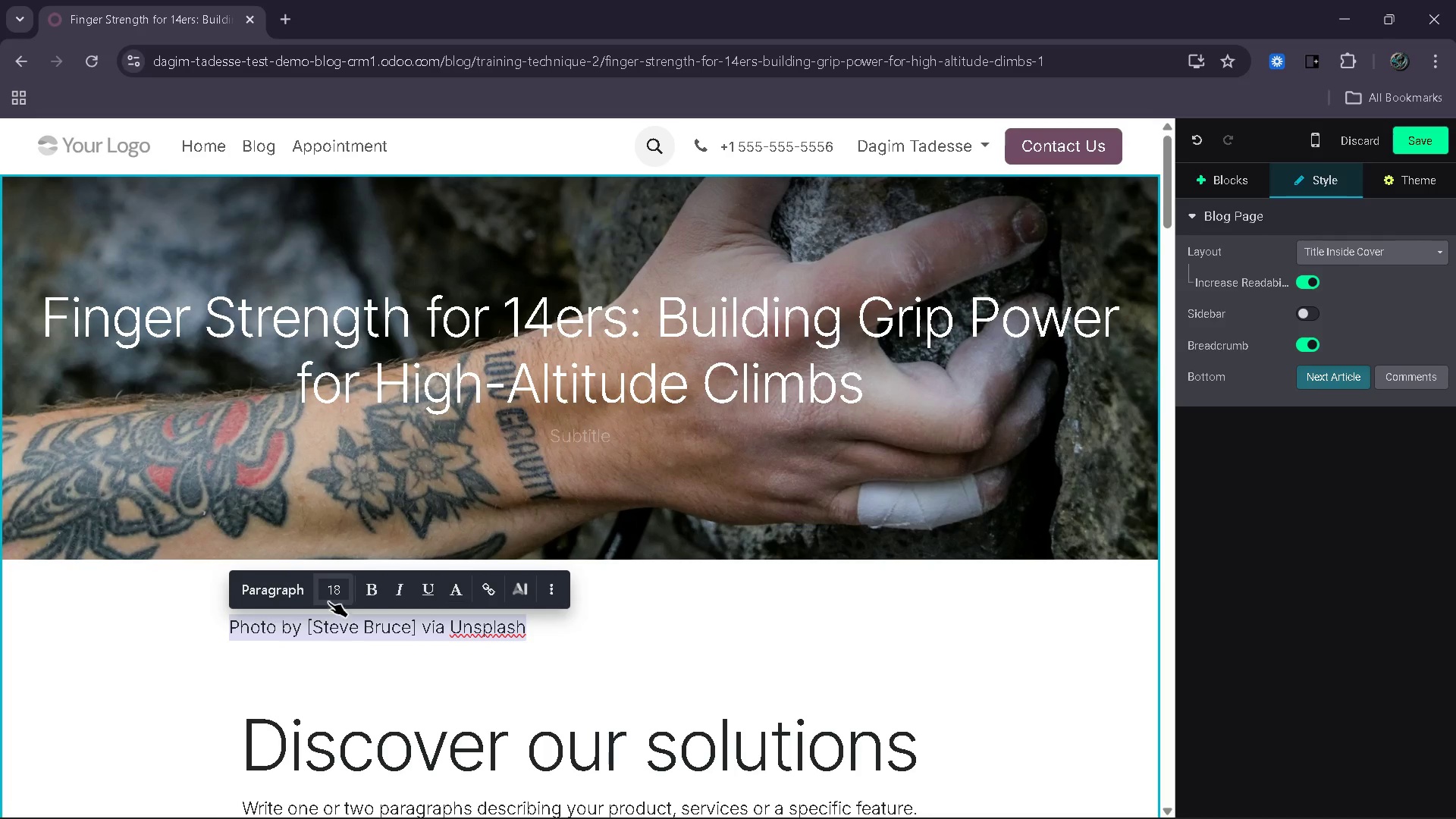 
left_click([332, 595])
 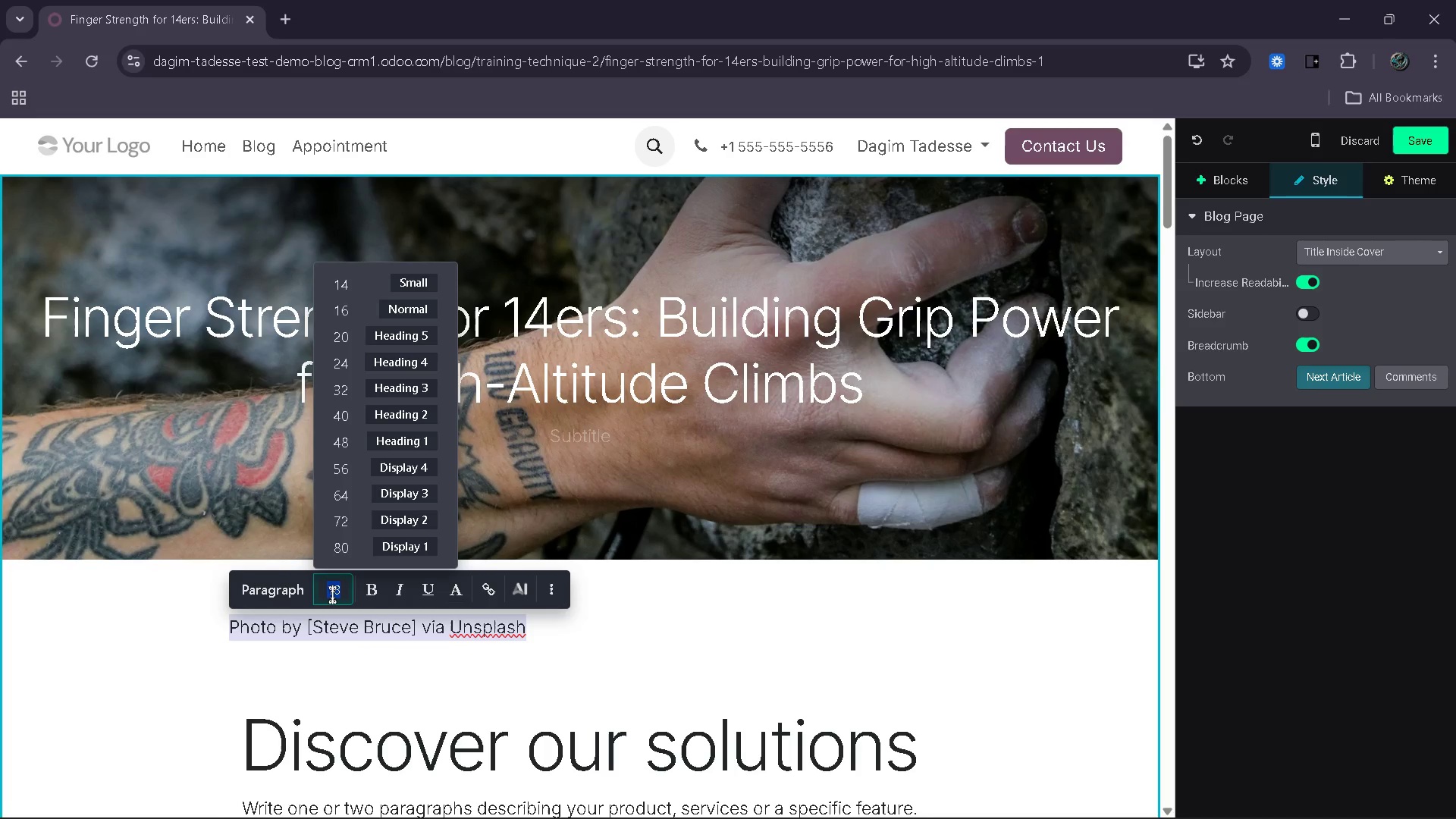 
type(14)
 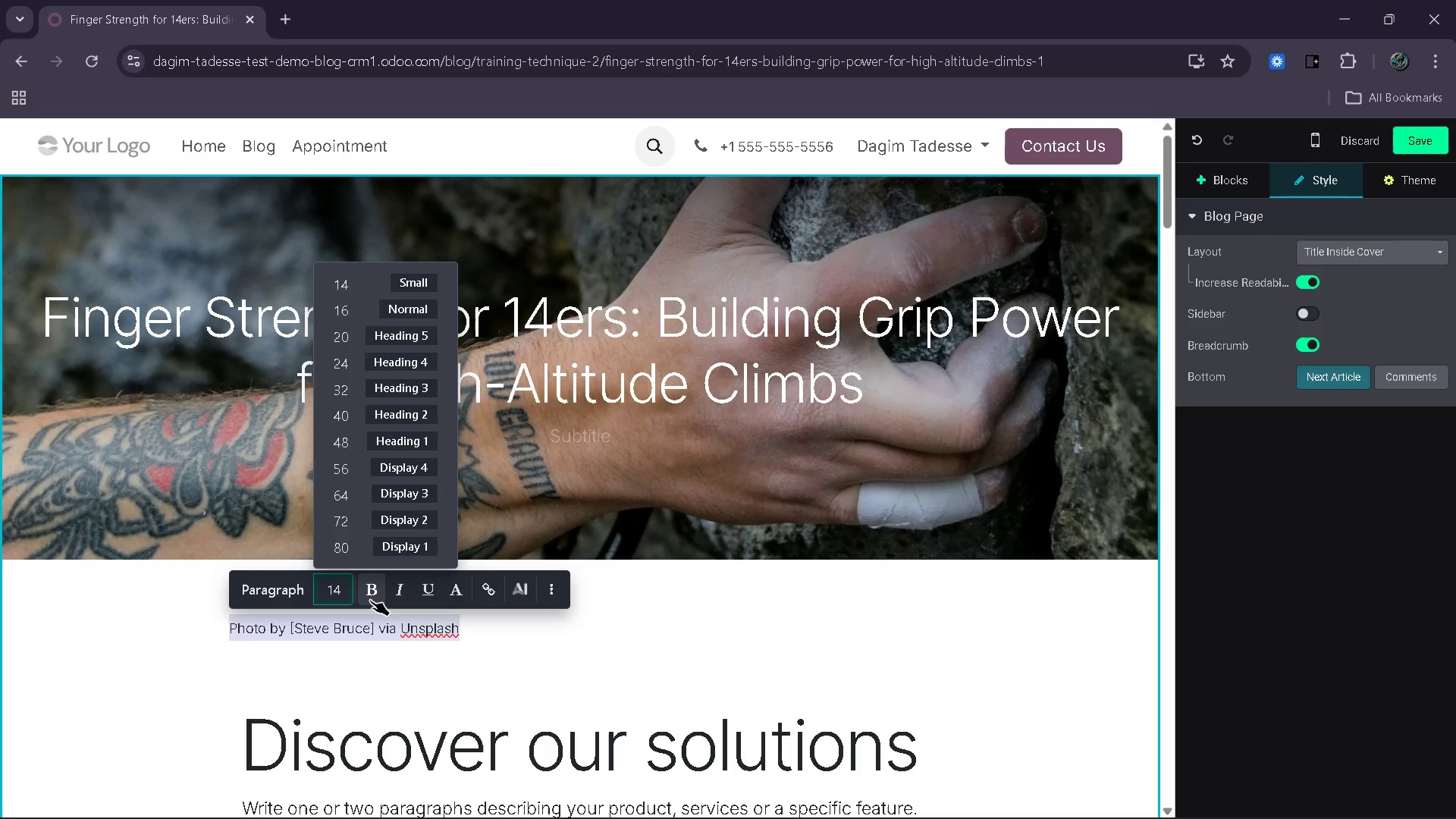 
left_click([370, 600])
 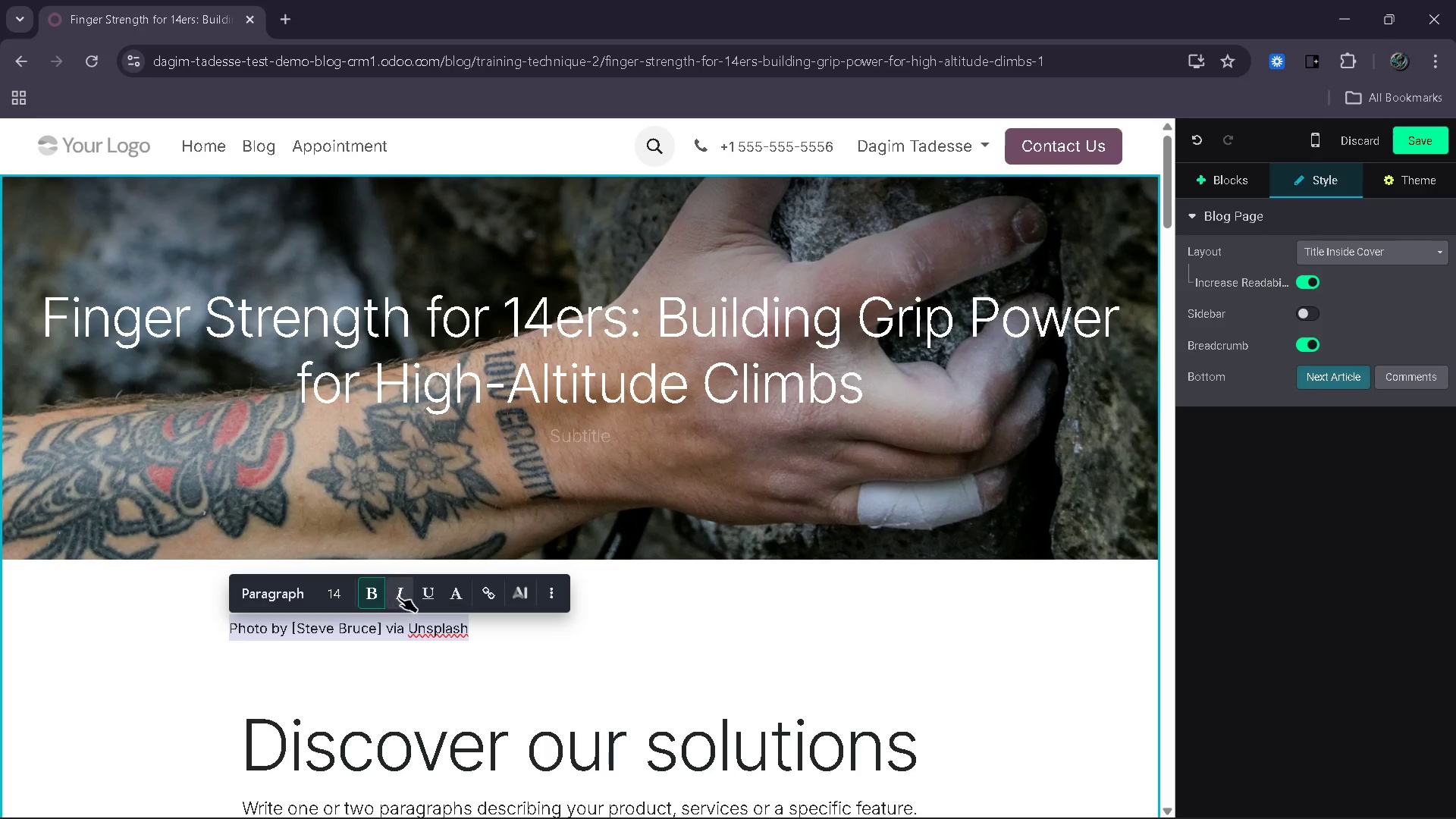 
left_click([398, 597])
 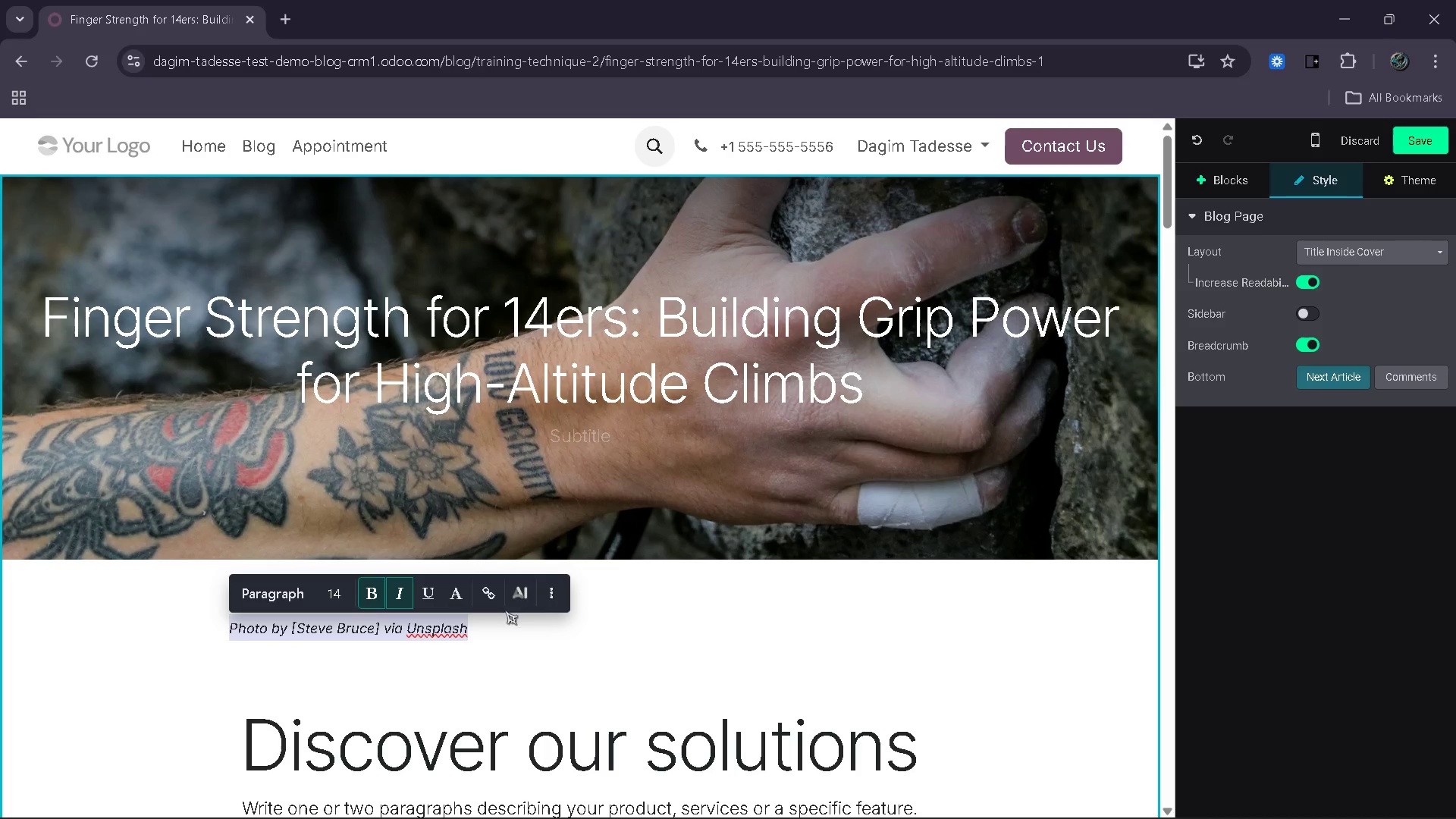 
left_click([554, 593])
 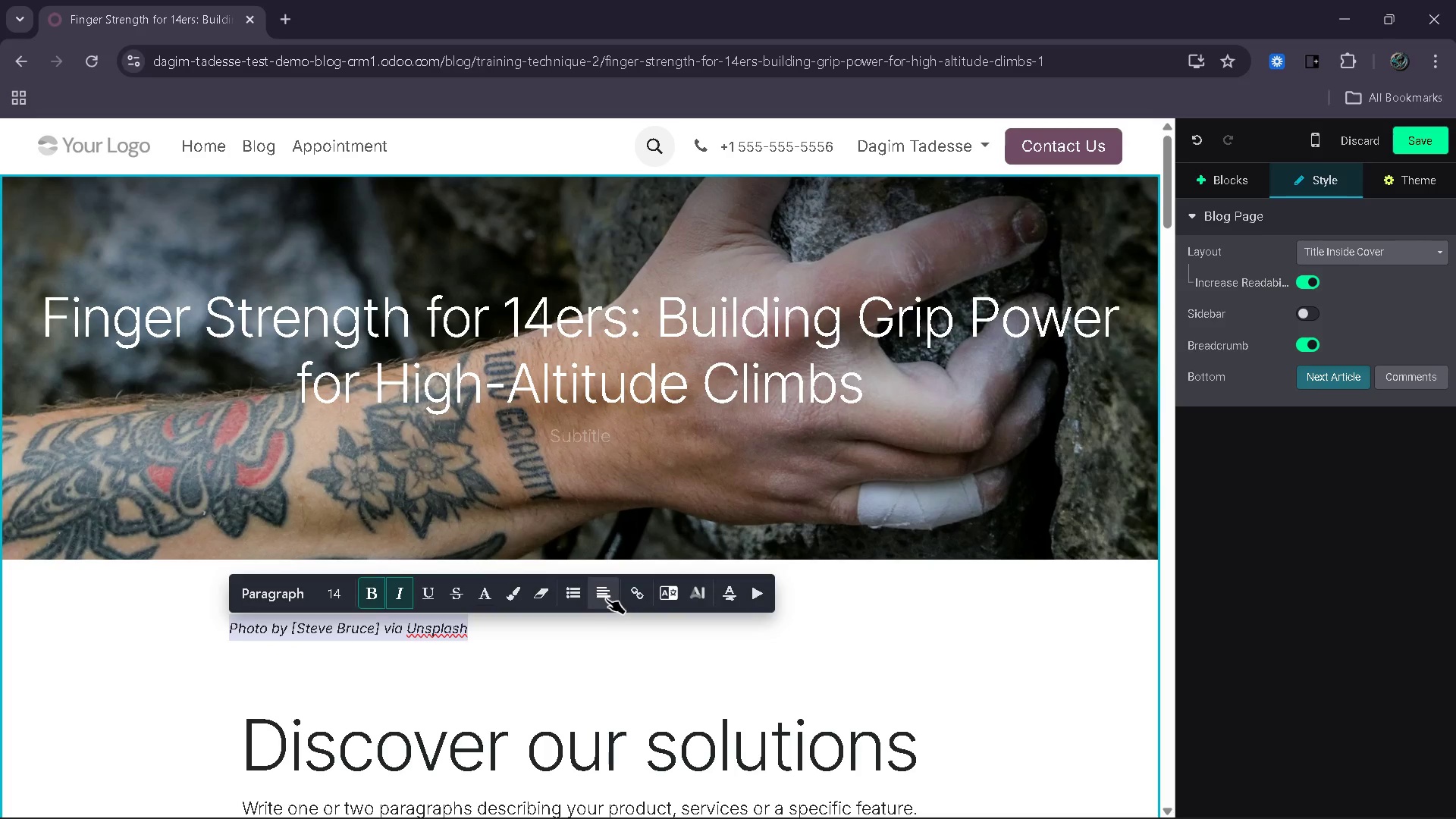 
left_click([605, 598])
 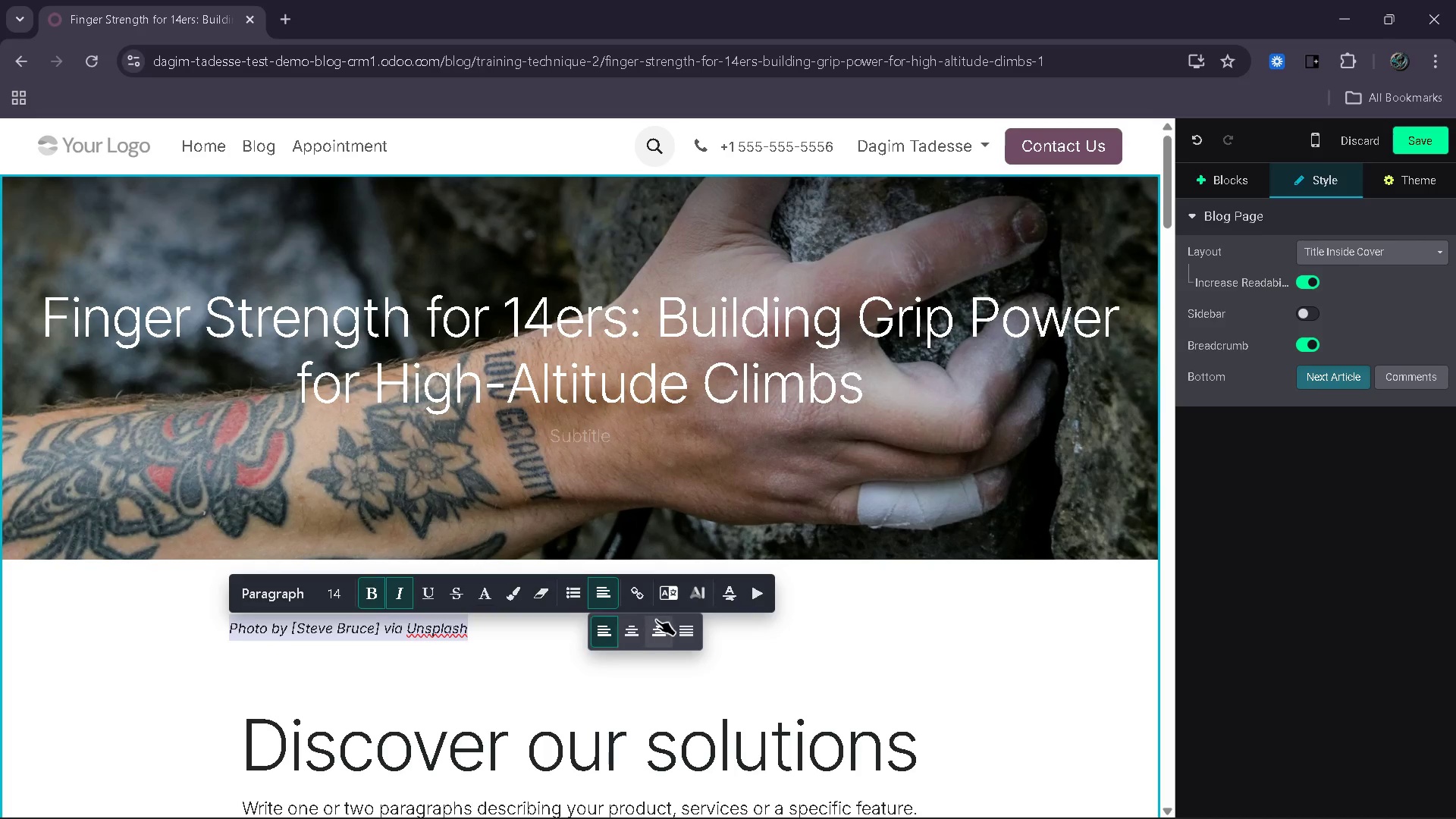 
left_click([658, 626])
 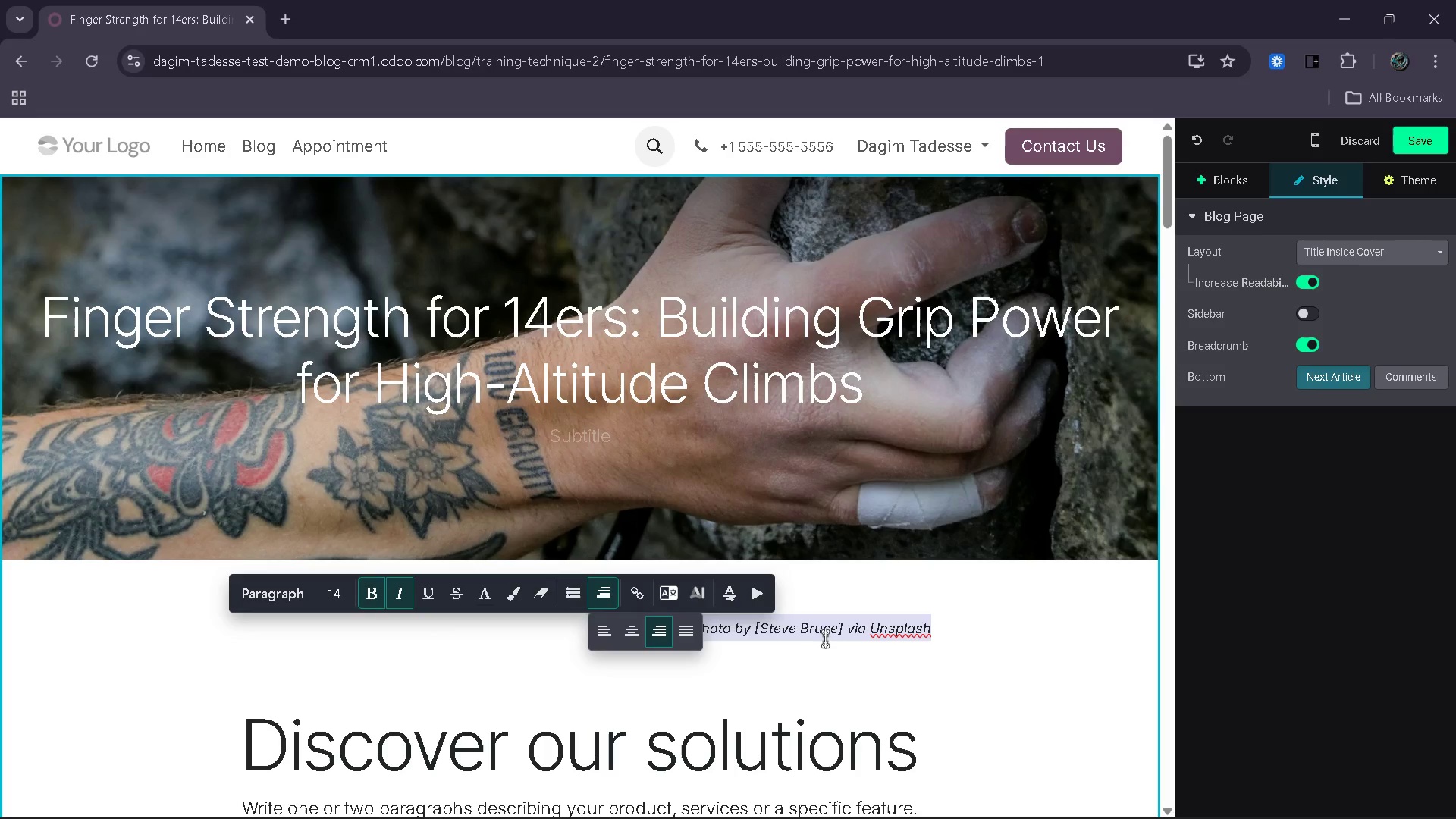 
left_click([827, 638])
 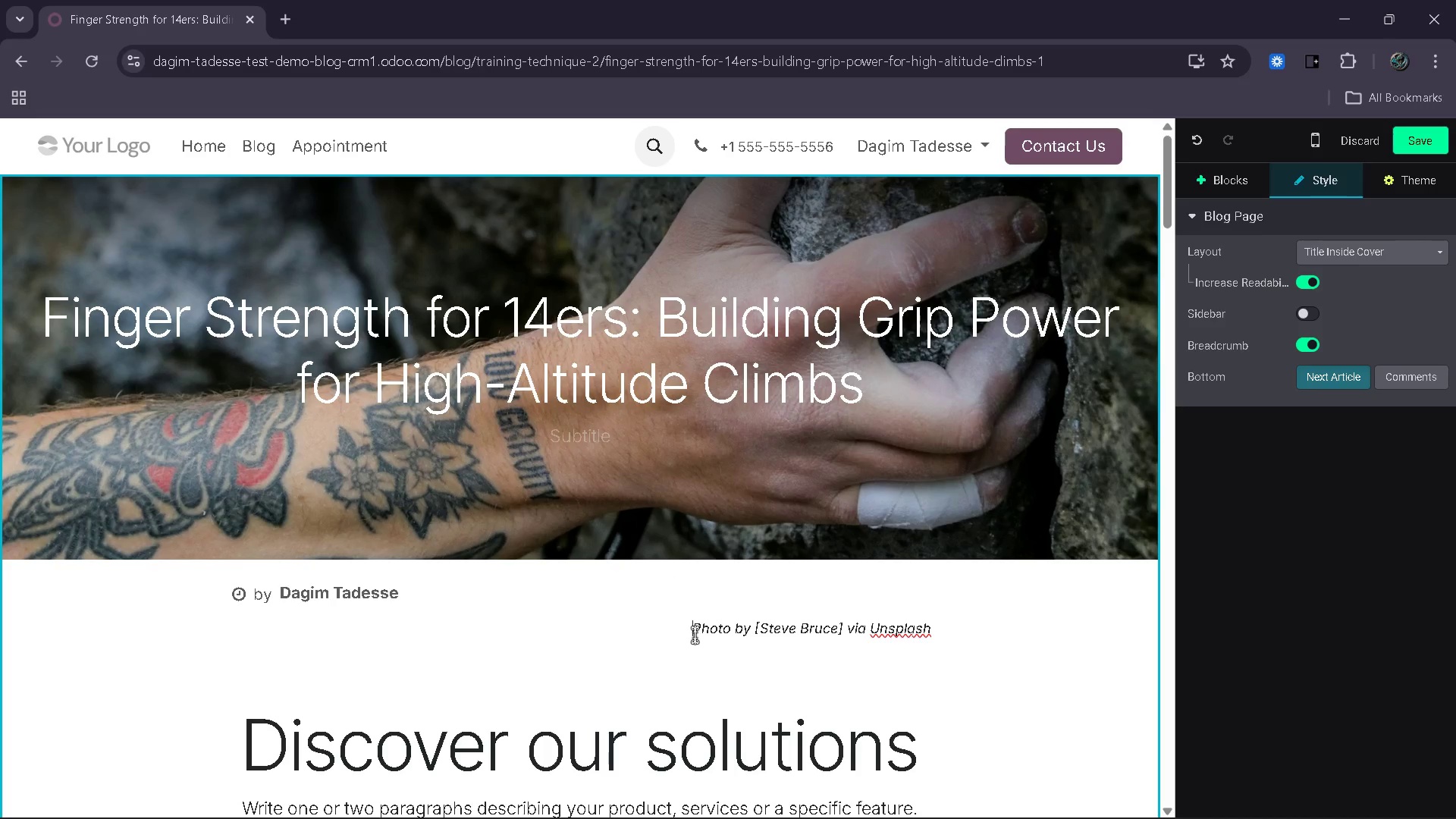 
left_click([695, 635])
 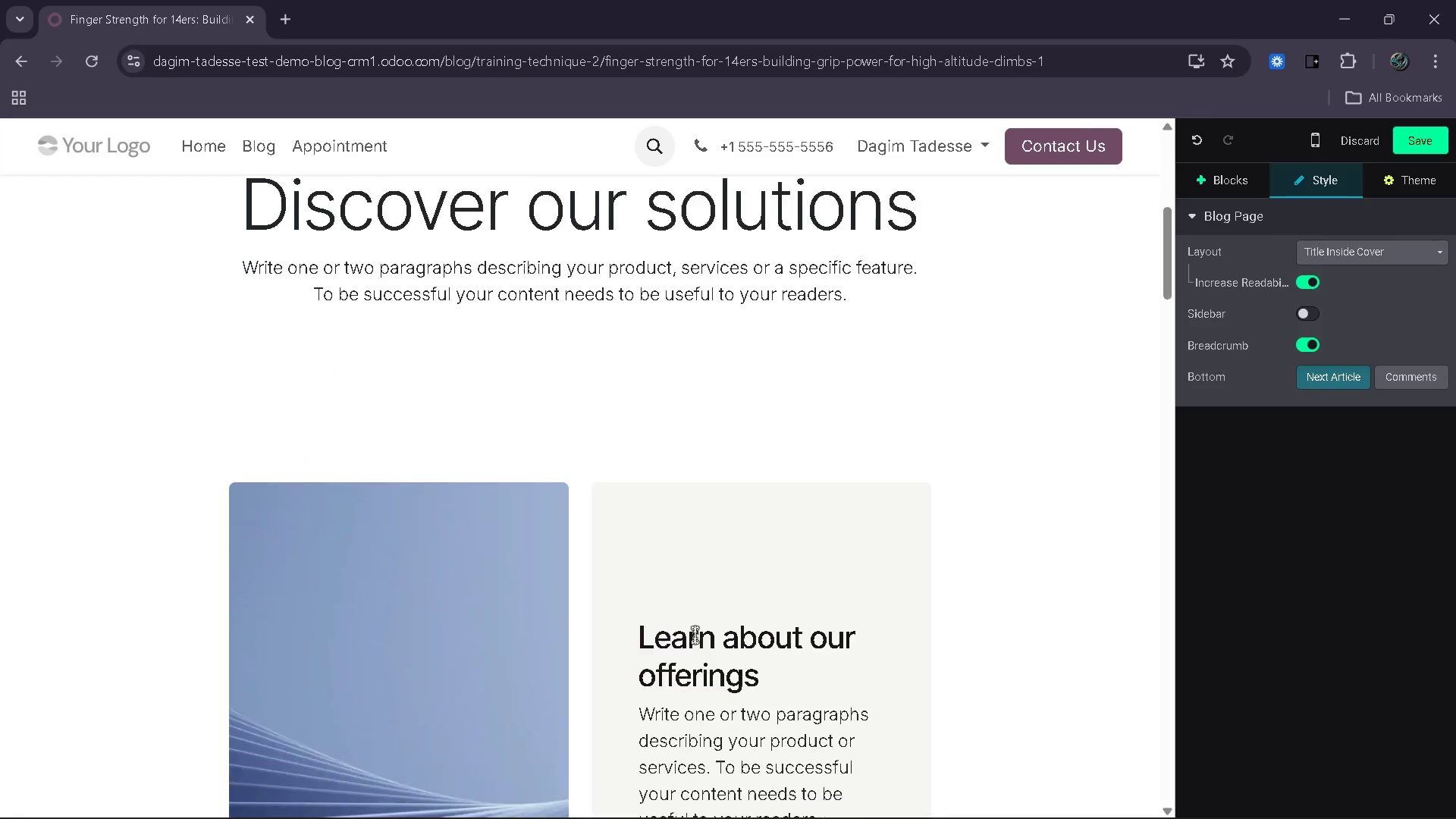 
wait(6.56)
 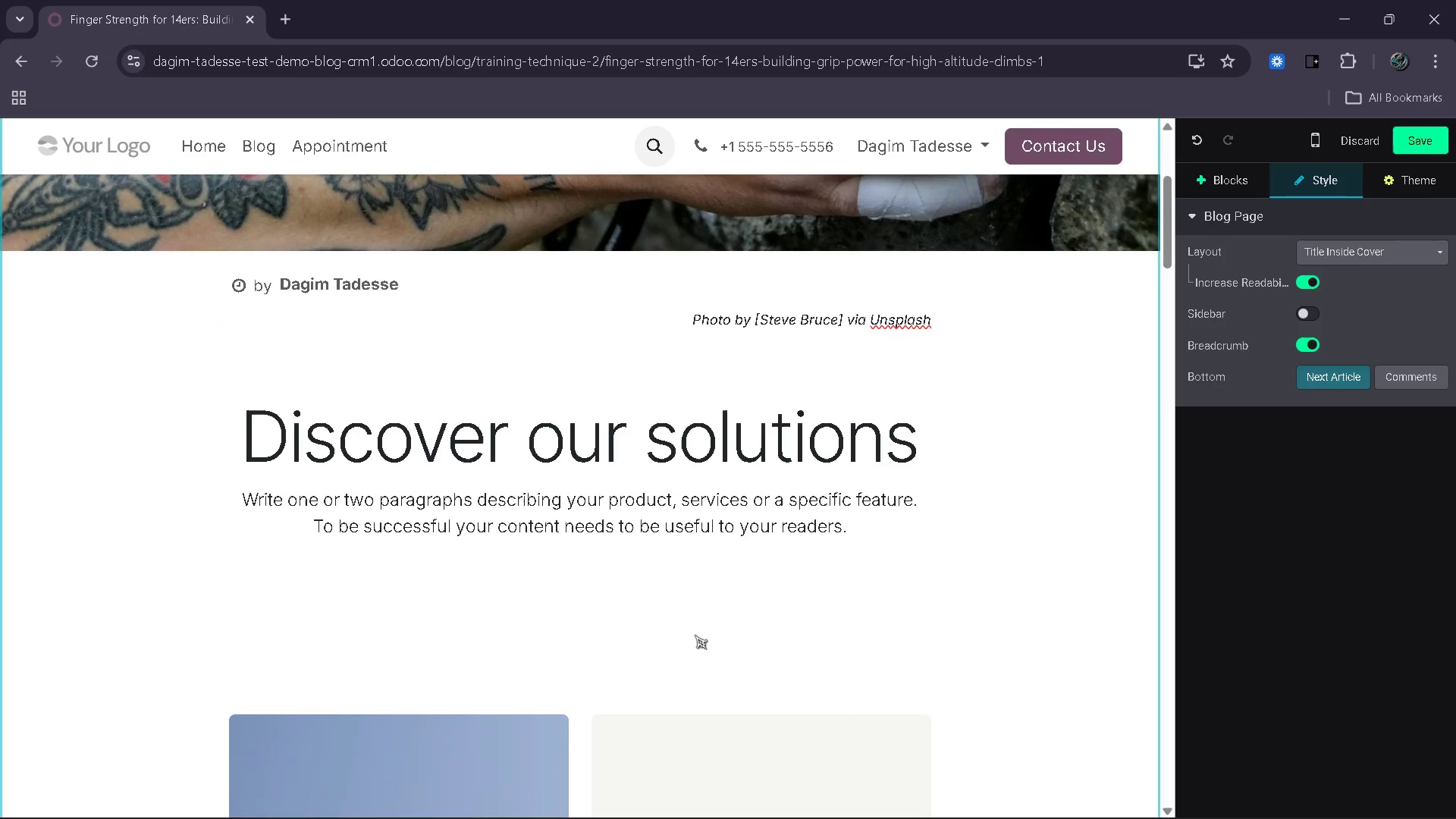 
double_click([453, 253])
 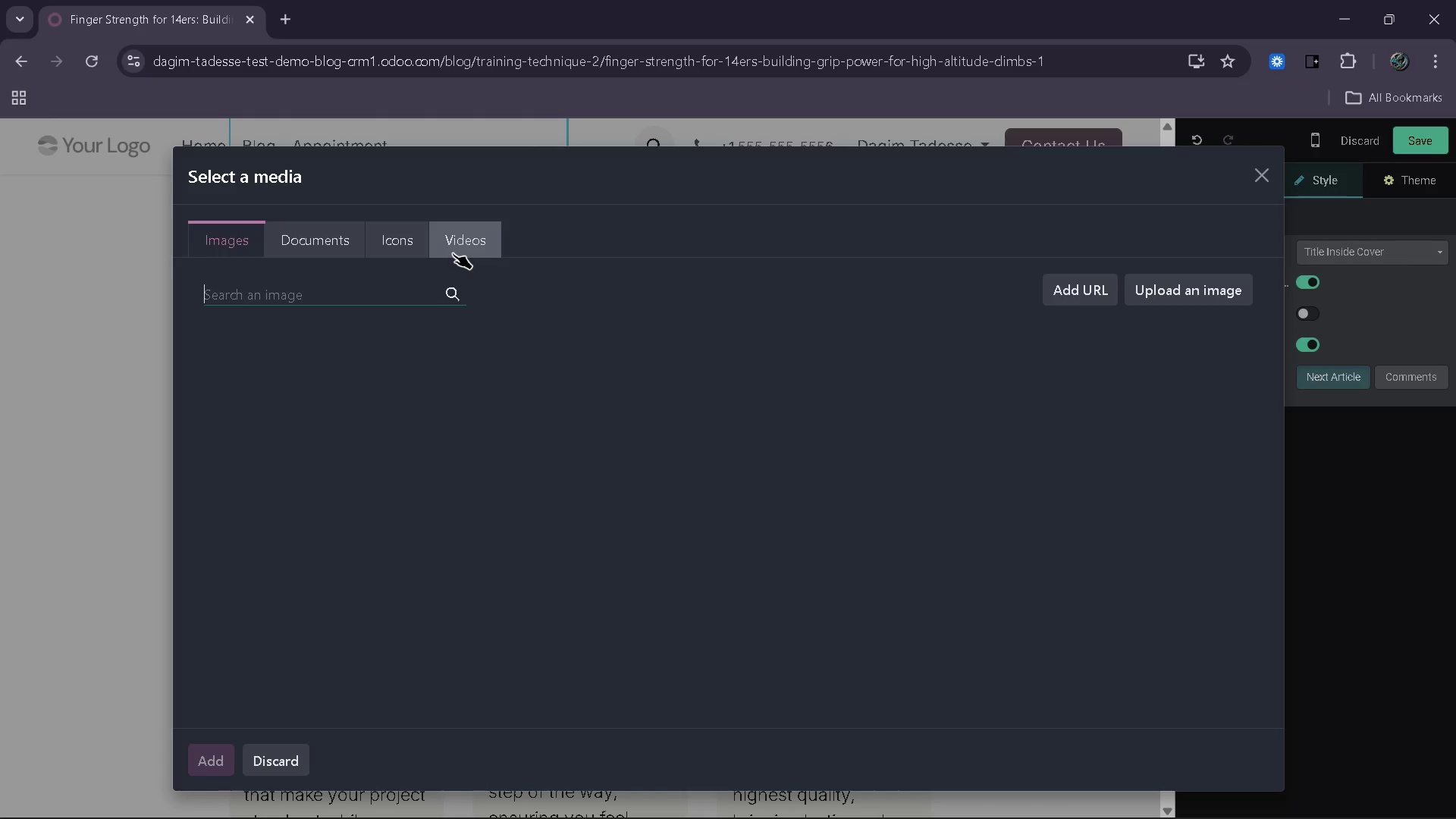 
mouse_move([378, 293])
 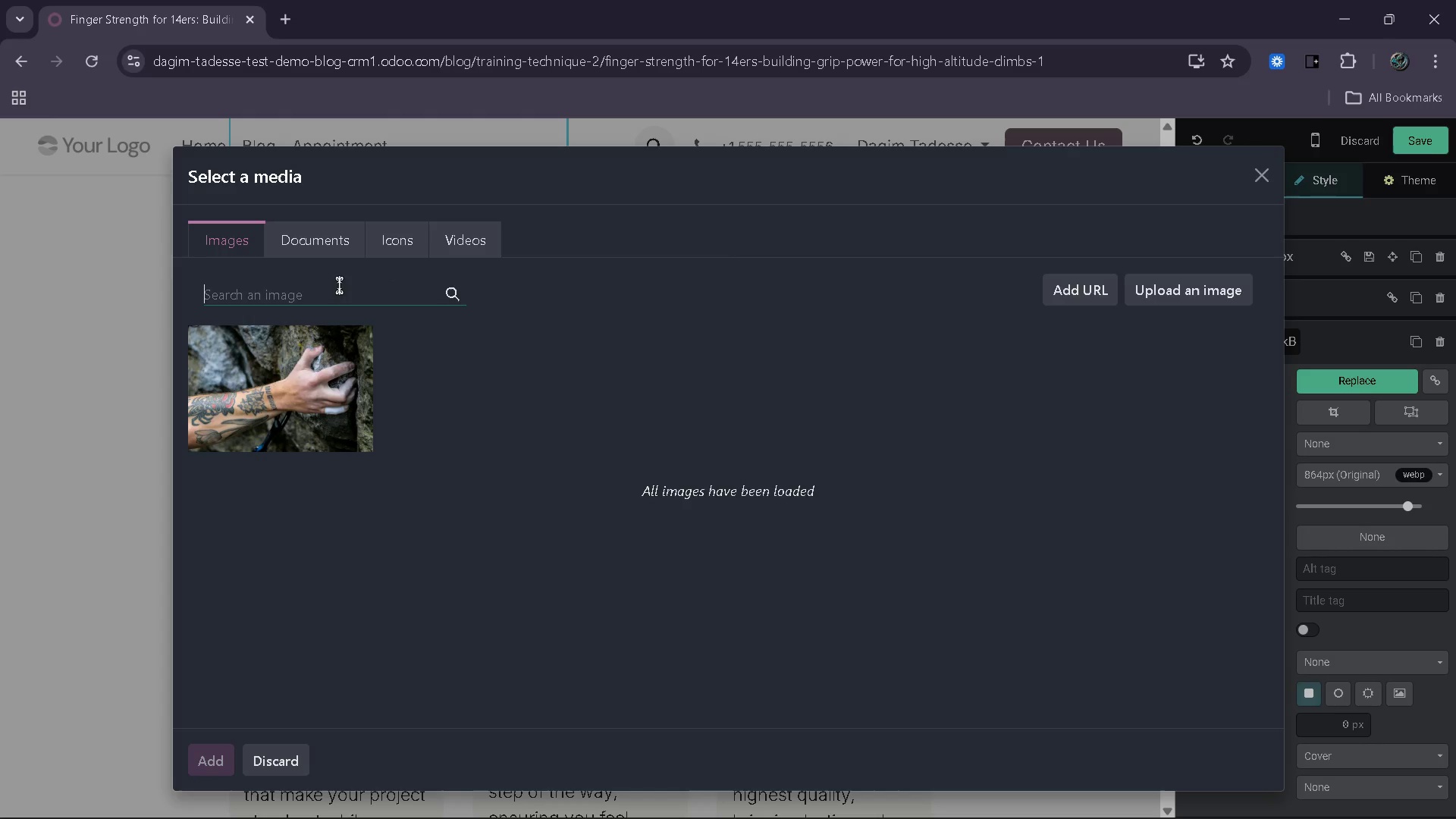 
key(V)
 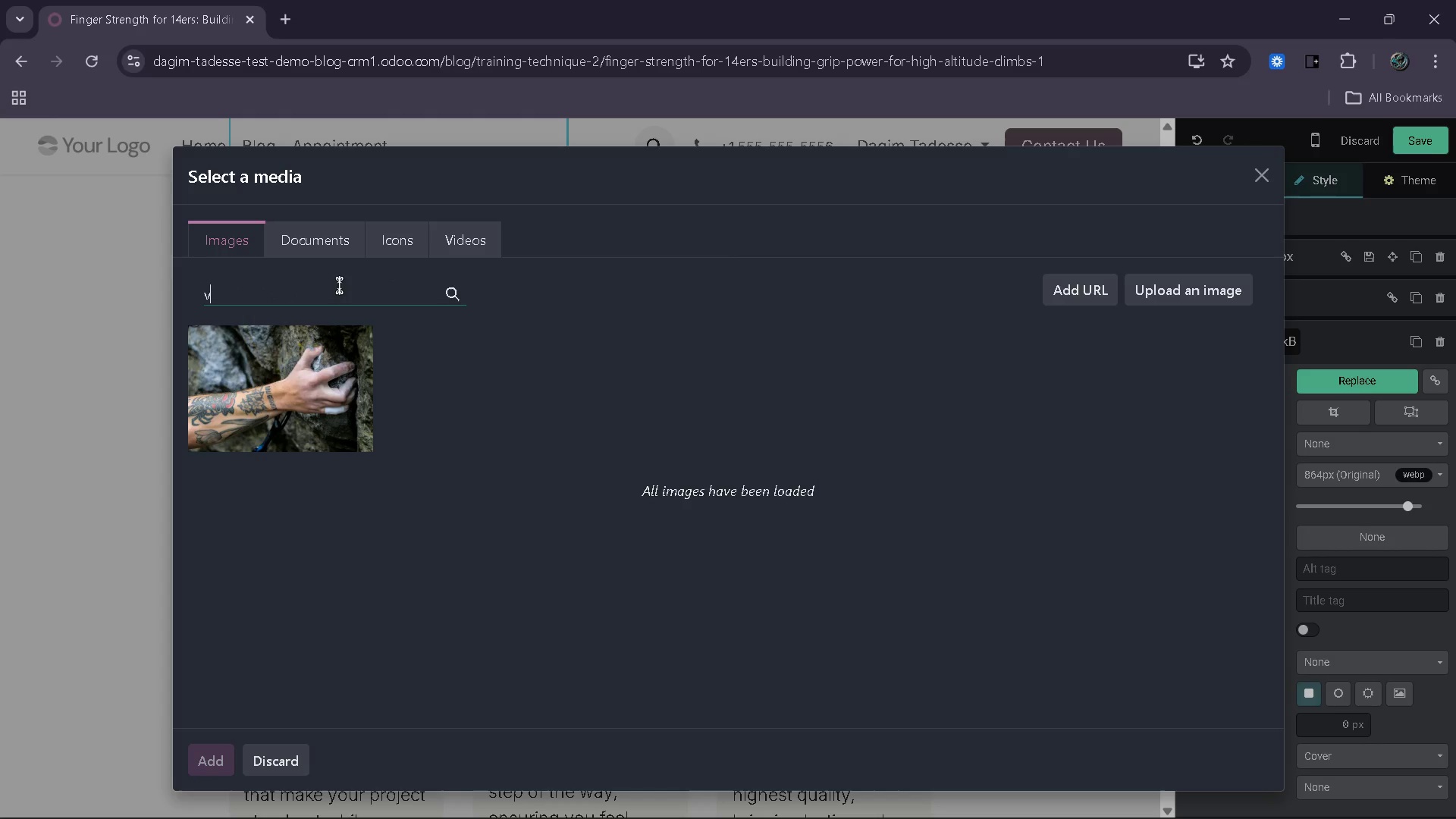 
key(Backspace)
 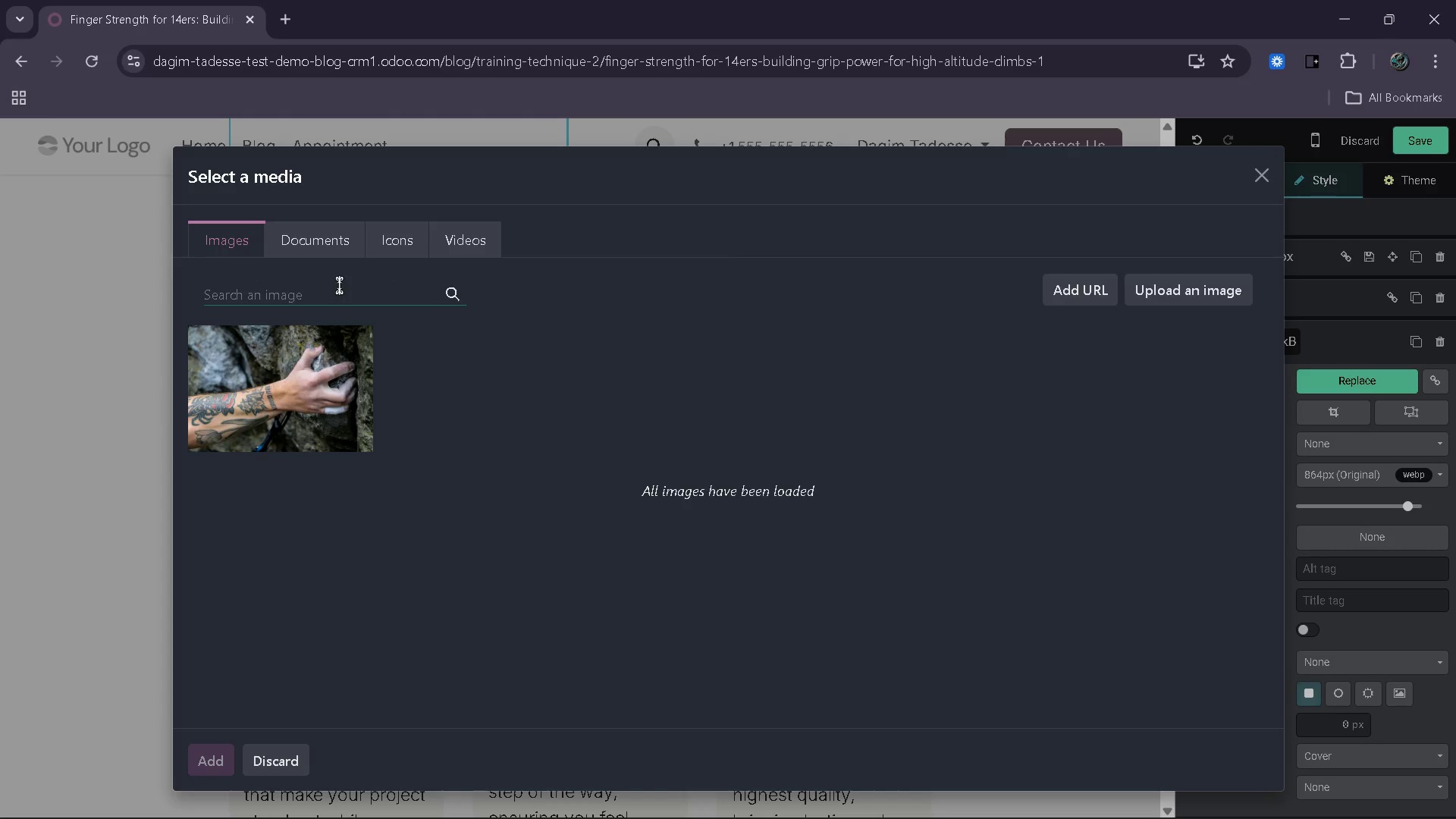 
type(climber)
 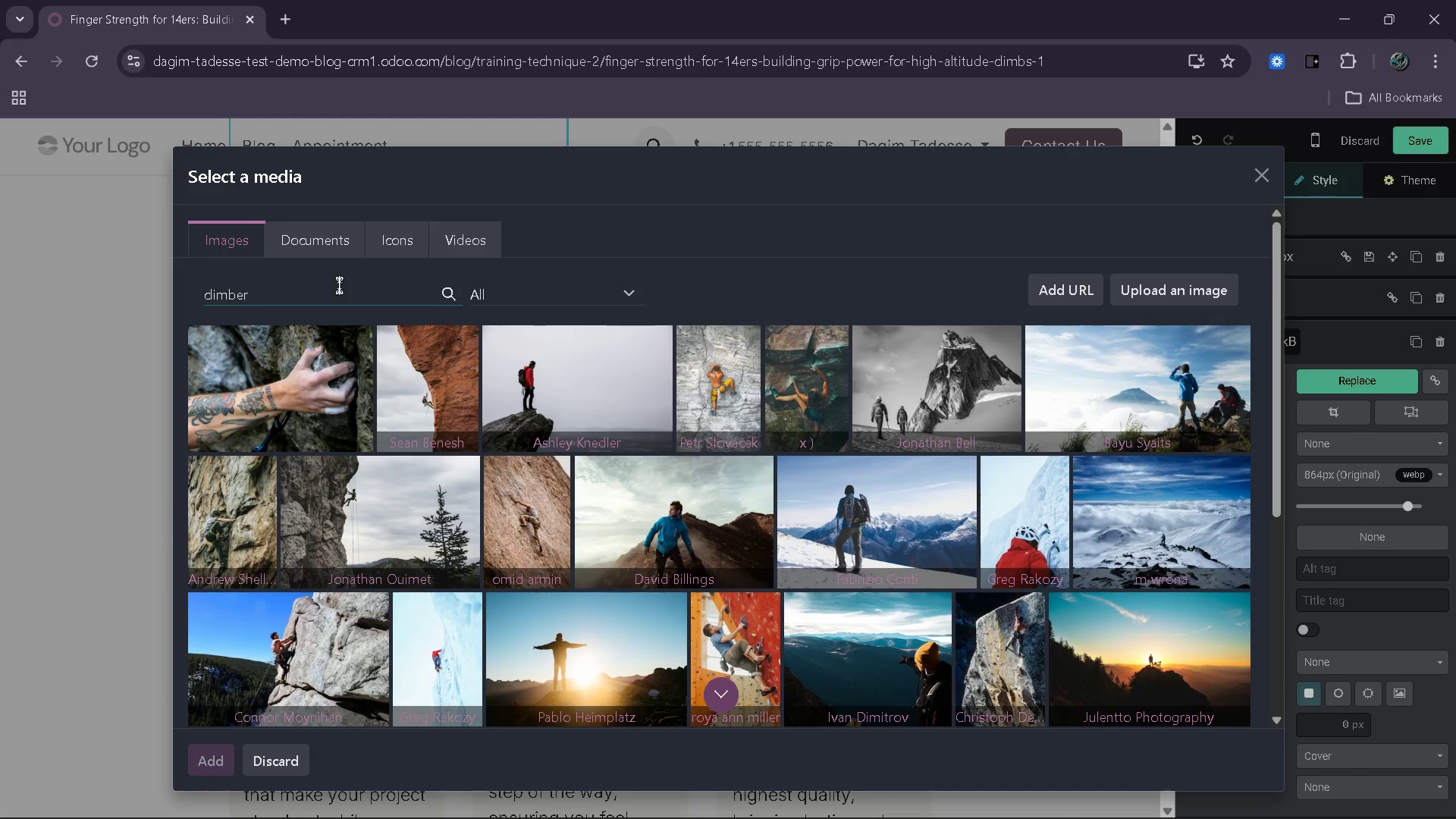 
wait(7.03)
 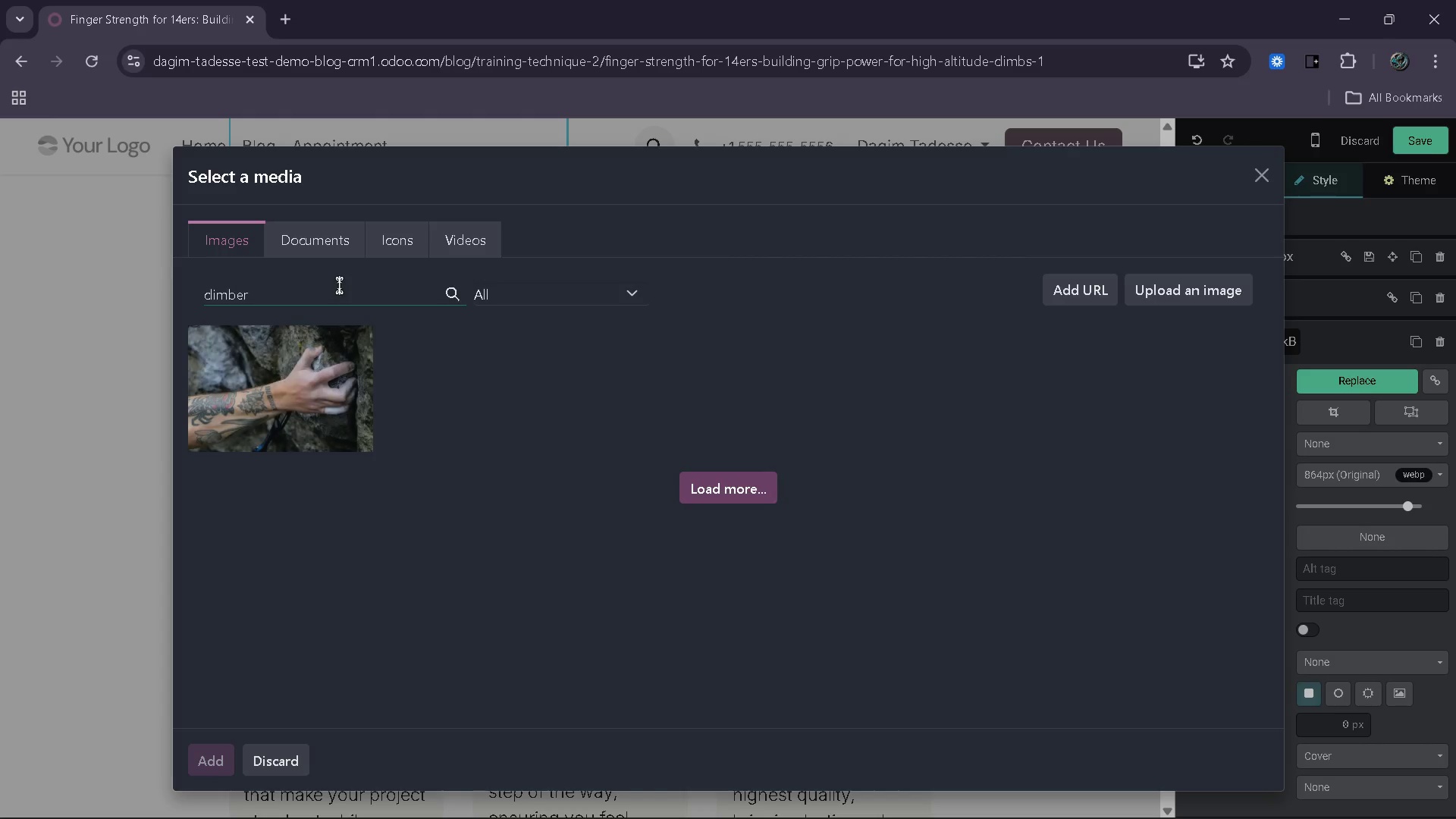 
type( gripping rokc)
key(Backspace)
key(Backspace)
type(ck)
 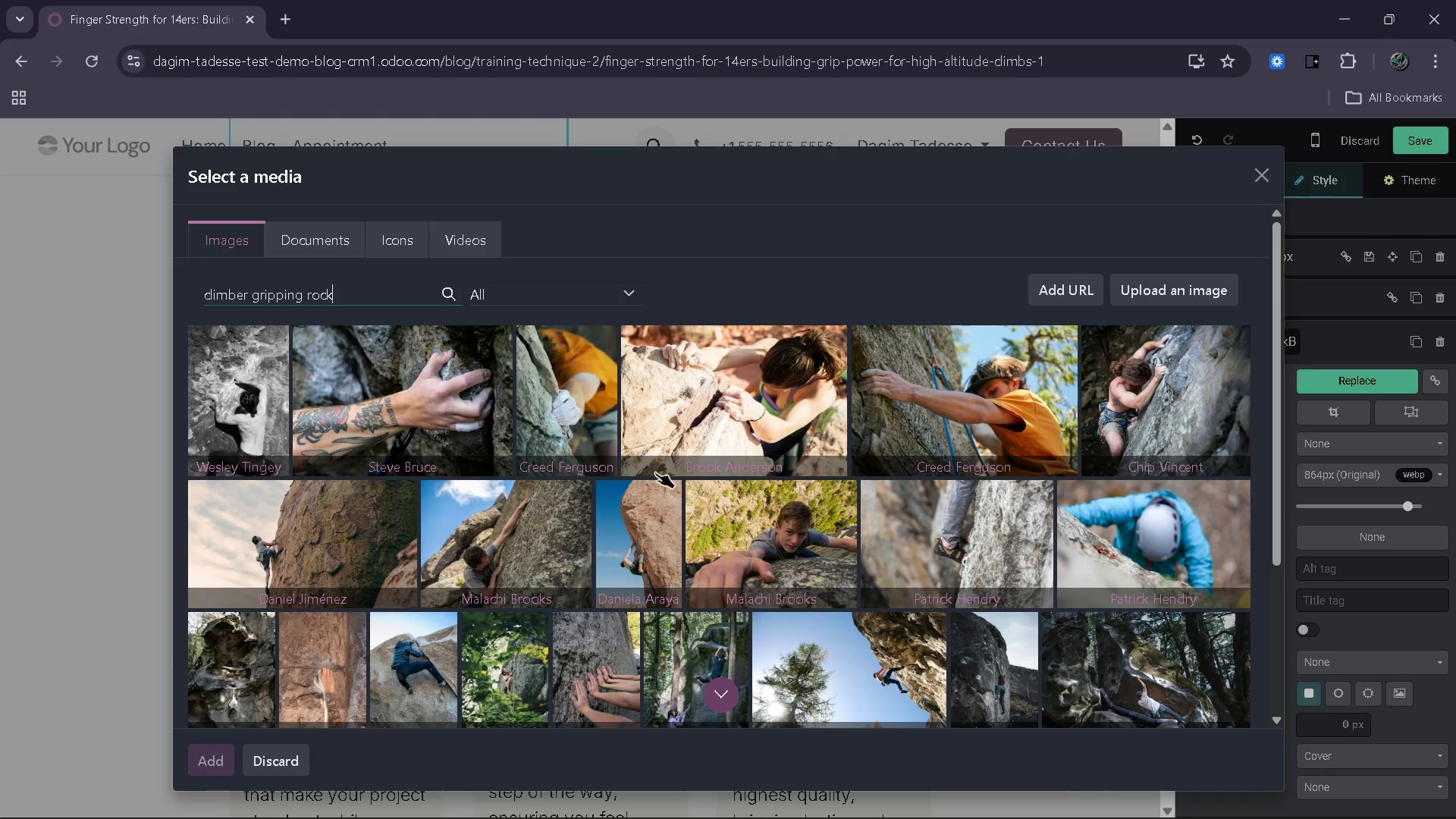 
wait(17.98)
 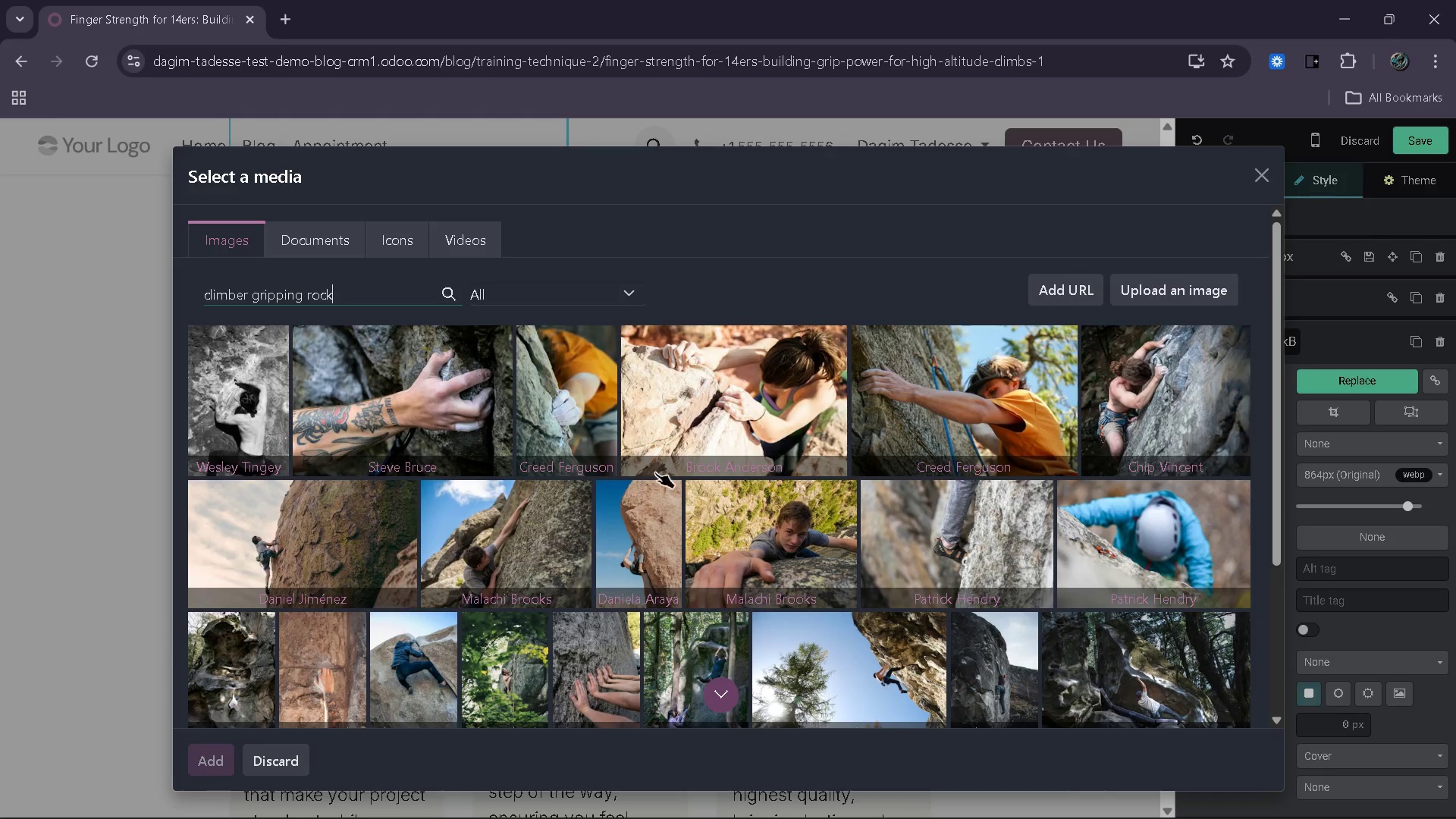 
type( hands)
 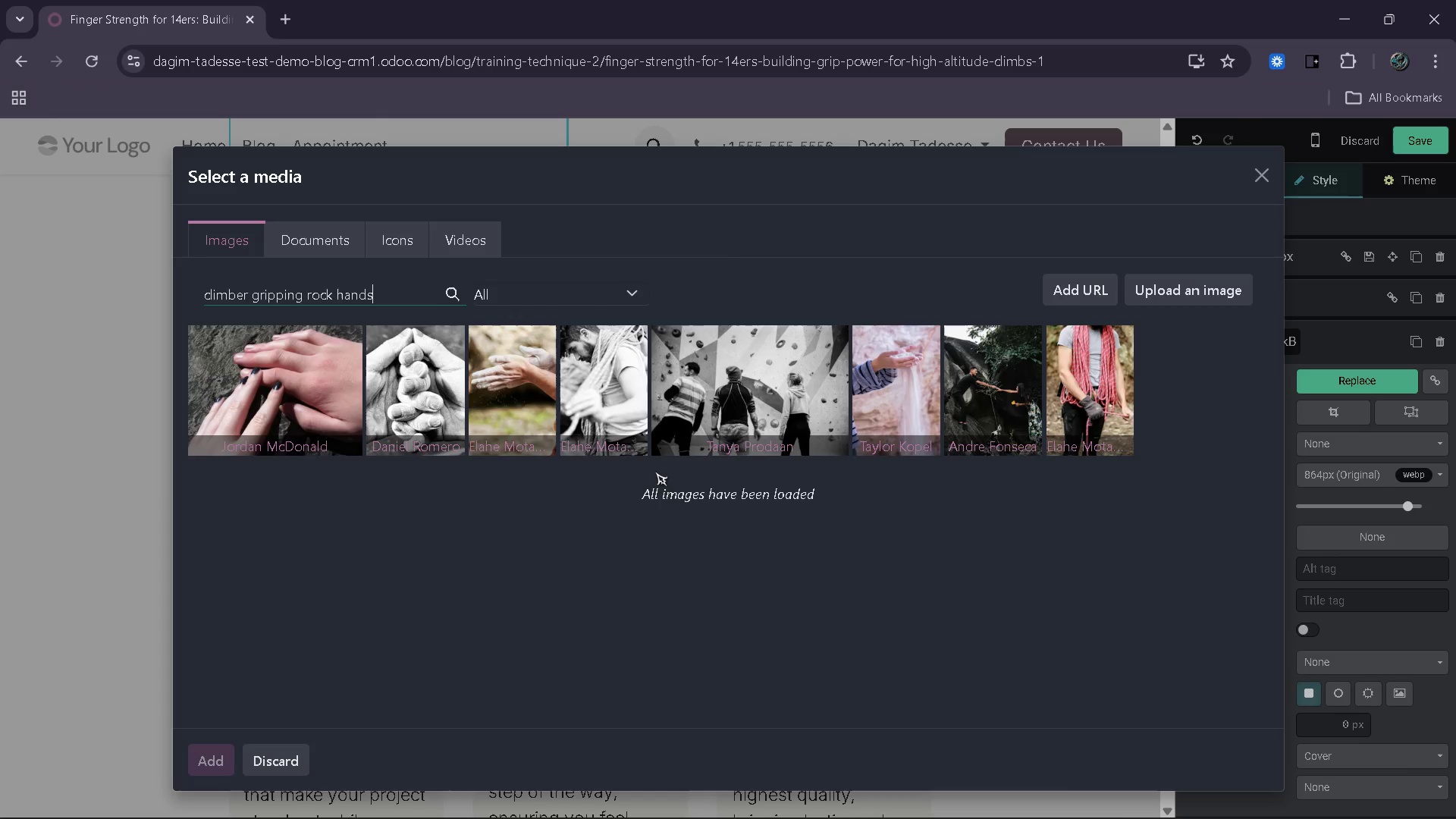 
wait(9.41)
 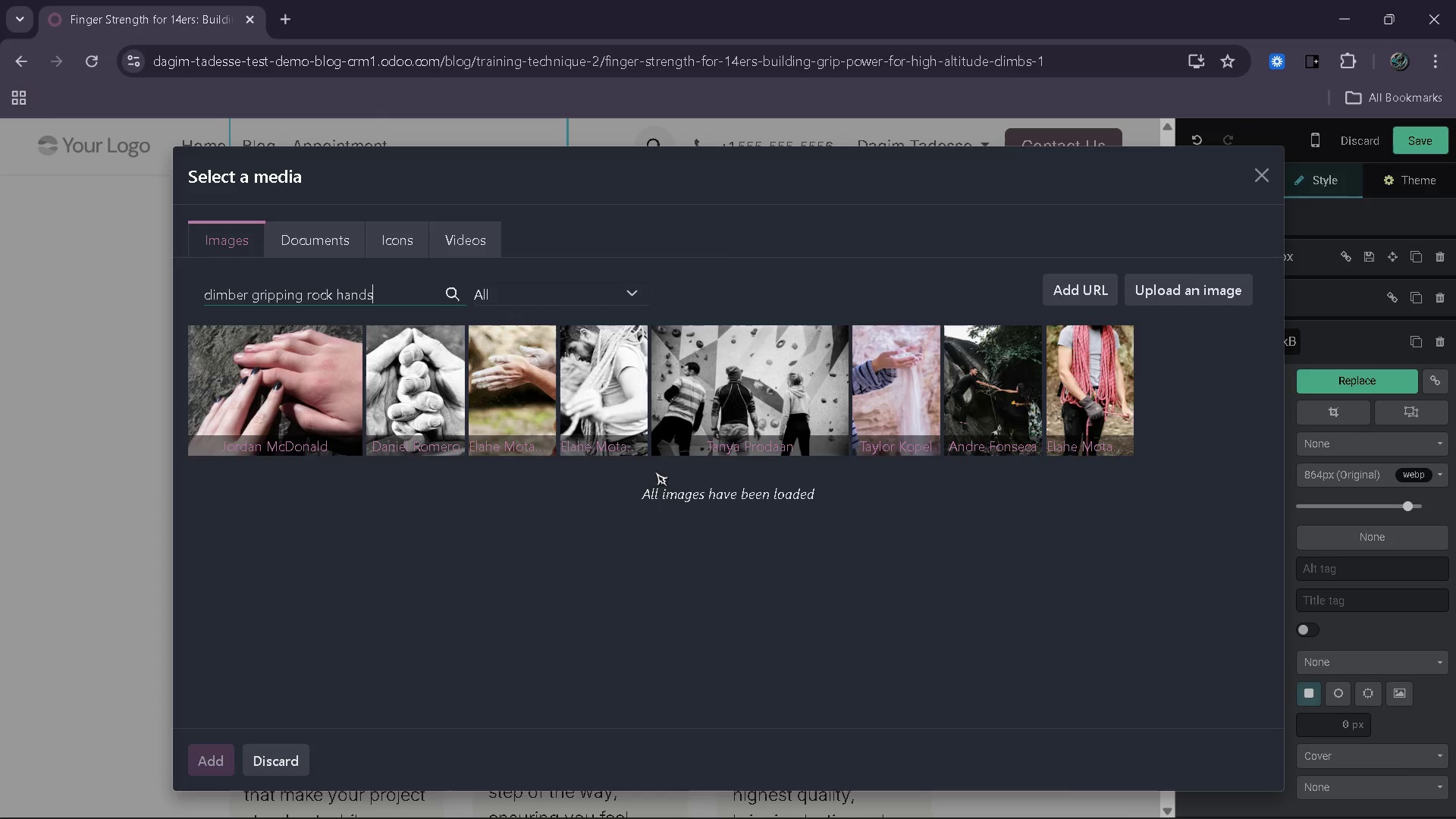 
key(Backspace)
 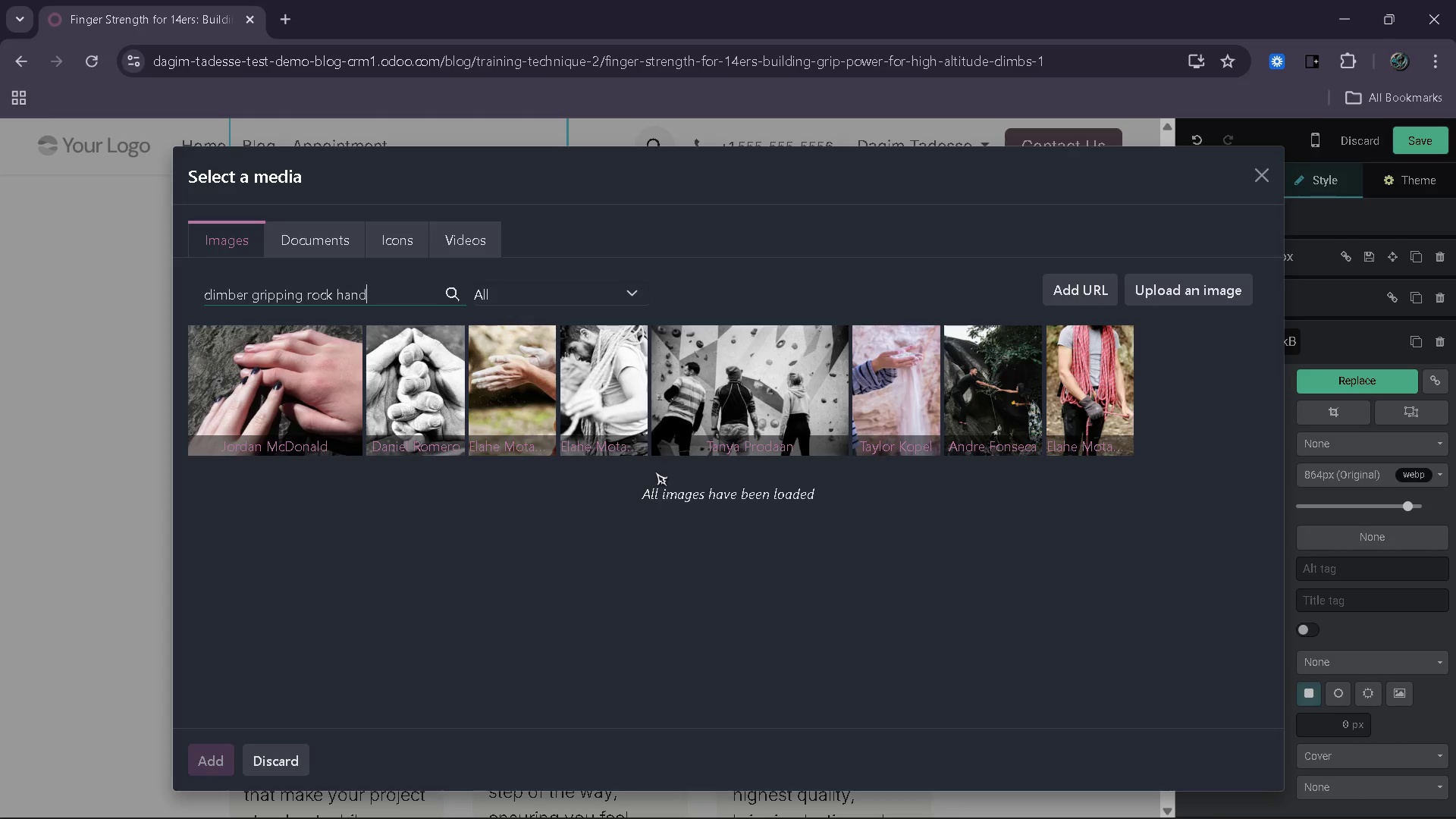 
key(Backspace)
 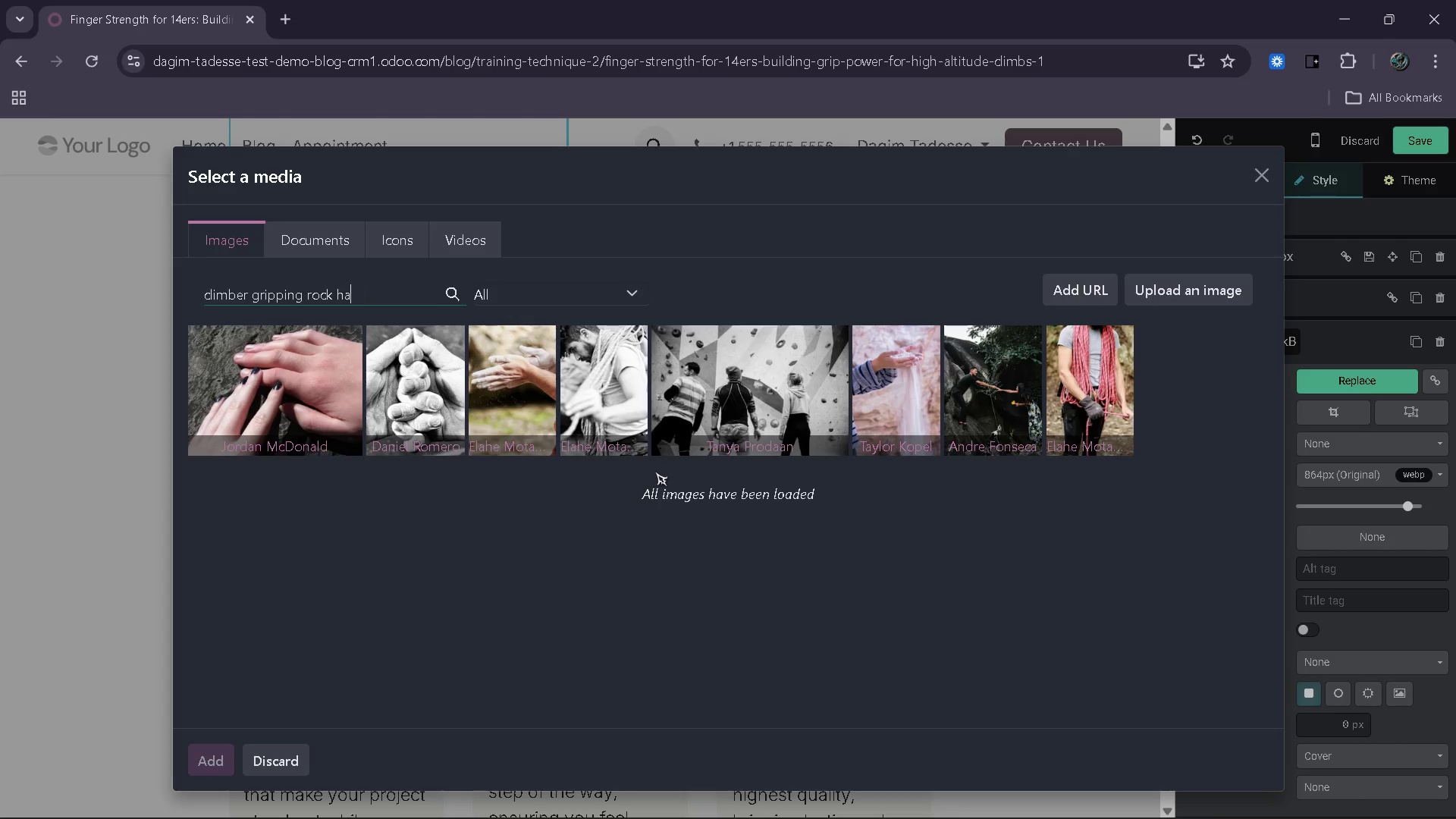 
key(Backspace)
 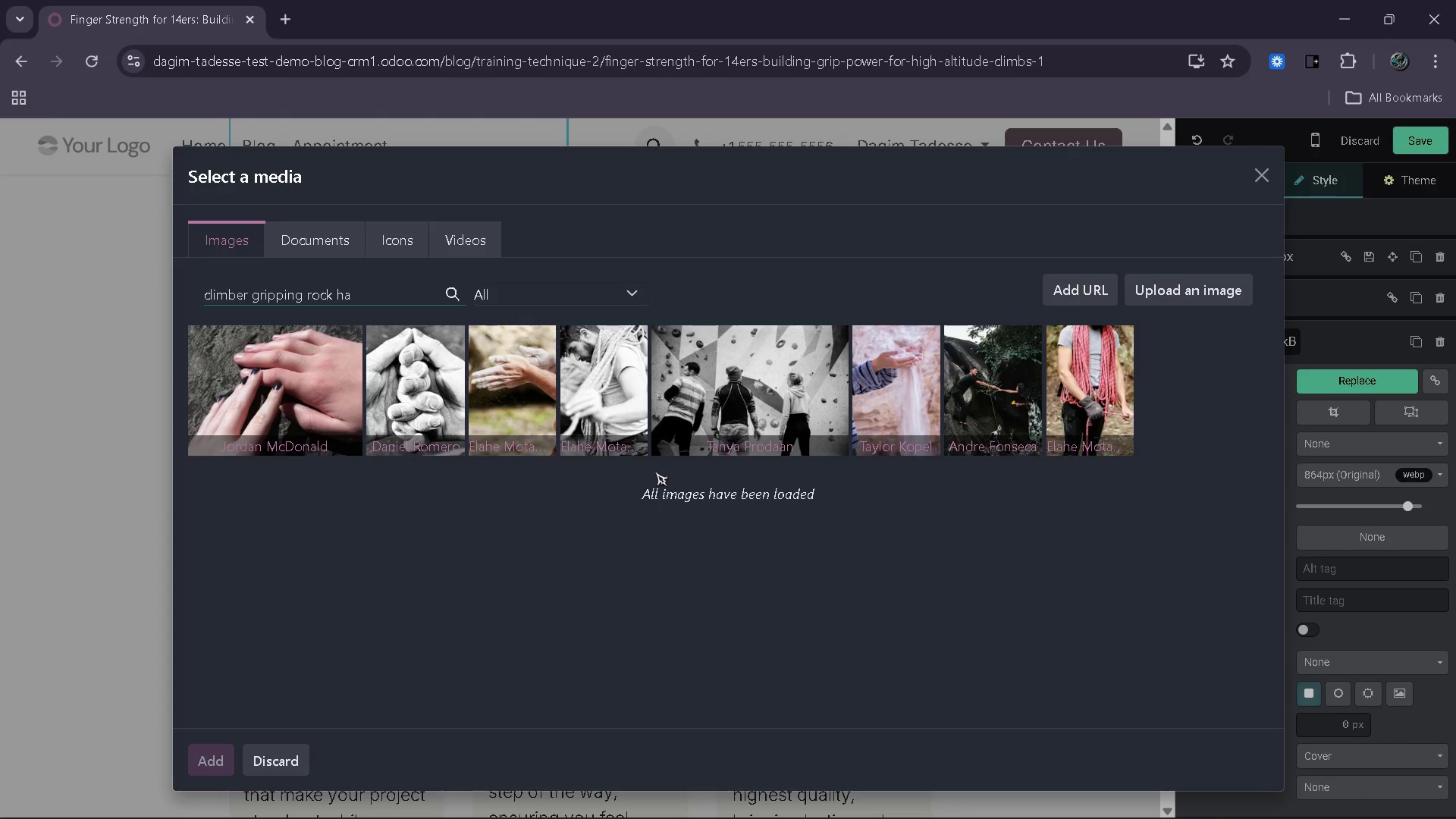 
key(Backspace)
 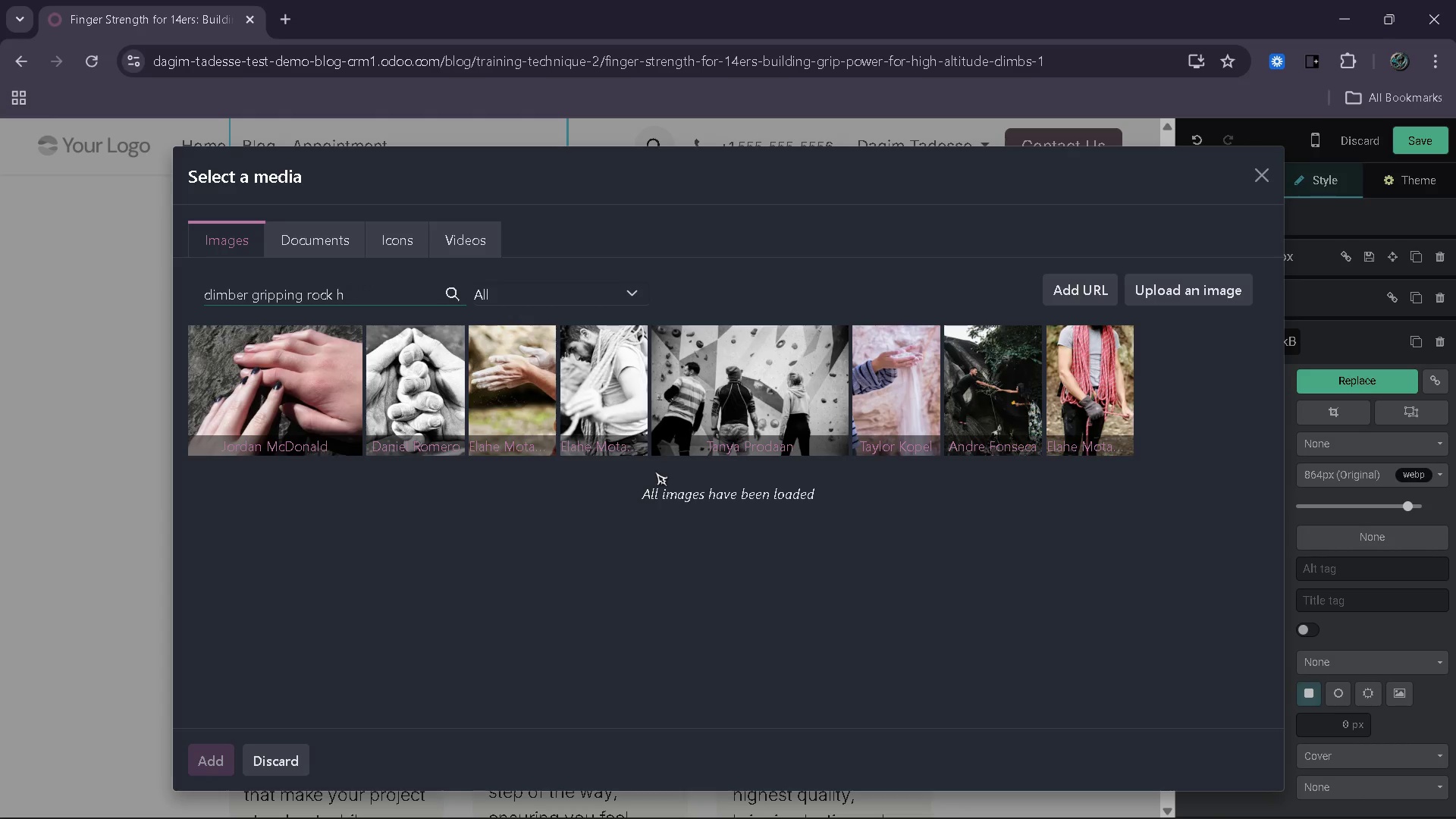 
key(Backspace)
 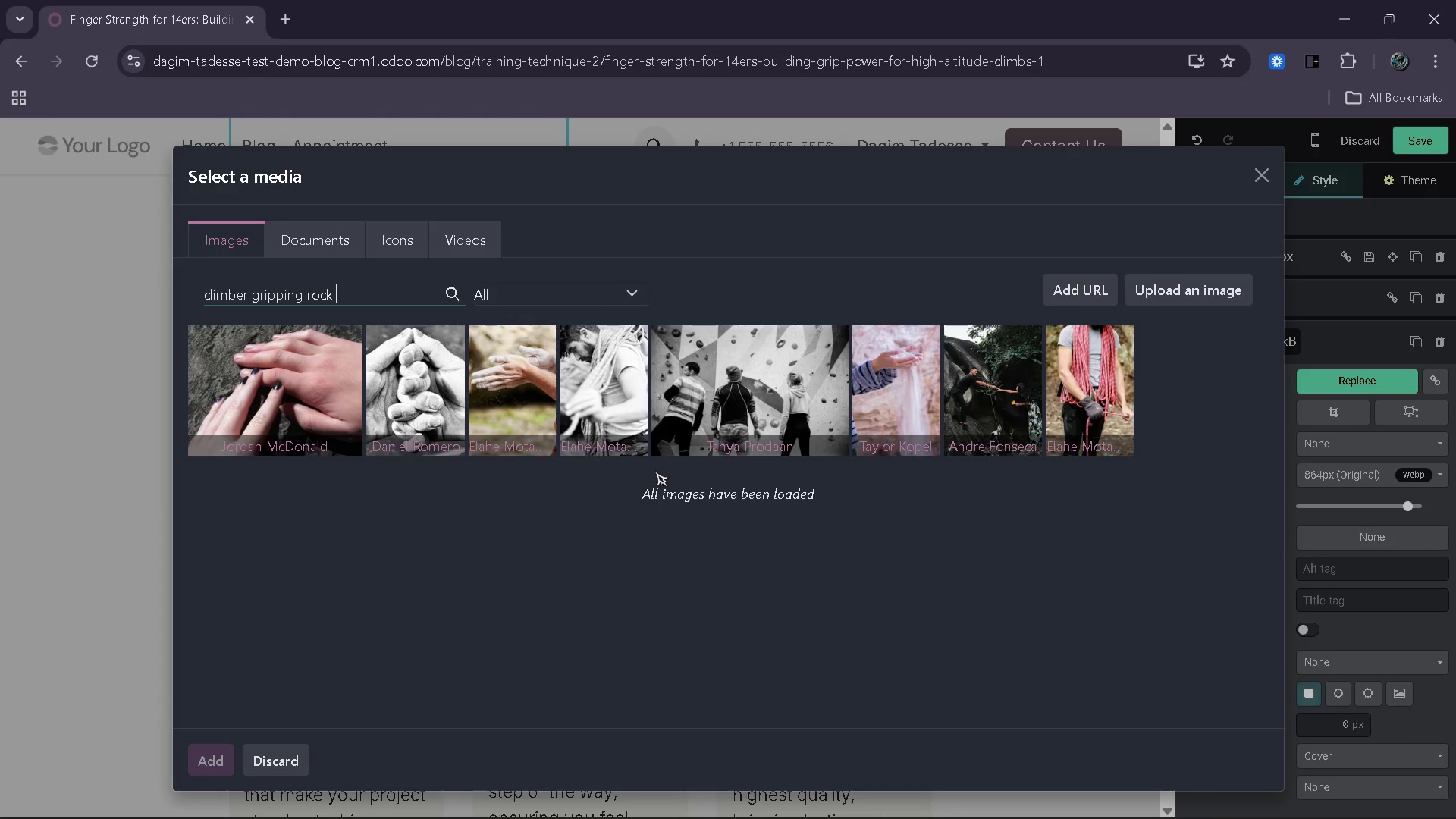 
key(Backspace)
 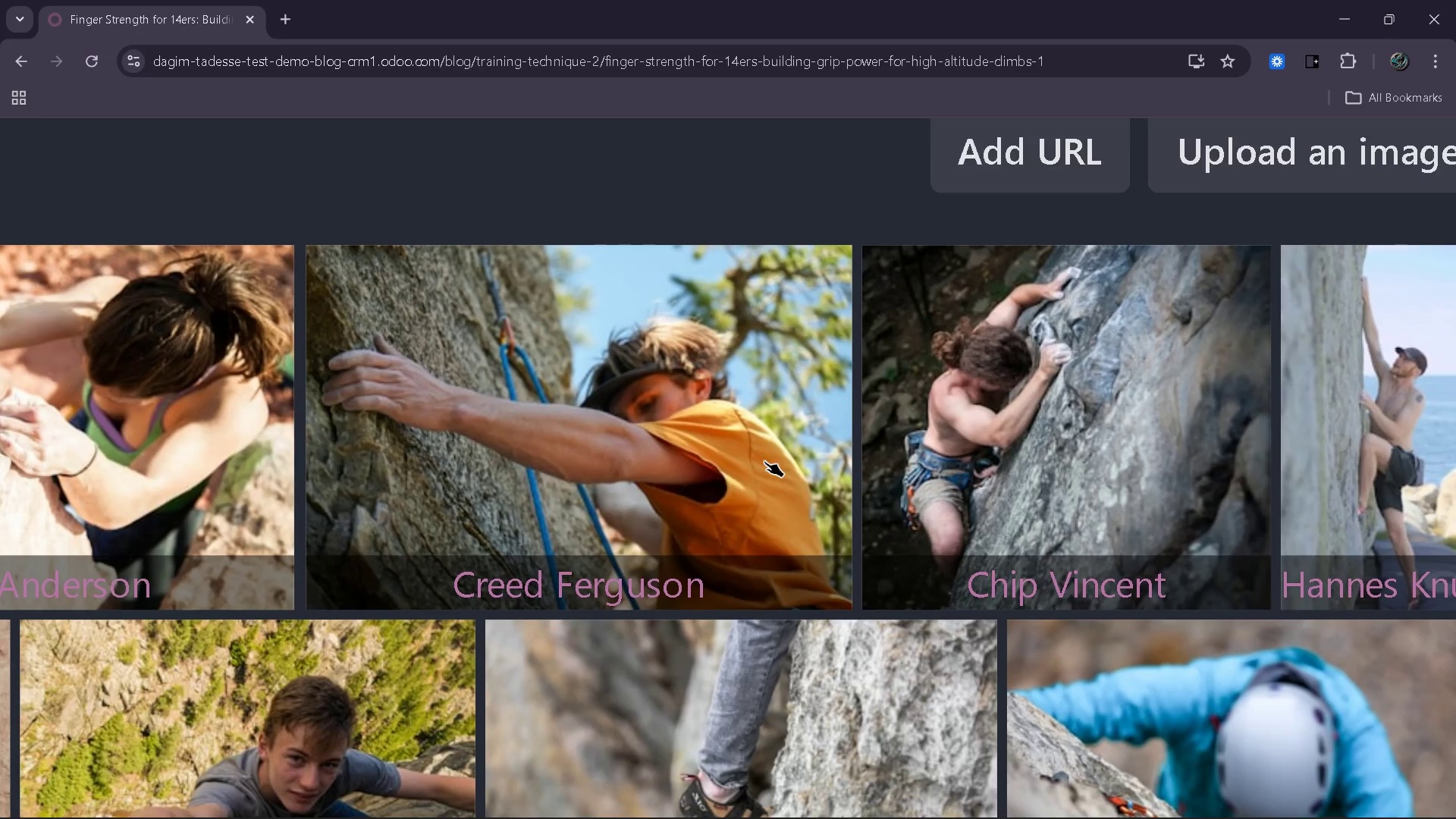 
wait(20.06)
 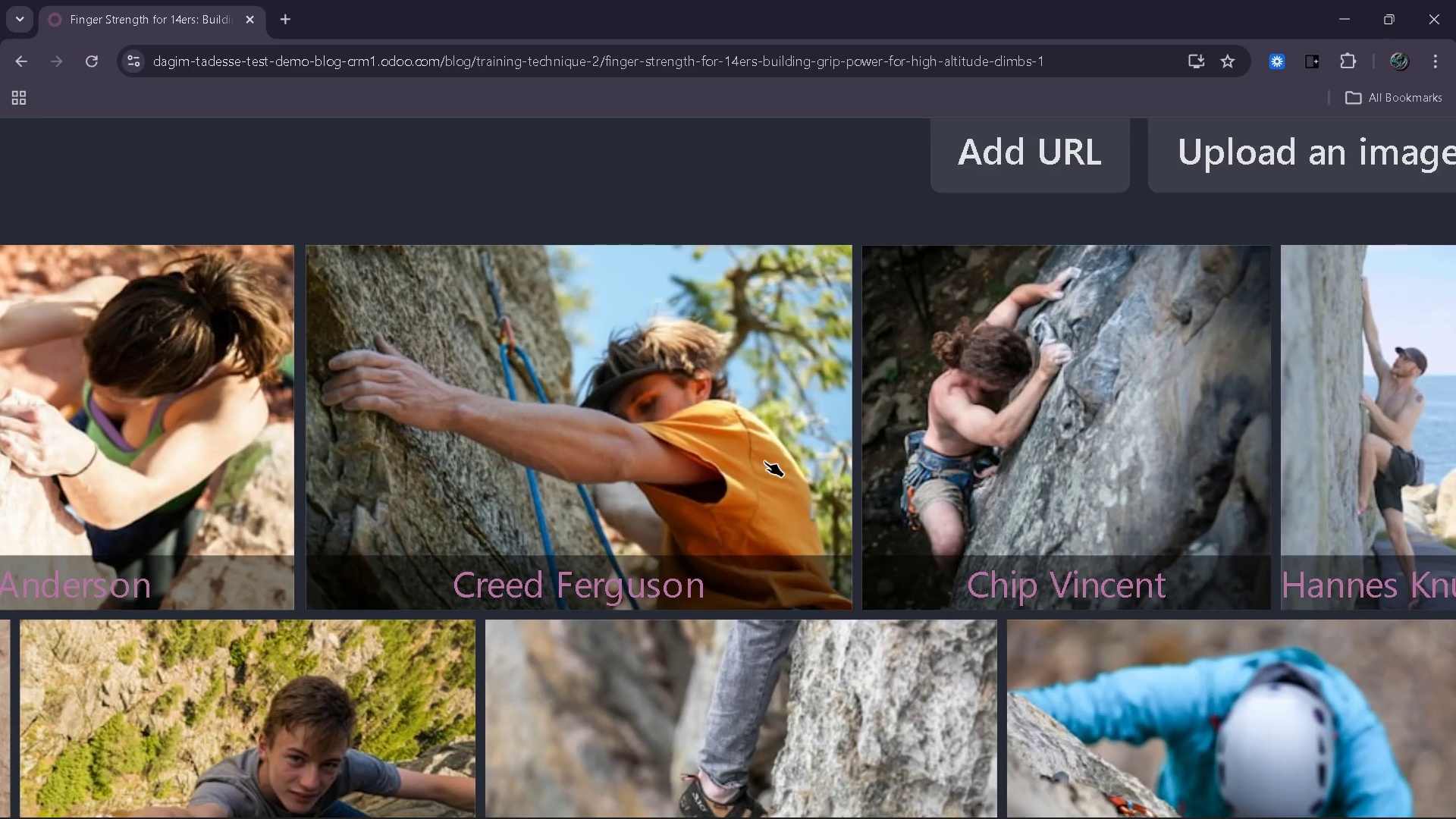 
mouse_move([461, 570])
 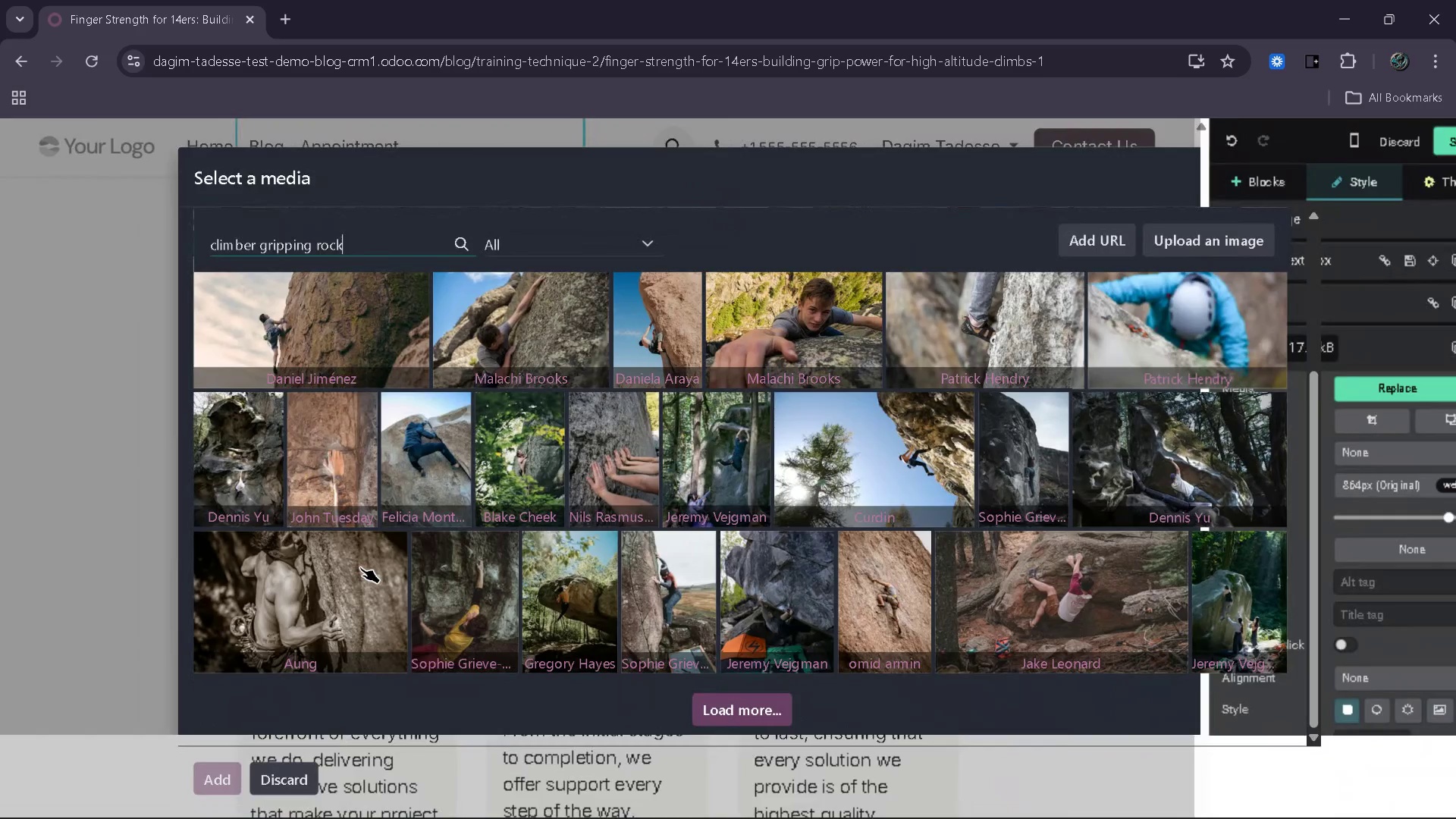 
left_click([737, 692])
 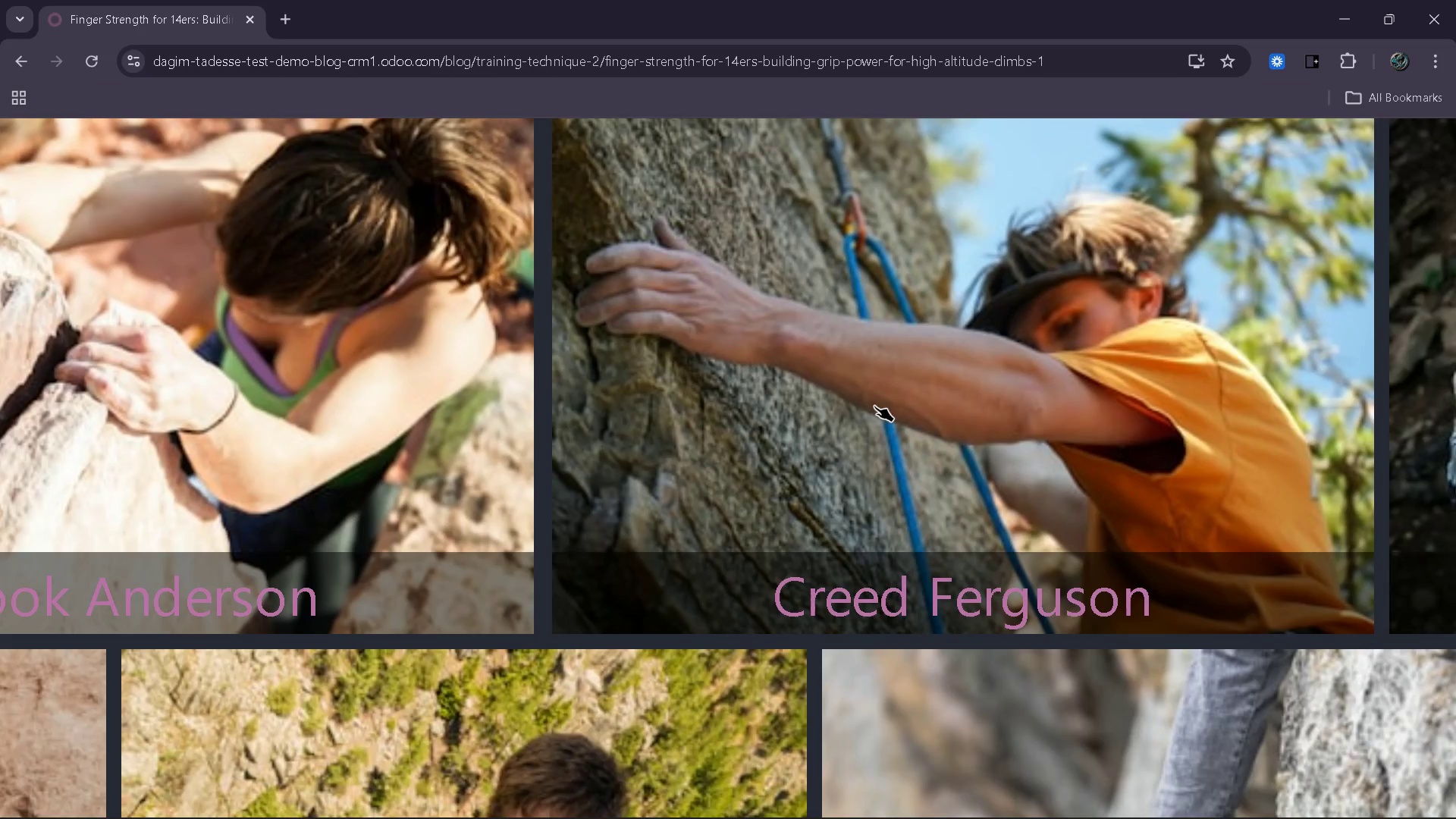 
wait(39.84)
 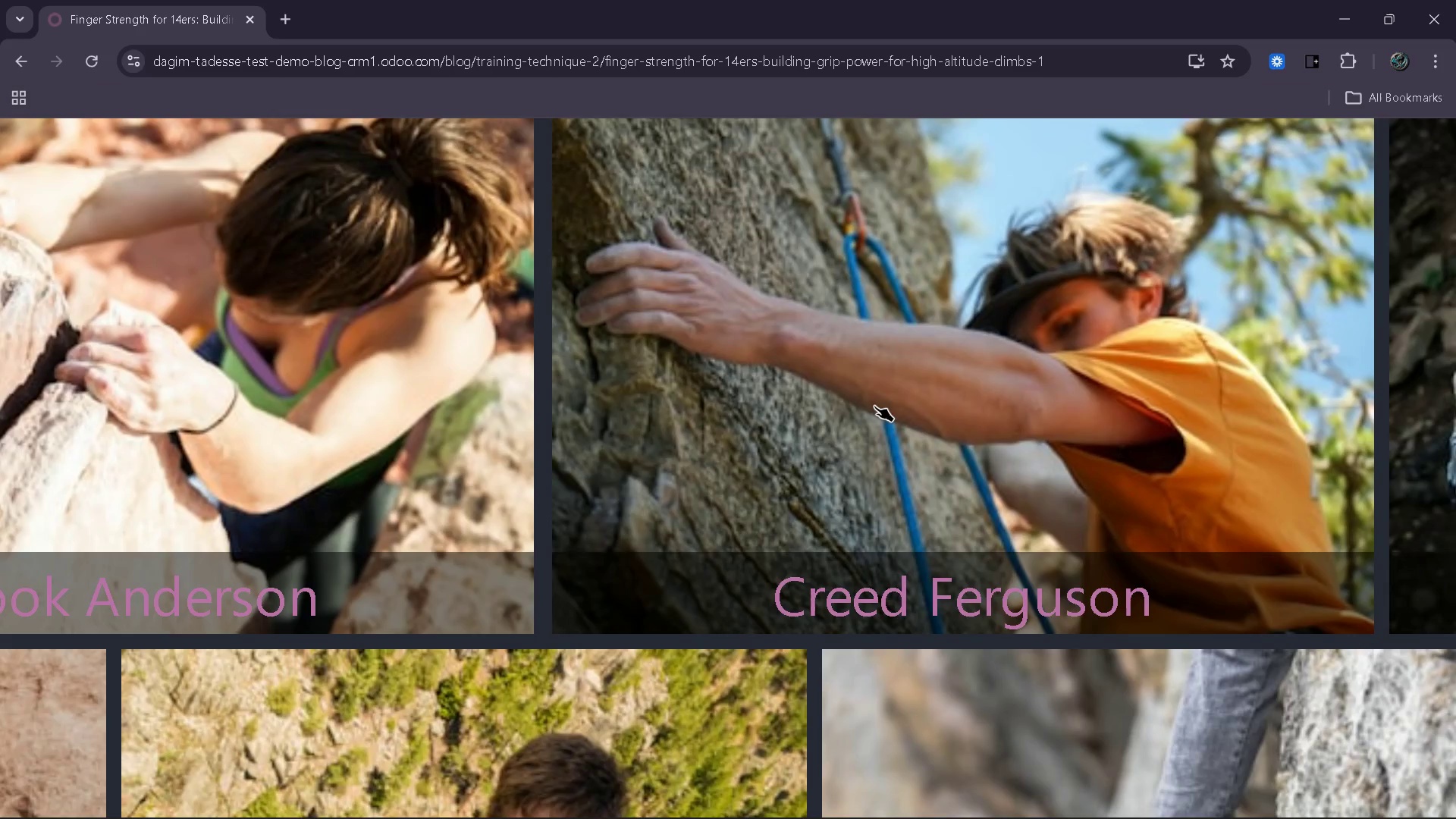 
left_click([397, 299])
 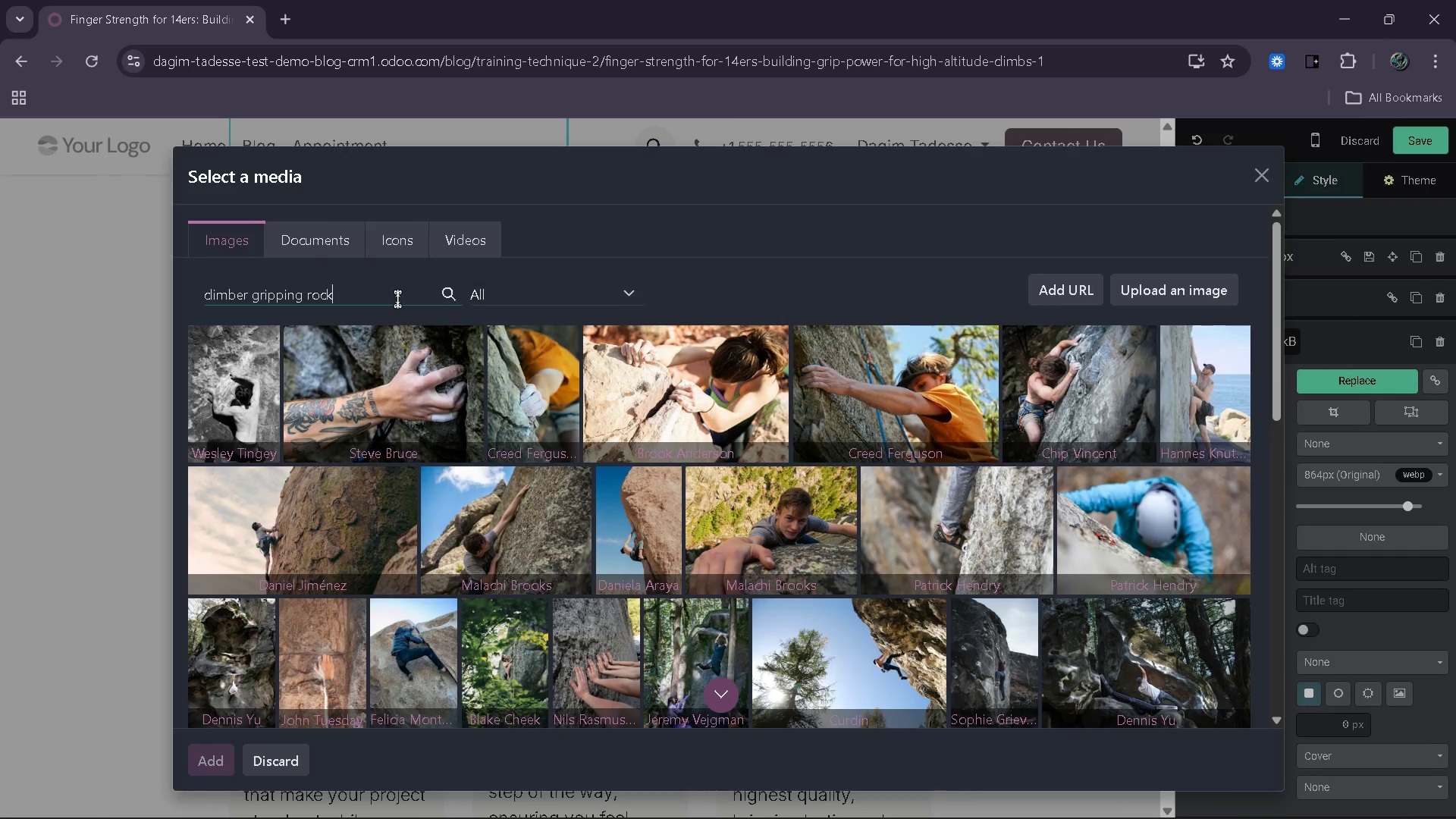 
type( mountain)
 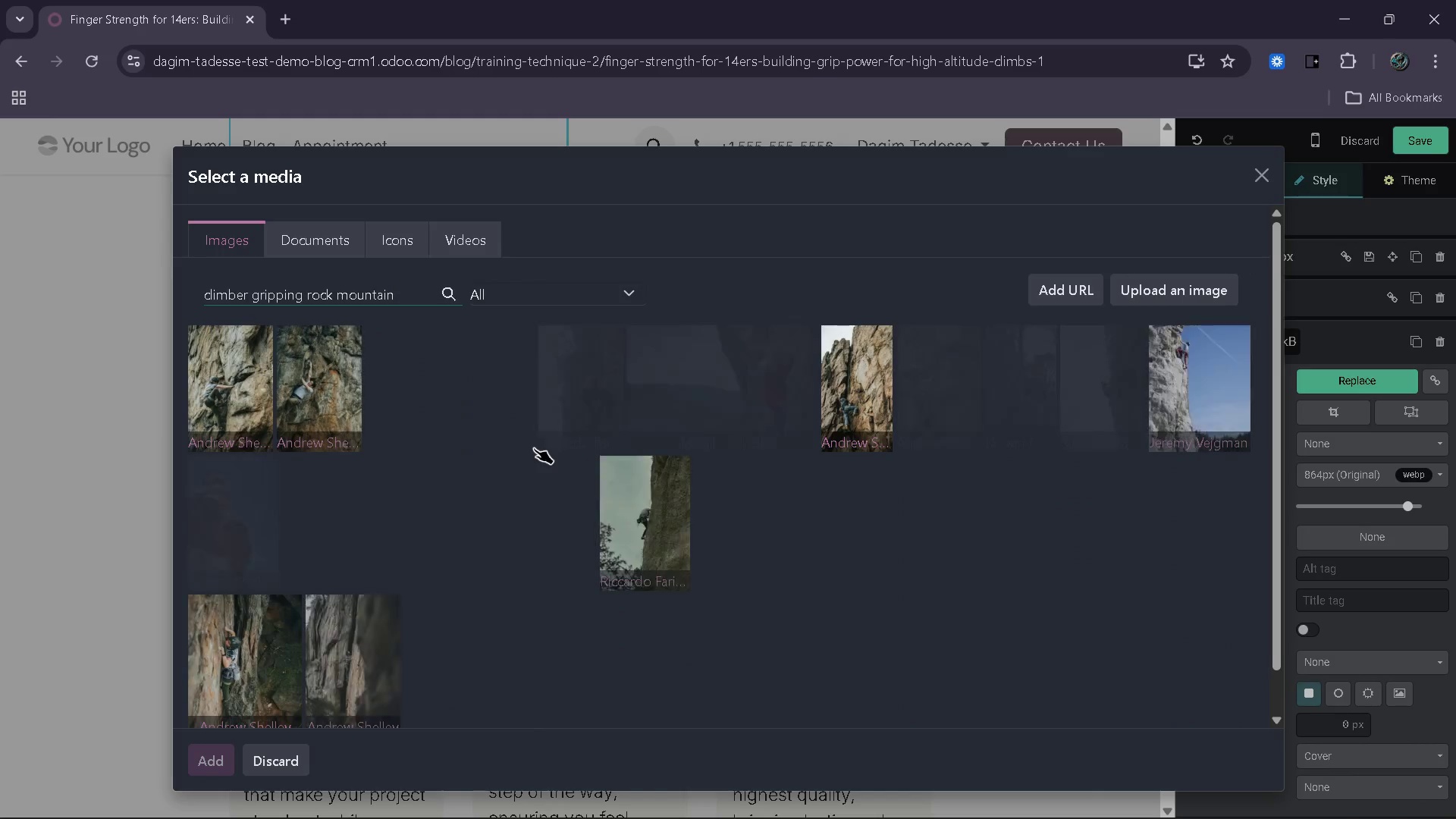 
wait(10.08)
 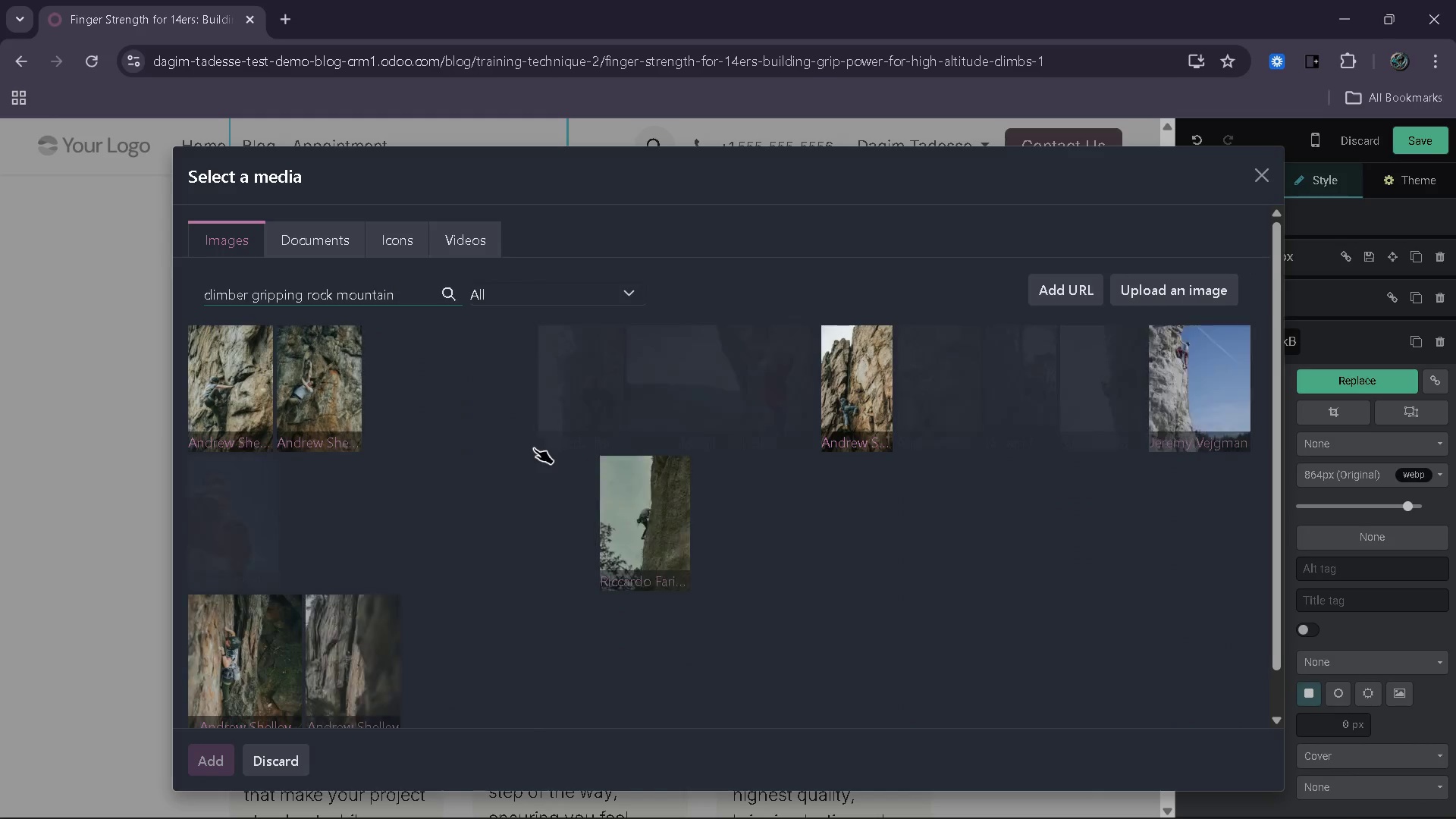 
type( hand)
 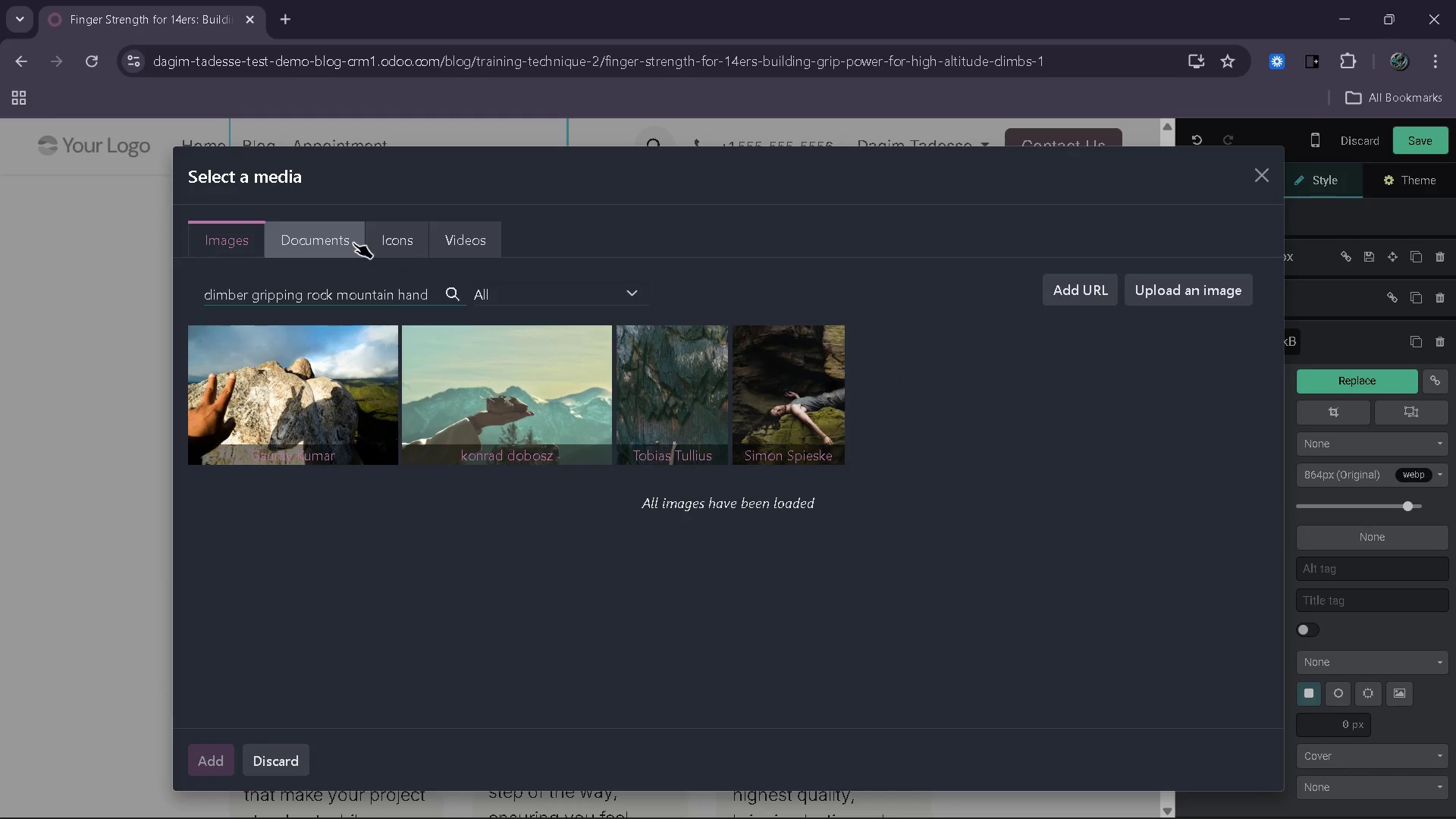 
wait(6.66)
 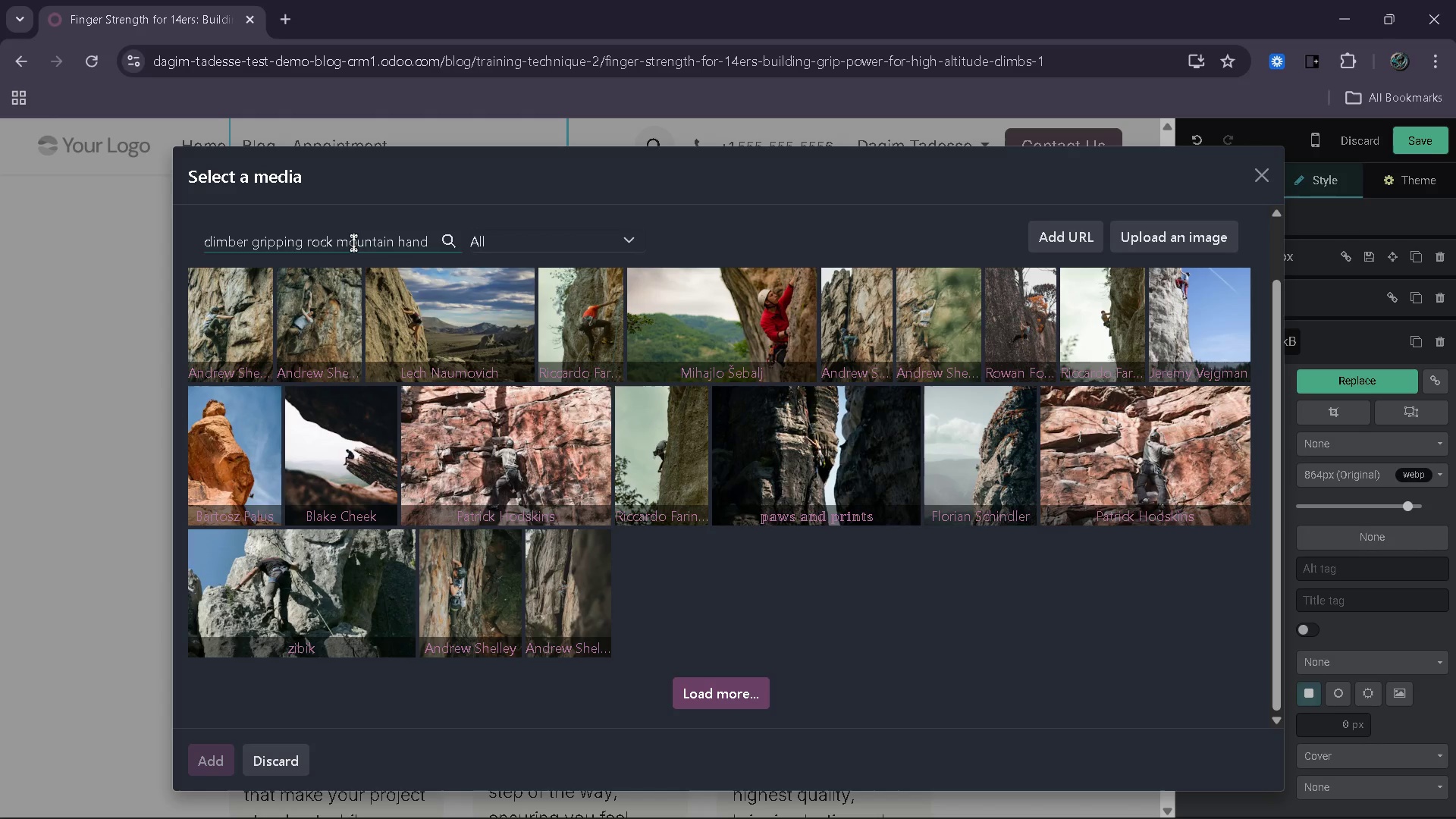 
key(Backspace)
 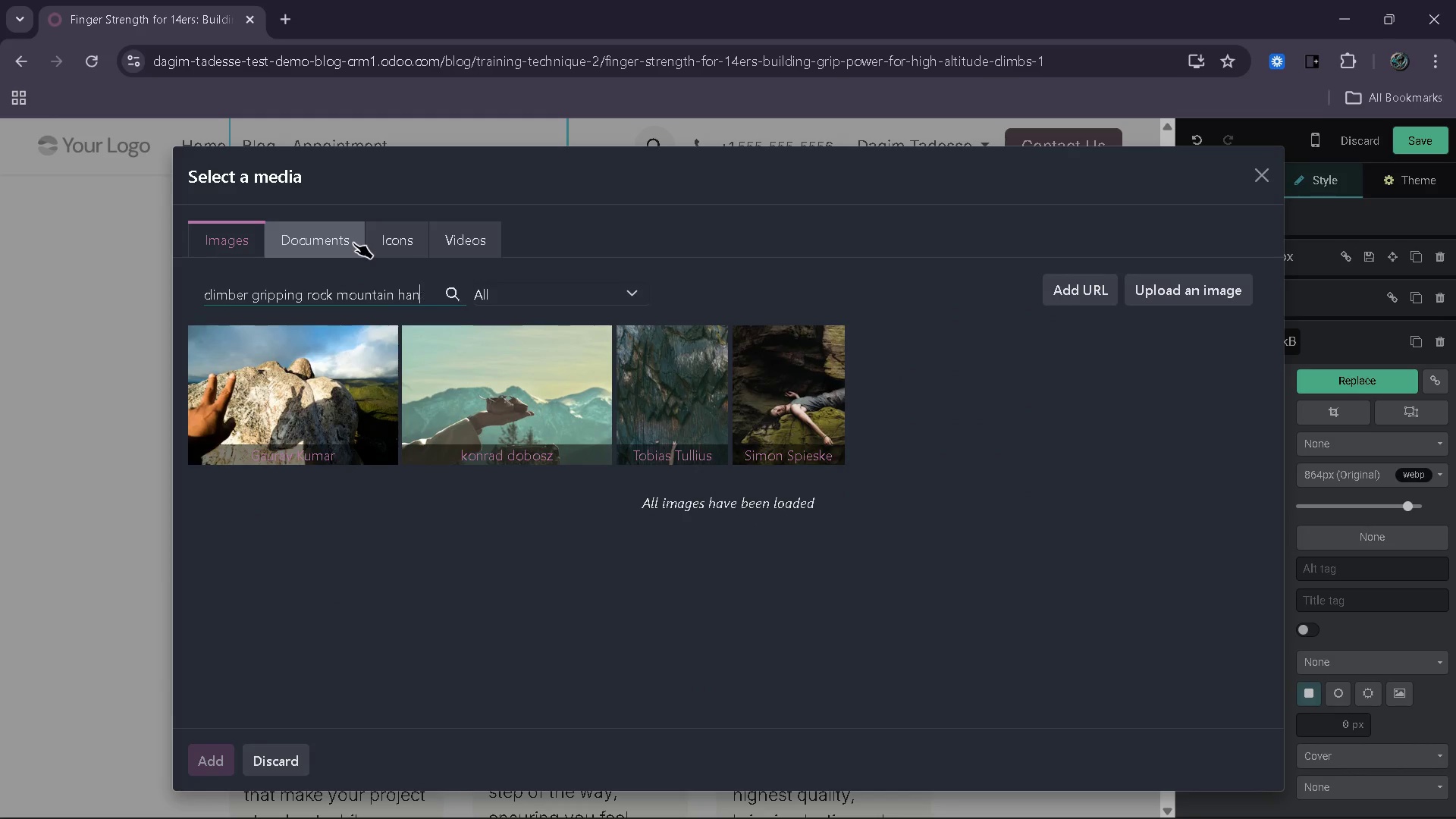 
key(Backspace)
 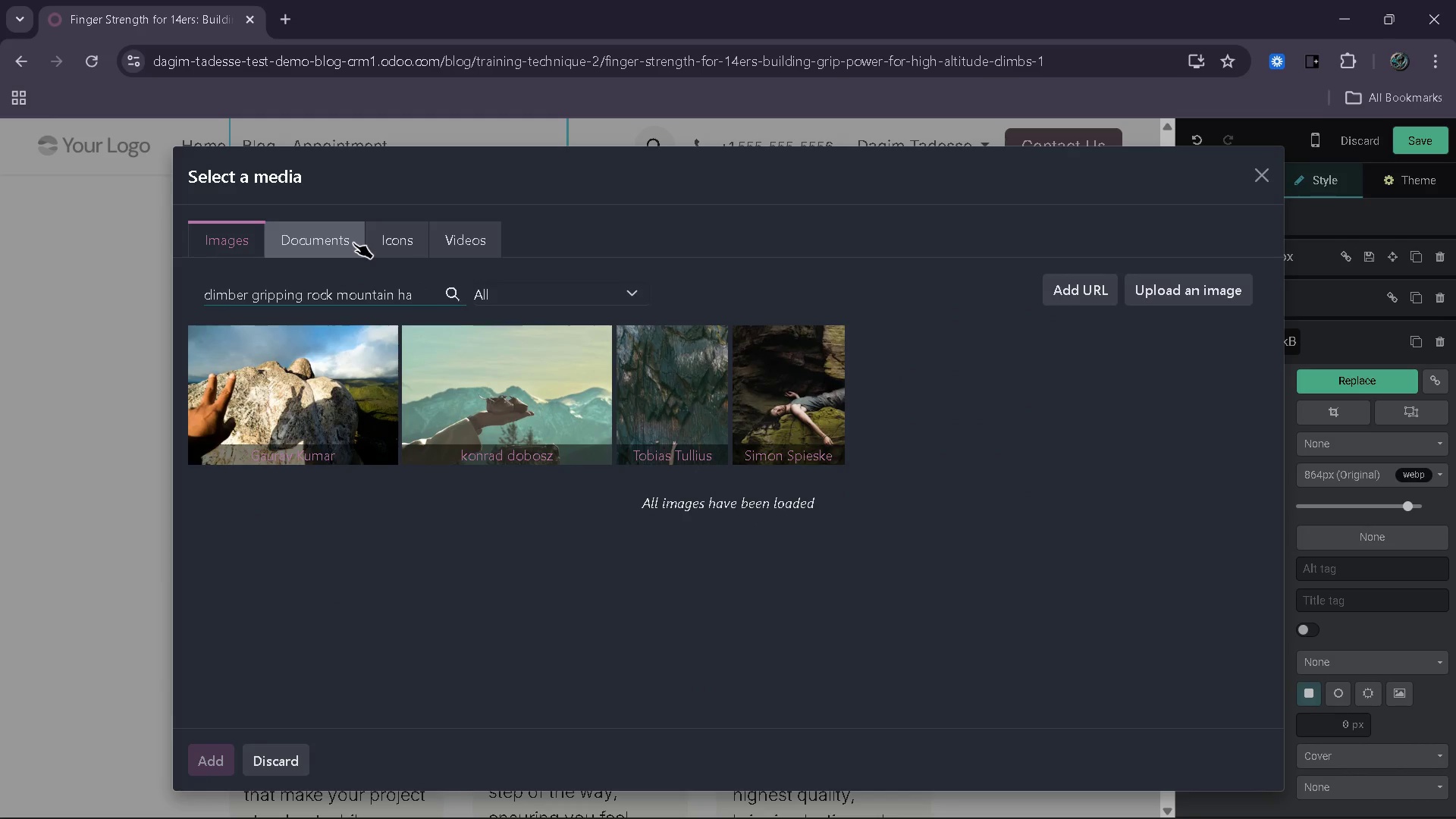 
key(Backspace)
 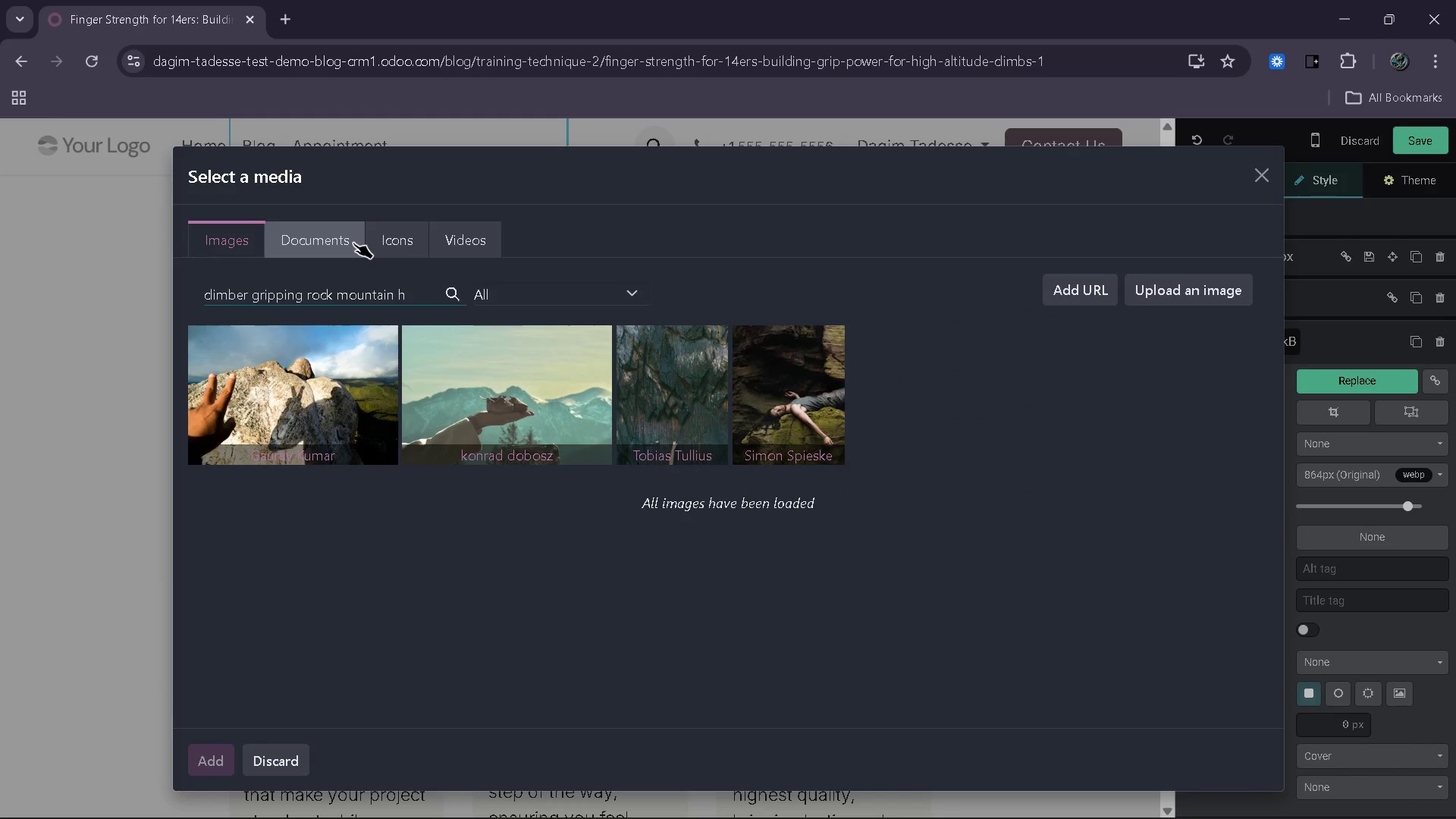 
key(Backspace)
 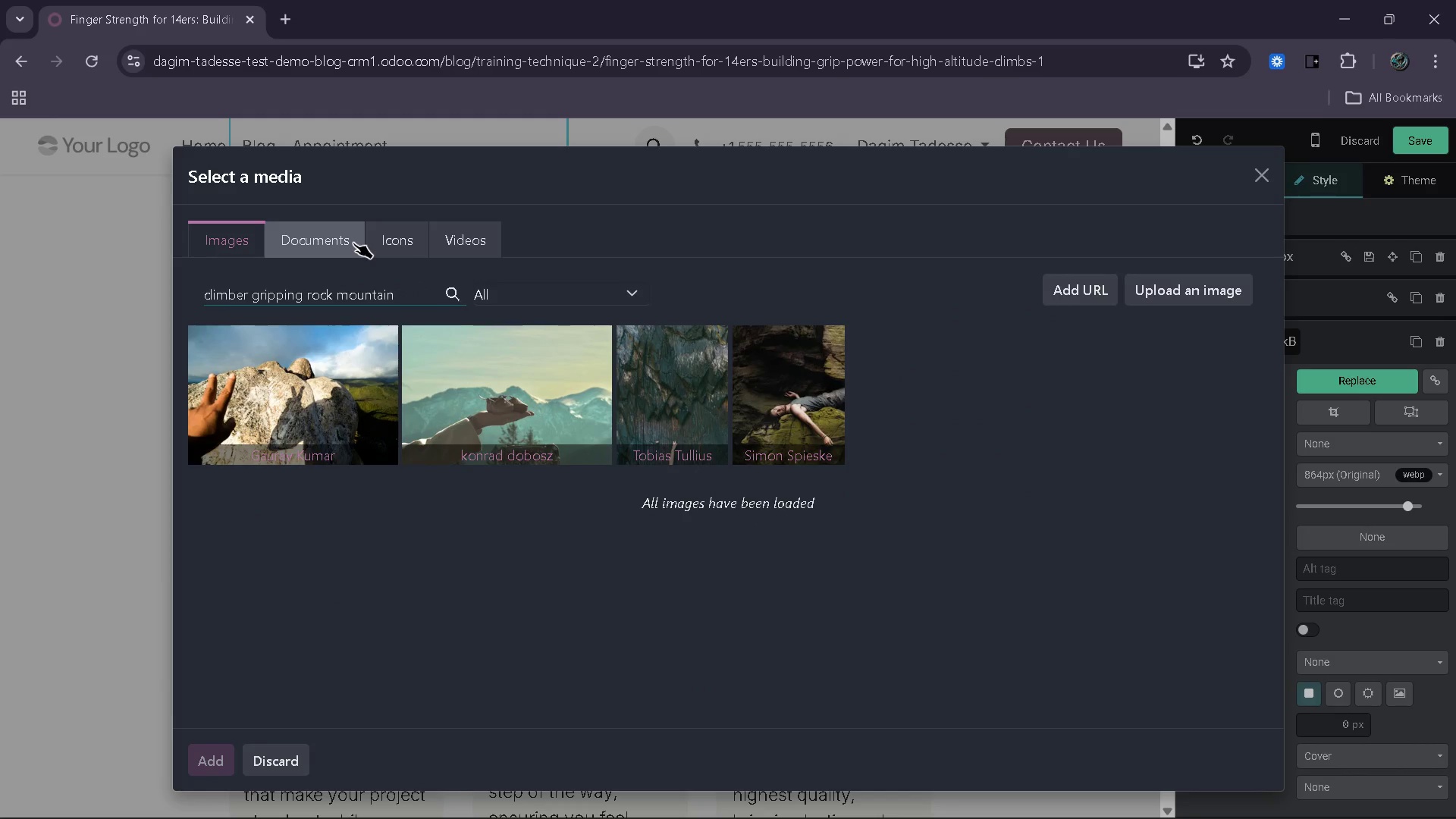 
key(Backspace)
 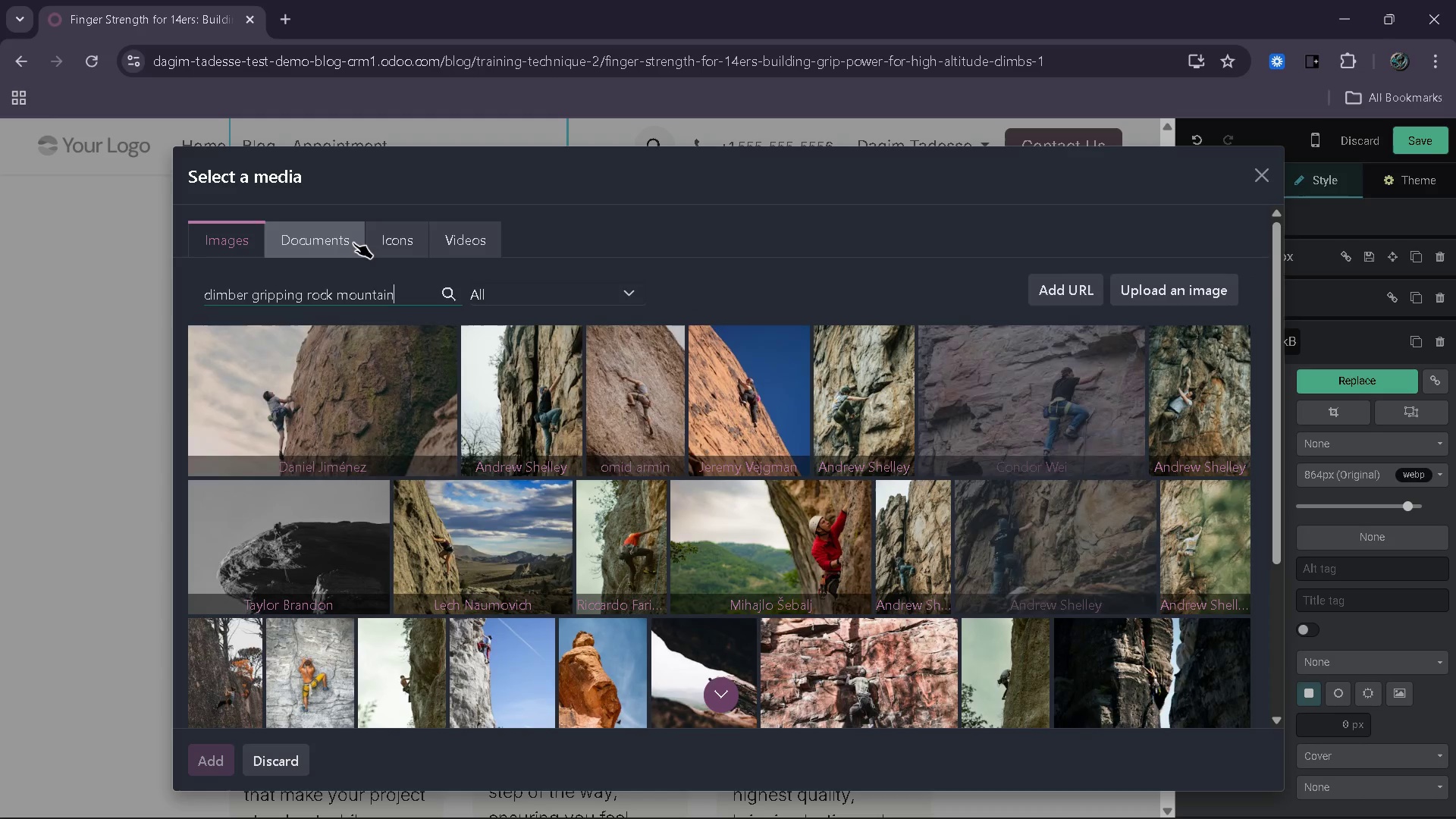 
hold_key(key=Backspace, duration=0.67)
 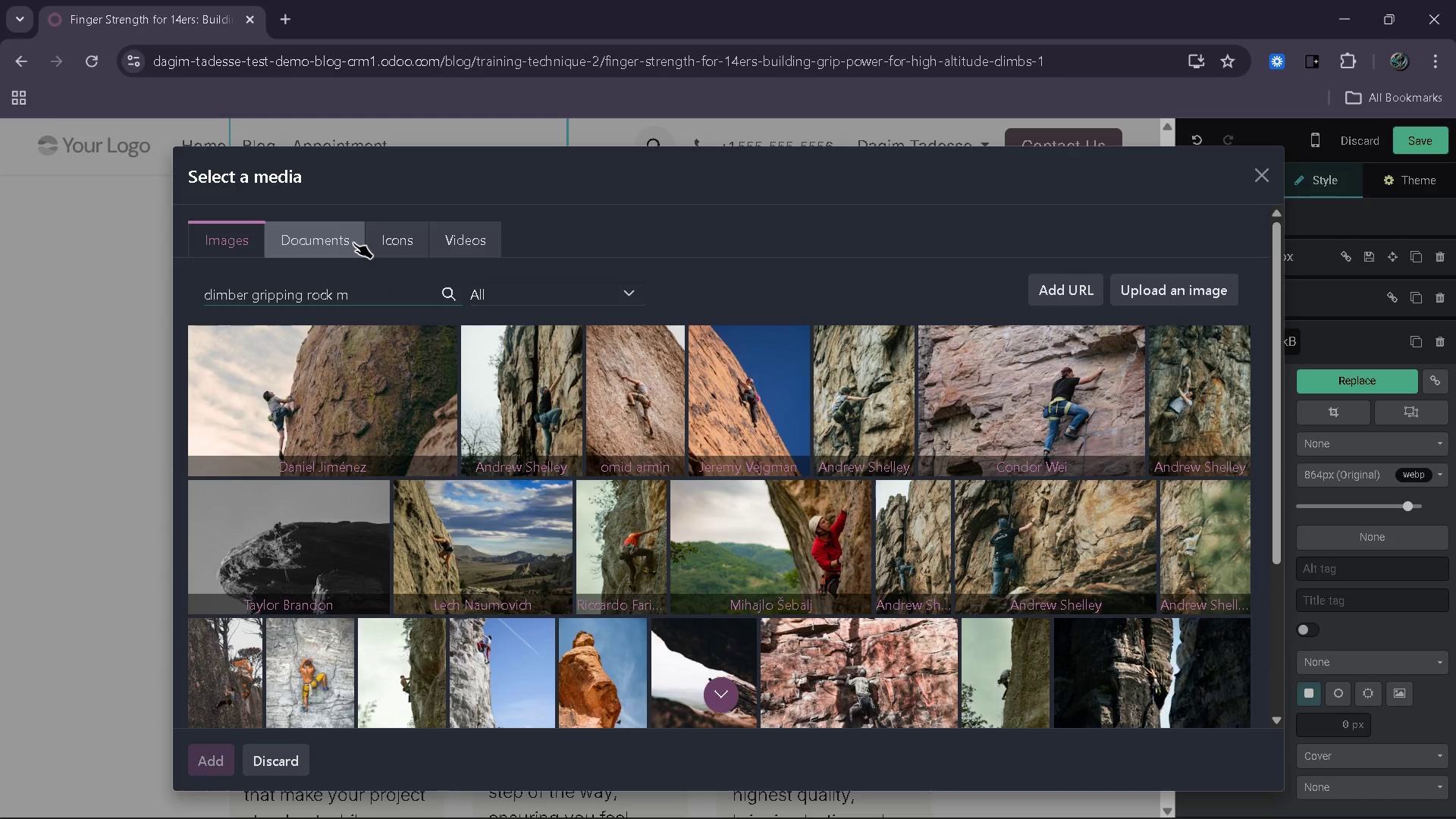 
key(Backspace)
 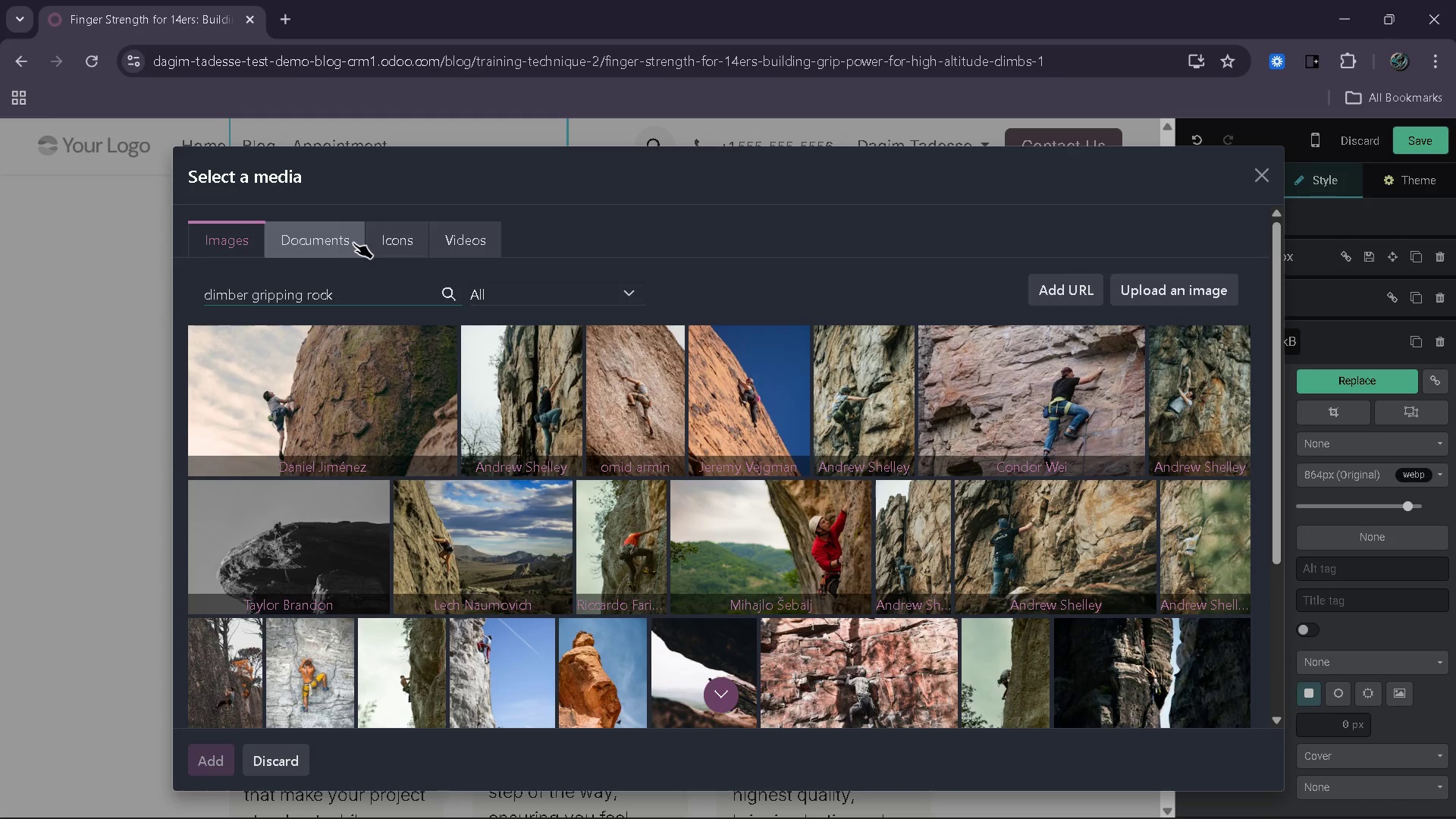 
key(Backspace)
 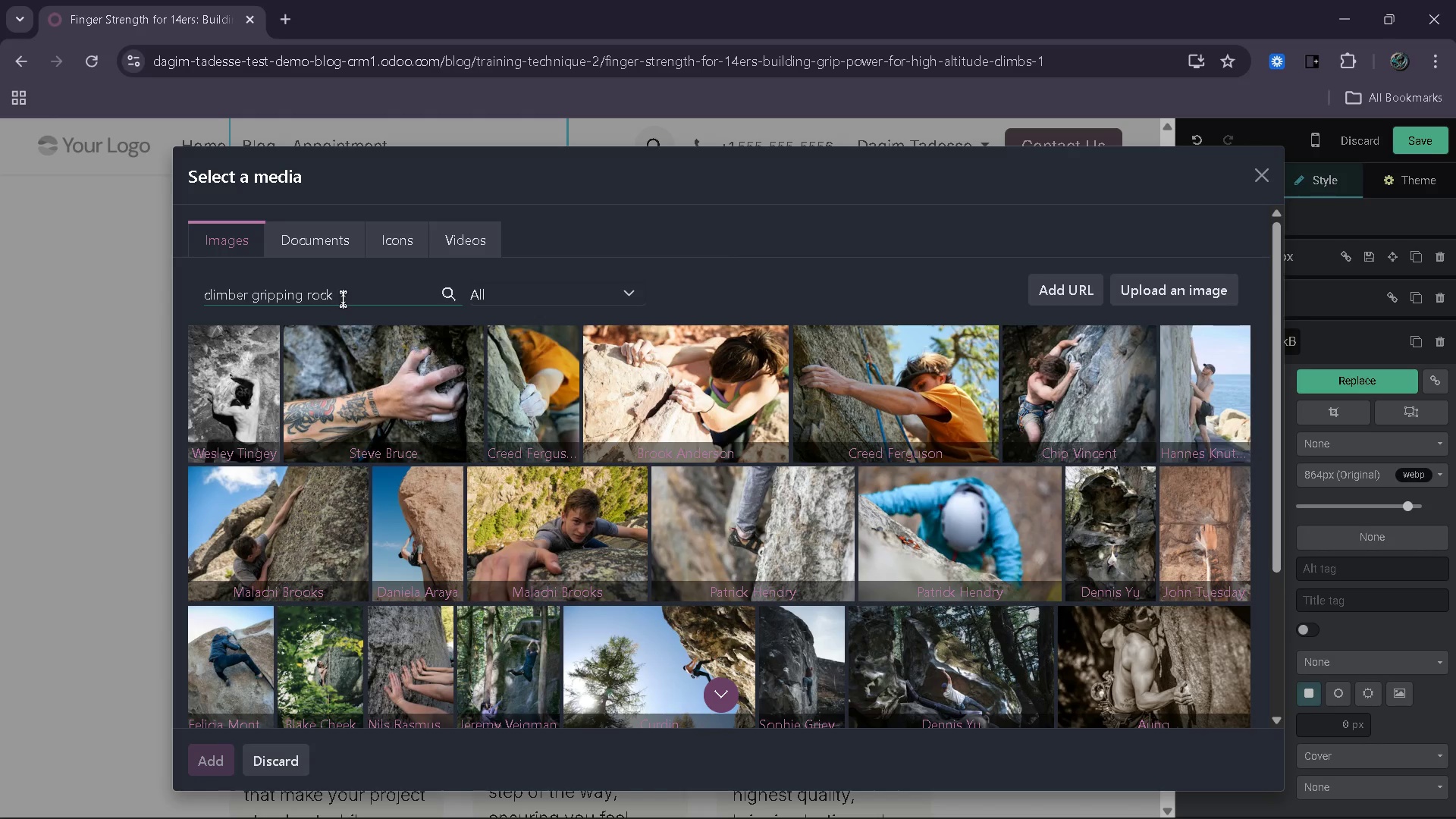 
wait(23.75)
 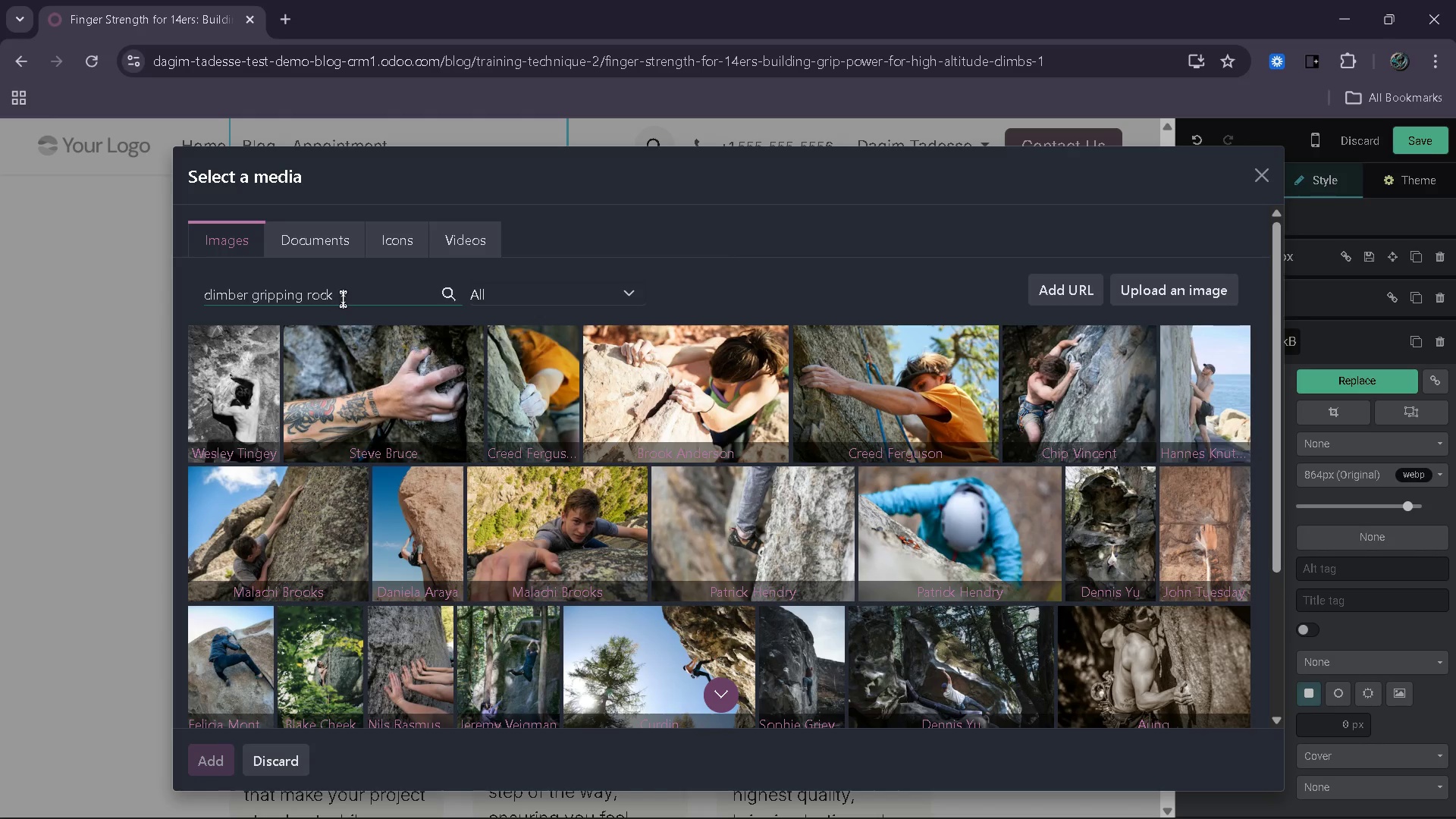 
key(Backspace)
key(Backspace)
key(Backspace)
key(Backspace)
type(hand closeup)
 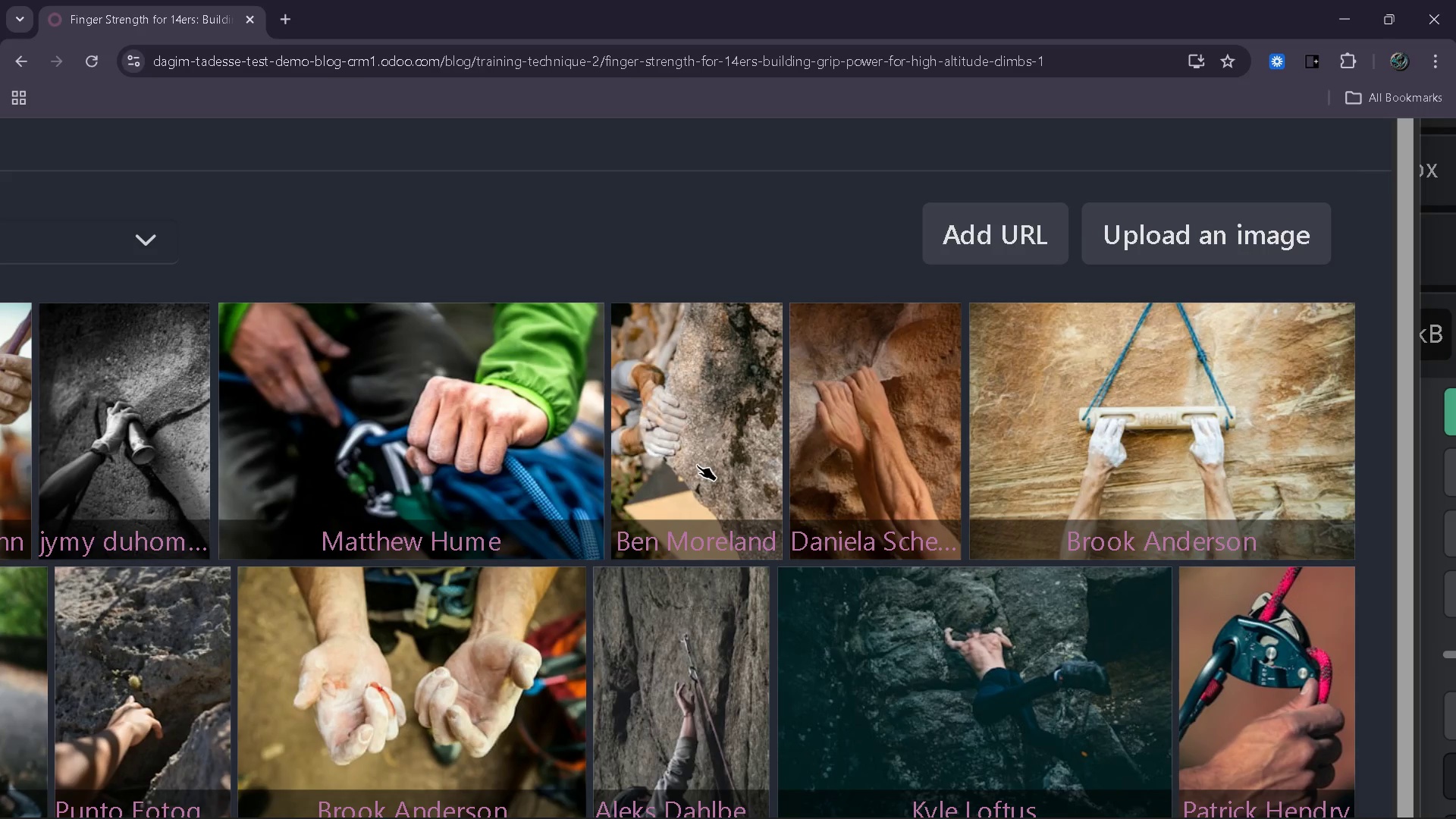 
wait(47.74)
 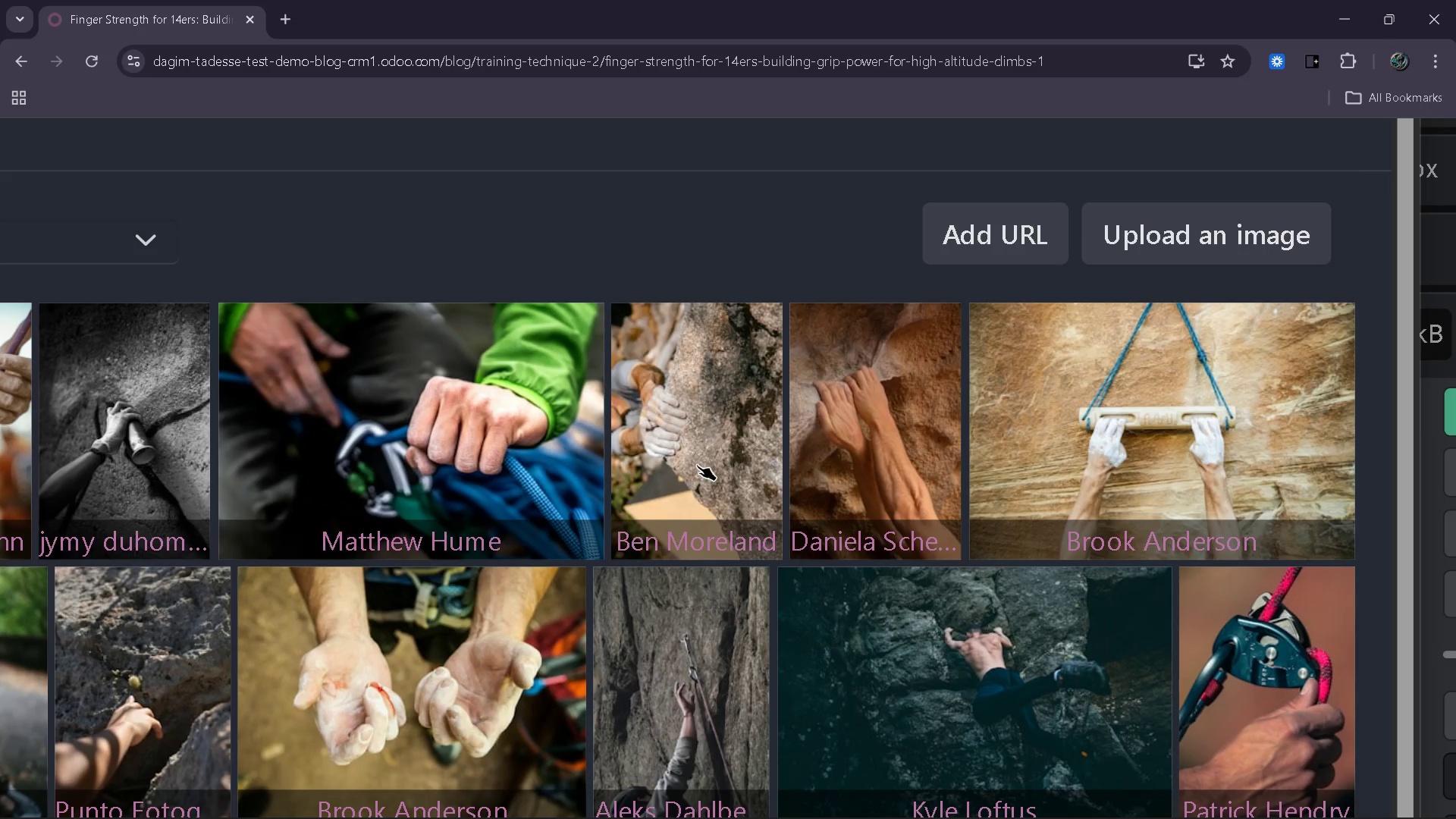 
left_click_drag(start_coordinate=[400, 293], to_coordinate=[187, 303])
 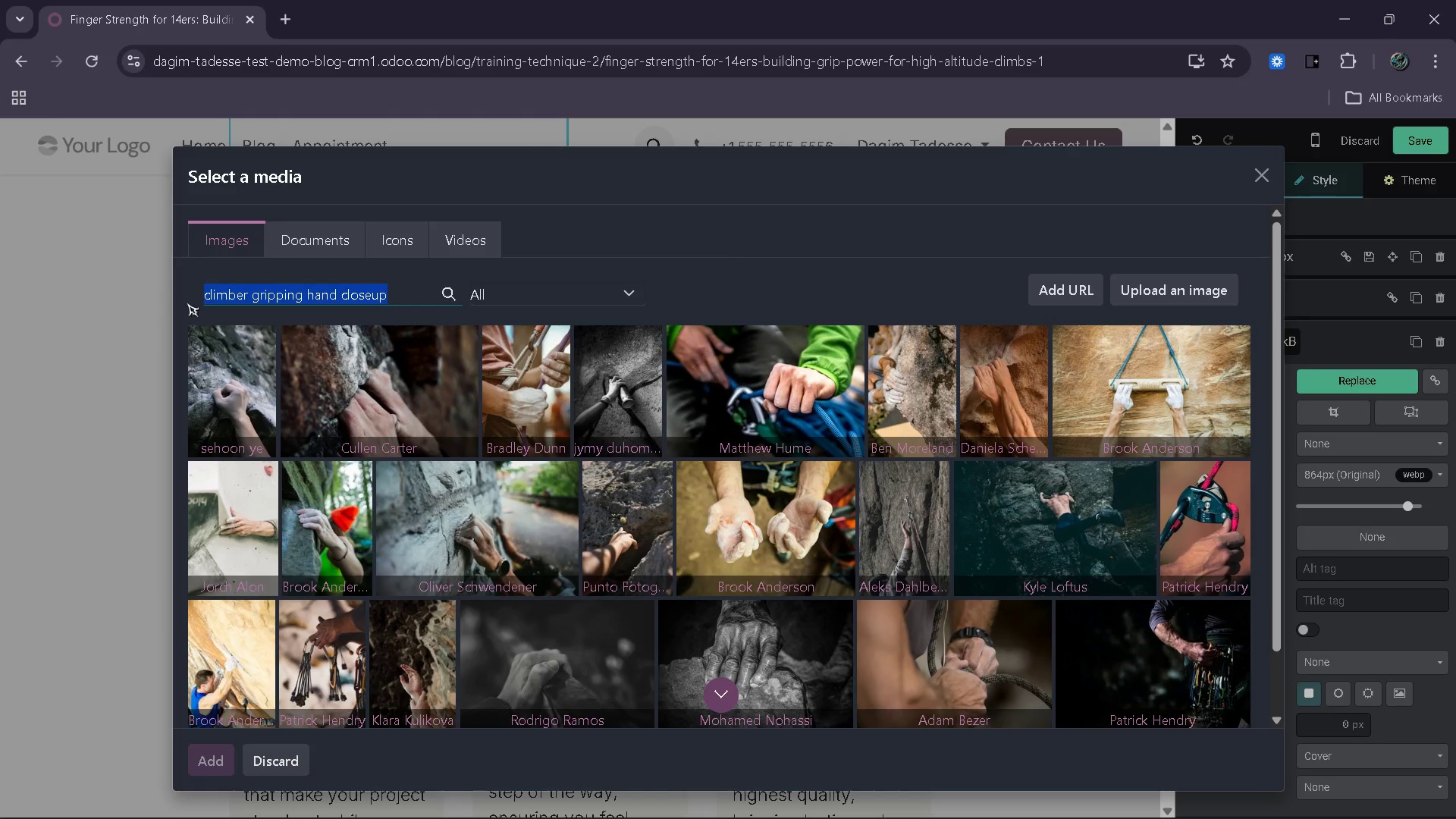 
key(Control+C)
 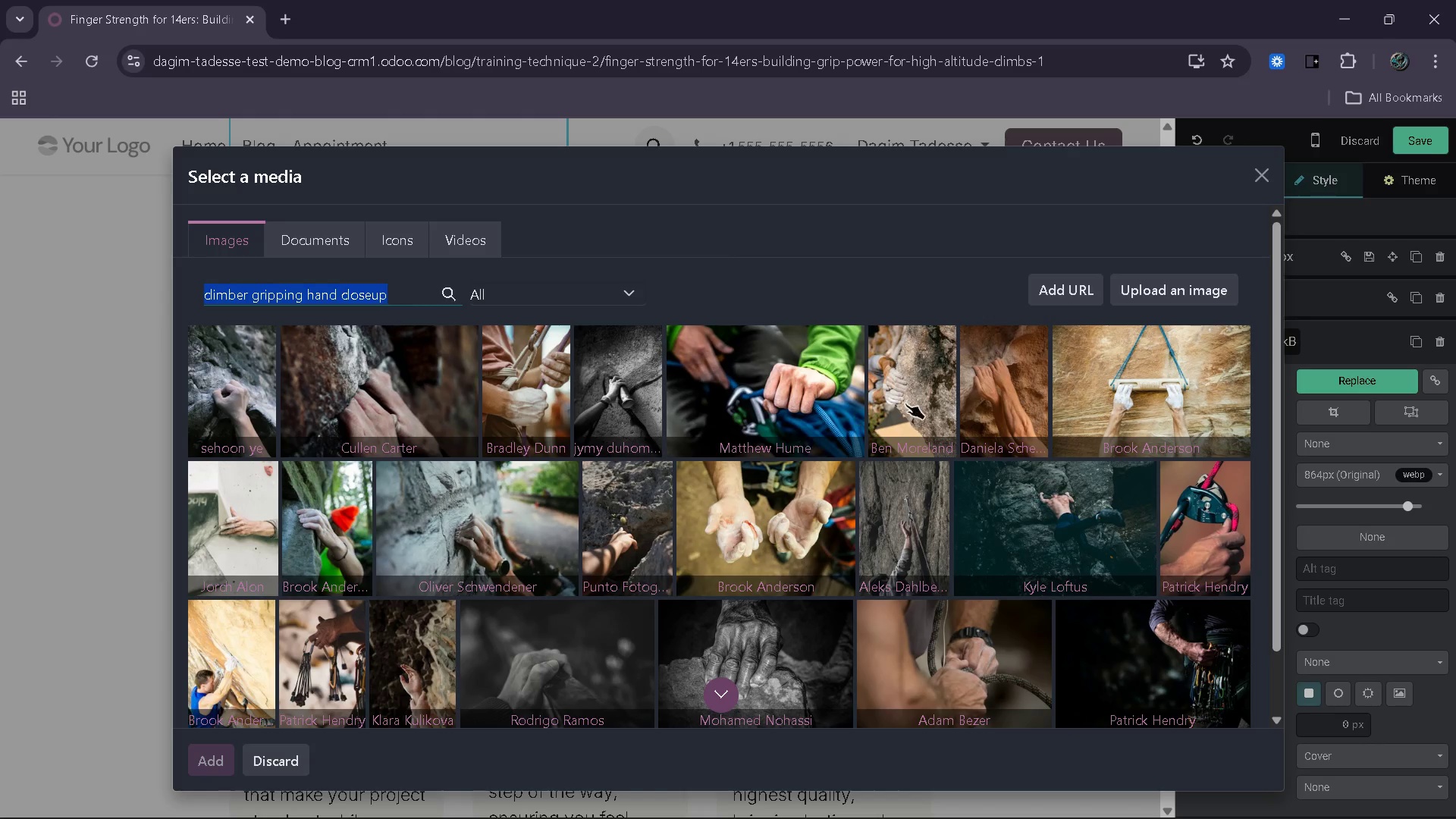 
left_click([923, 392])
 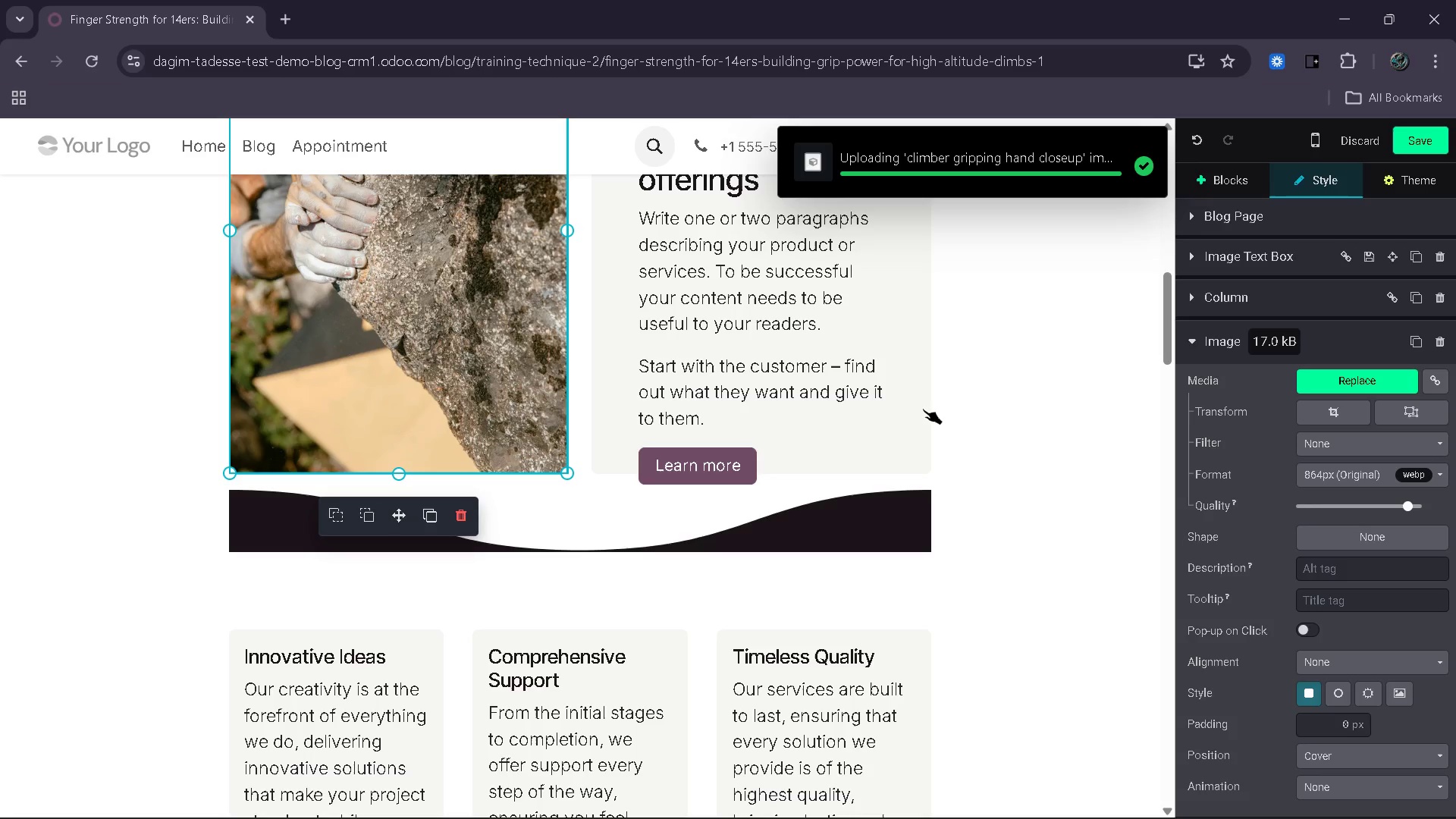 
wait(5.82)
 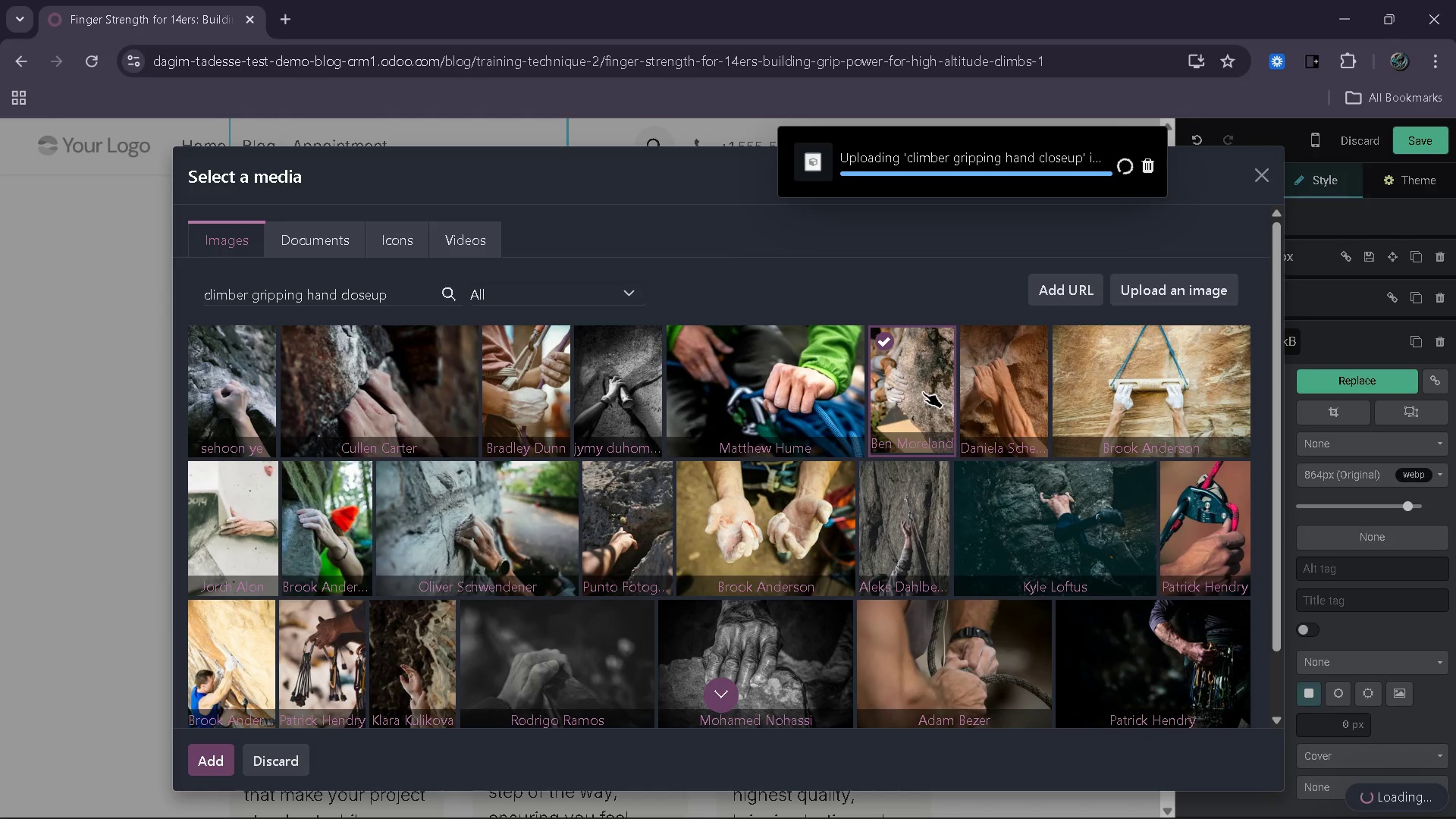 
mouse_move([655, 444])
 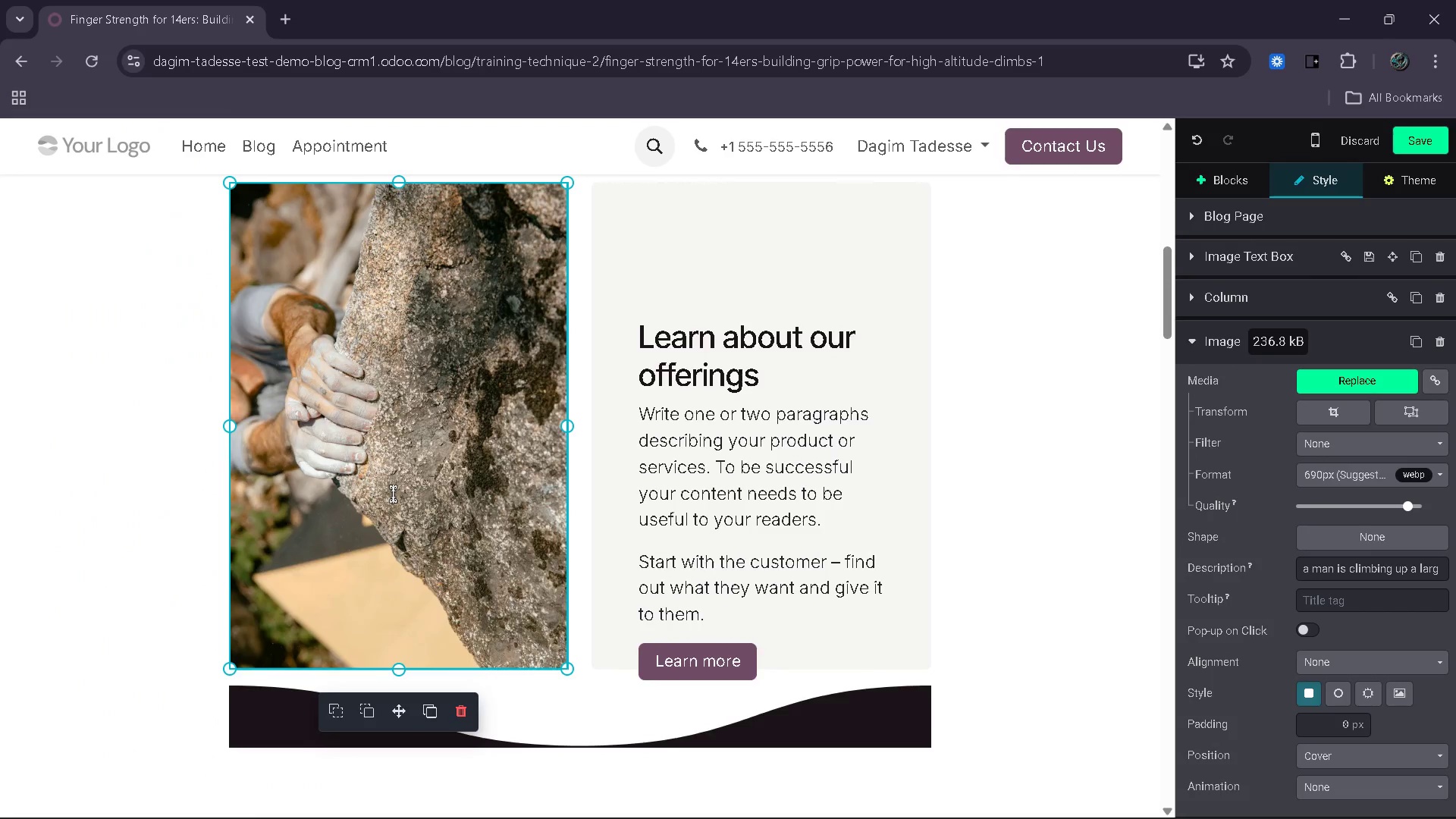 
wait(8.2)
 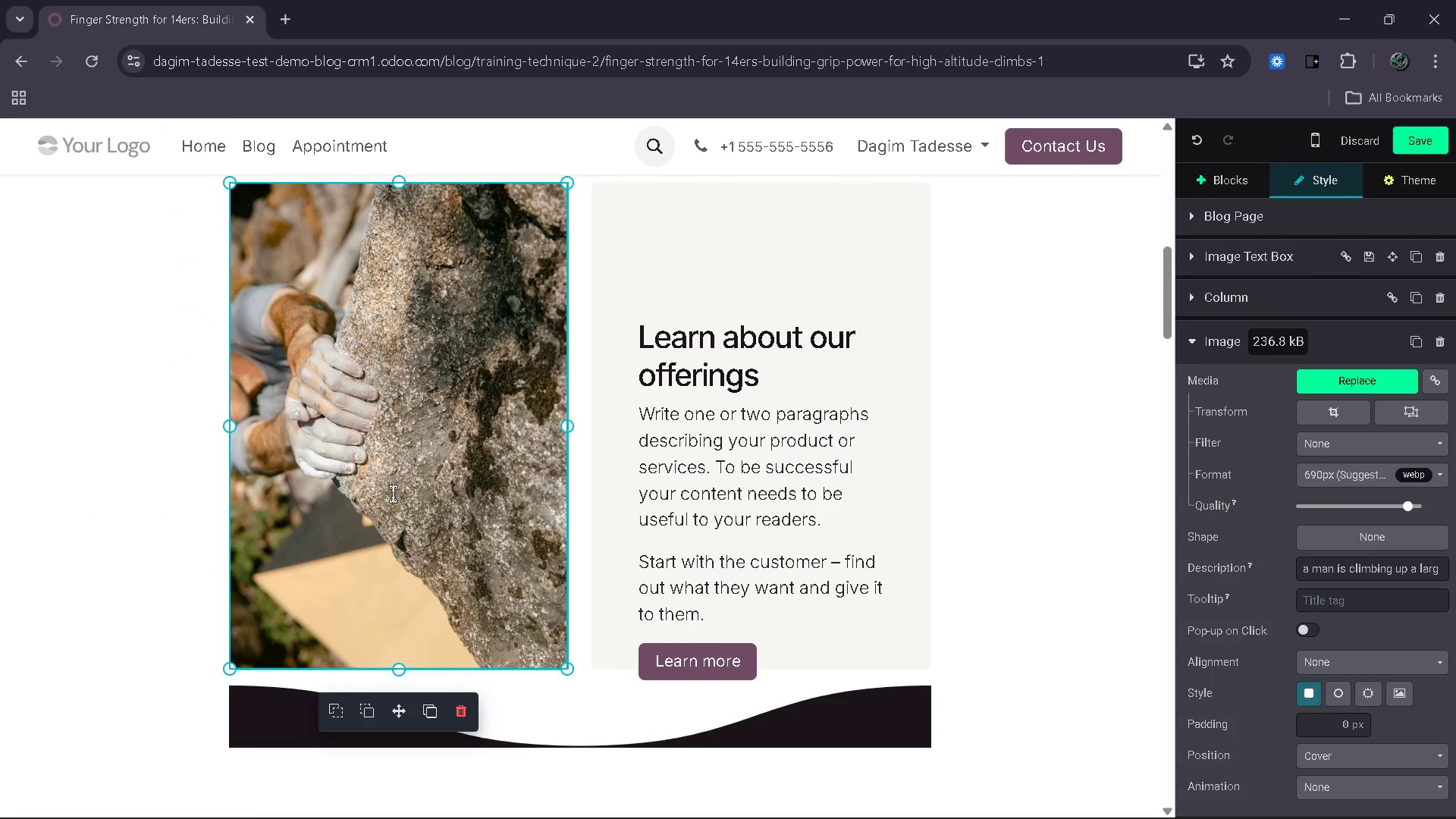 
left_click([1244, 195])
 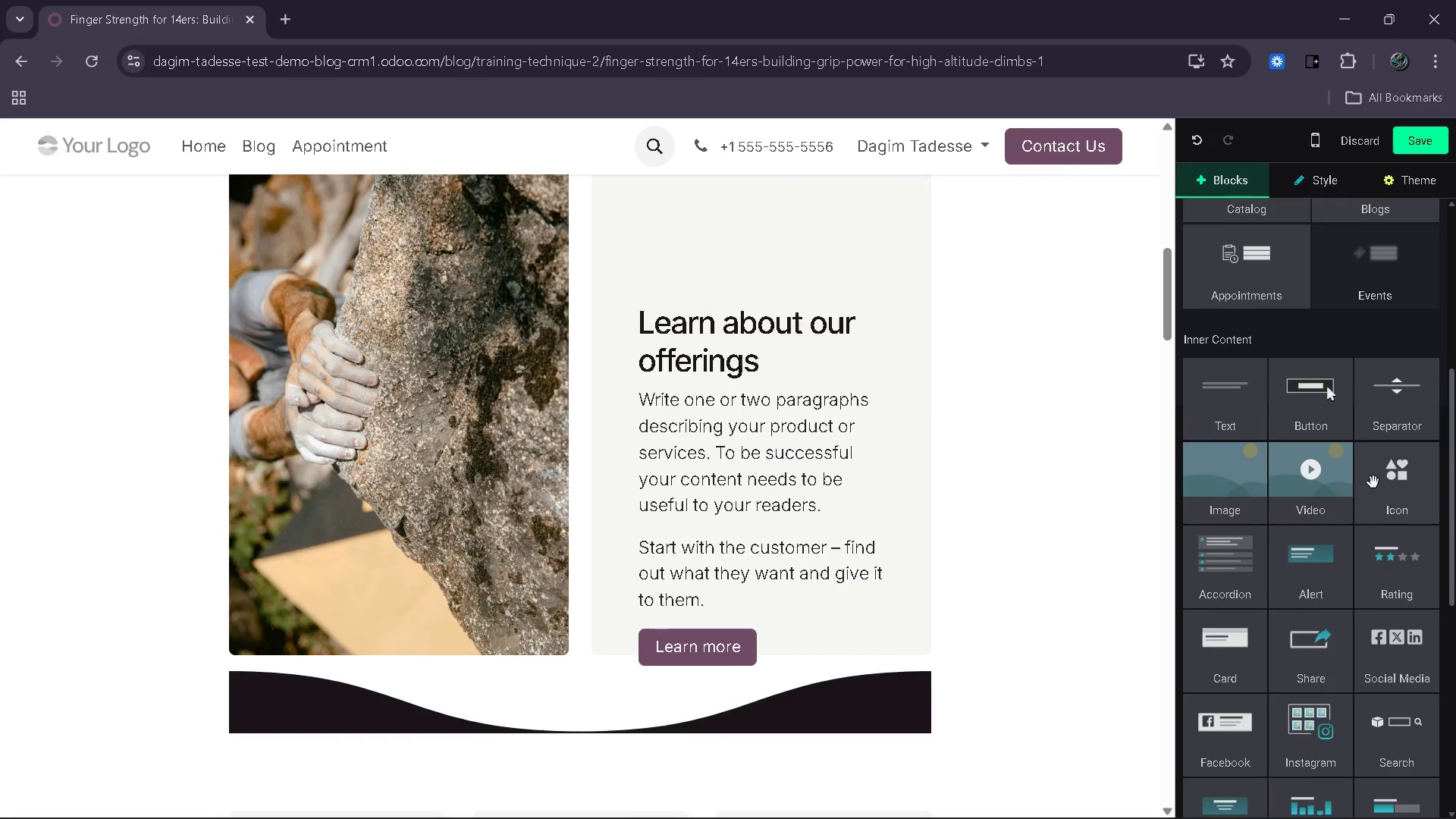 
left_click_drag(start_coordinate=[1257, 418], to_coordinate=[331, 658])
 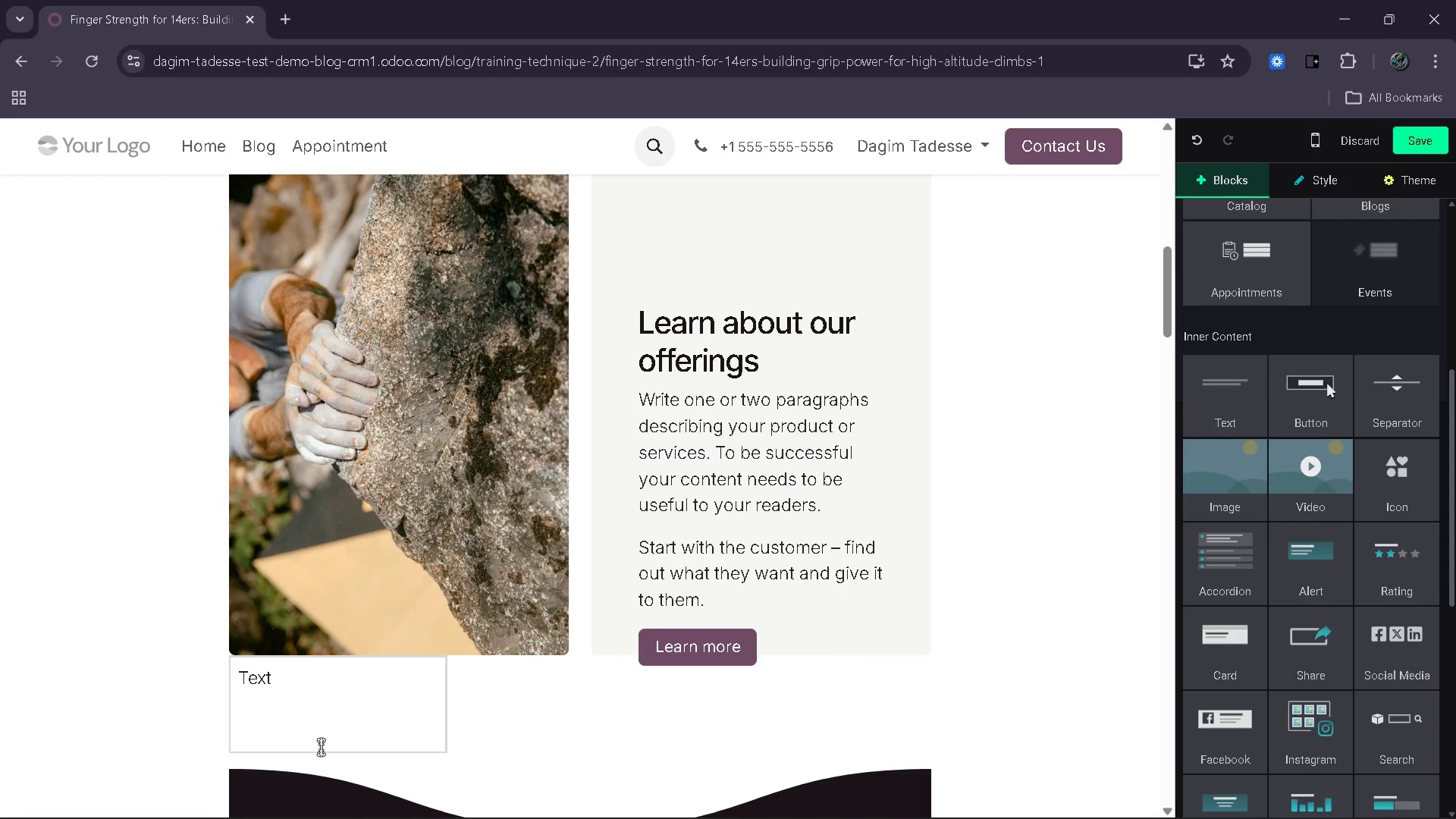 
left_click([321, 748])
 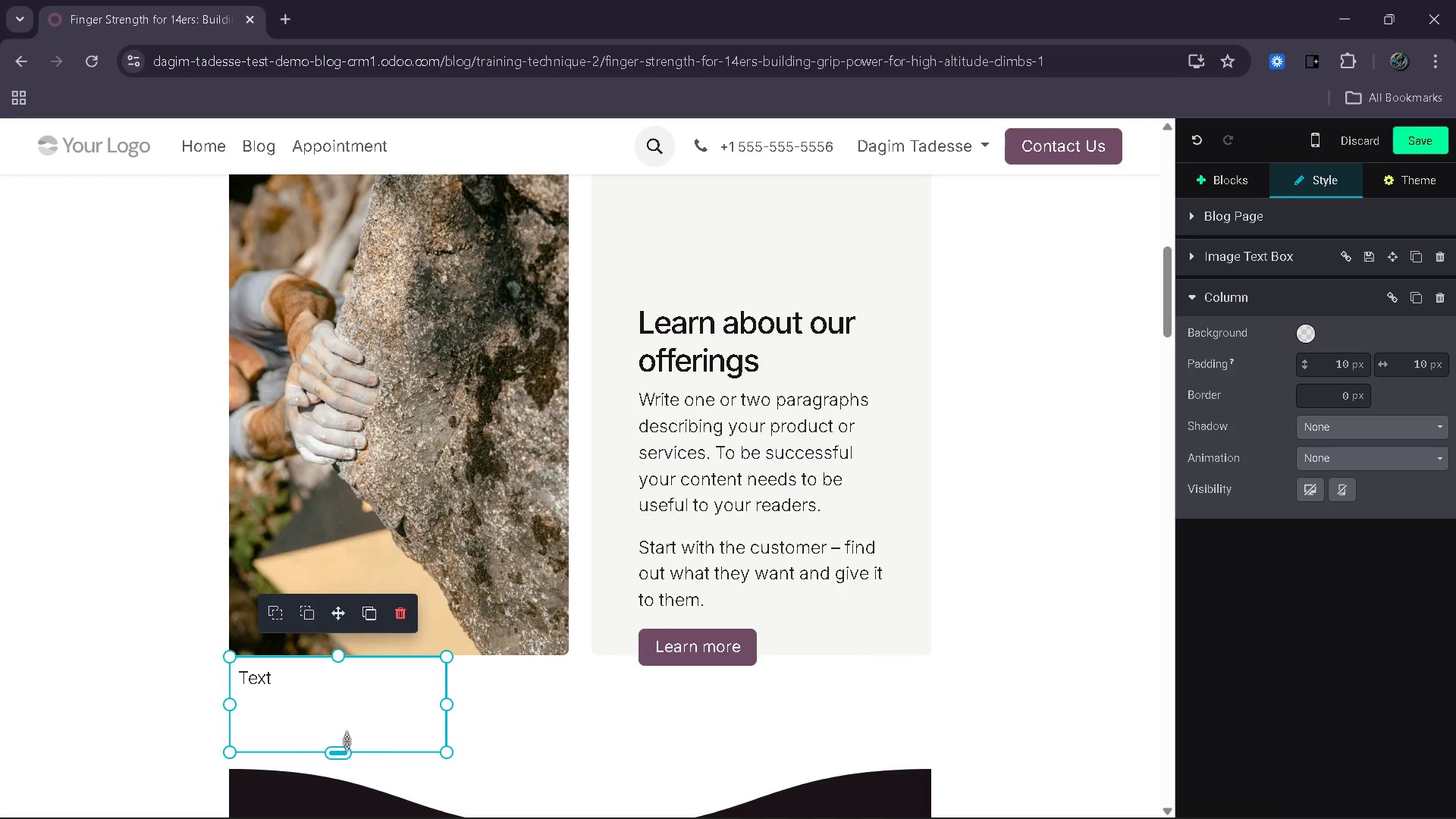 
left_click_drag(start_coordinate=[347, 741], to_coordinate=[365, 696])
 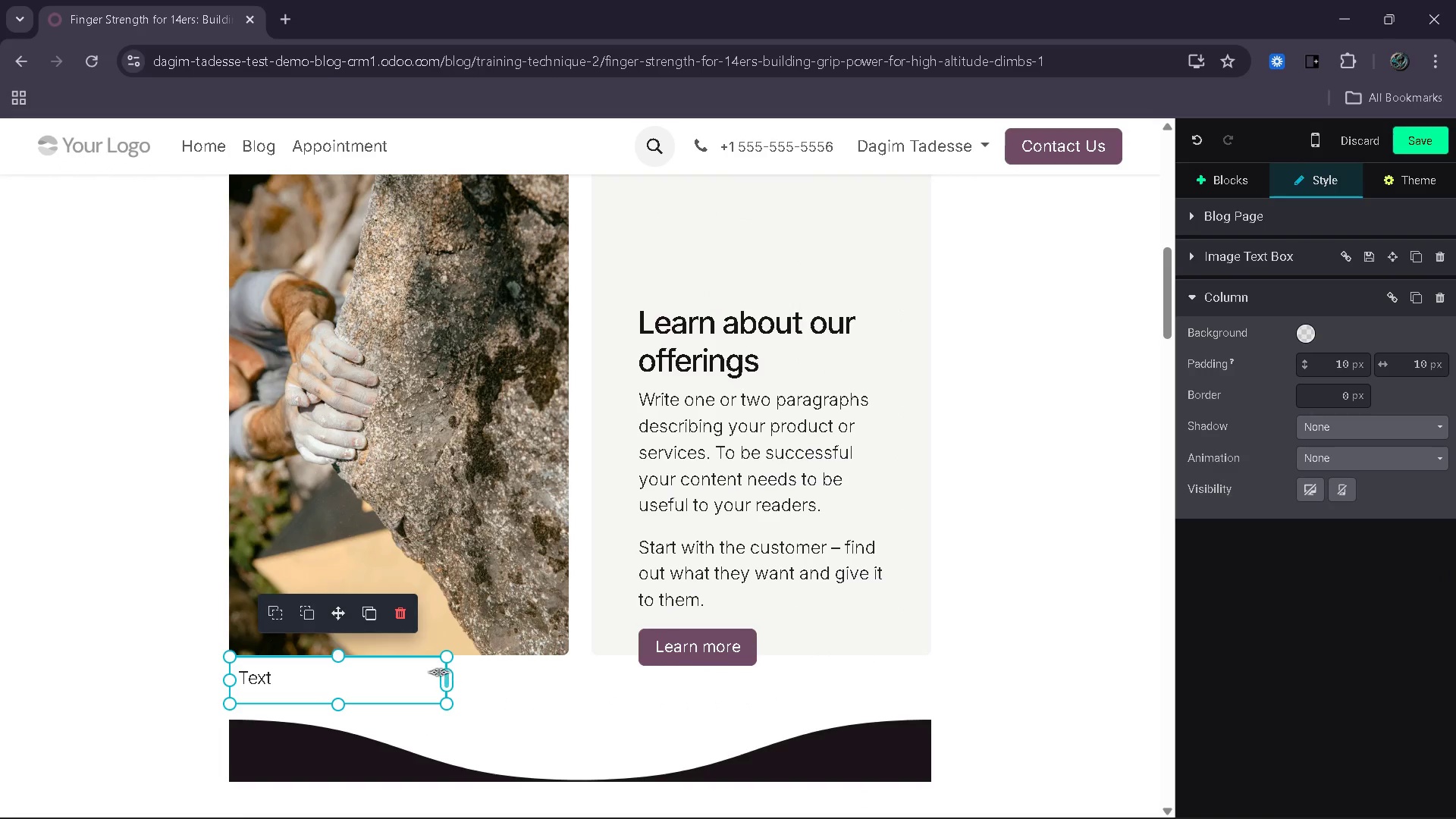 
left_click_drag(start_coordinate=[444, 677], to_coordinate=[571, 676])
 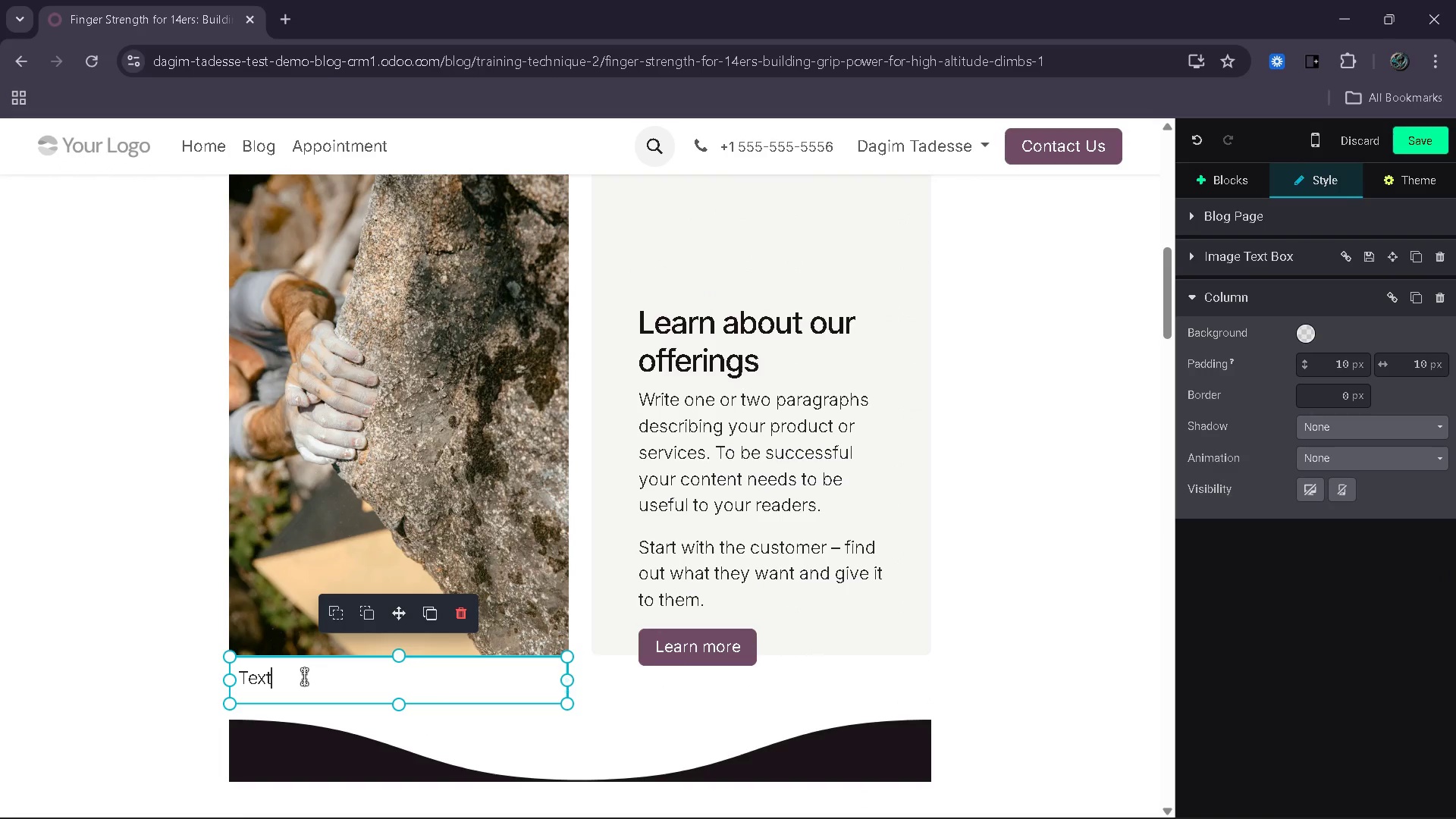 
left_click_drag(start_coordinate=[304, 676], to_coordinate=[229, 676])
 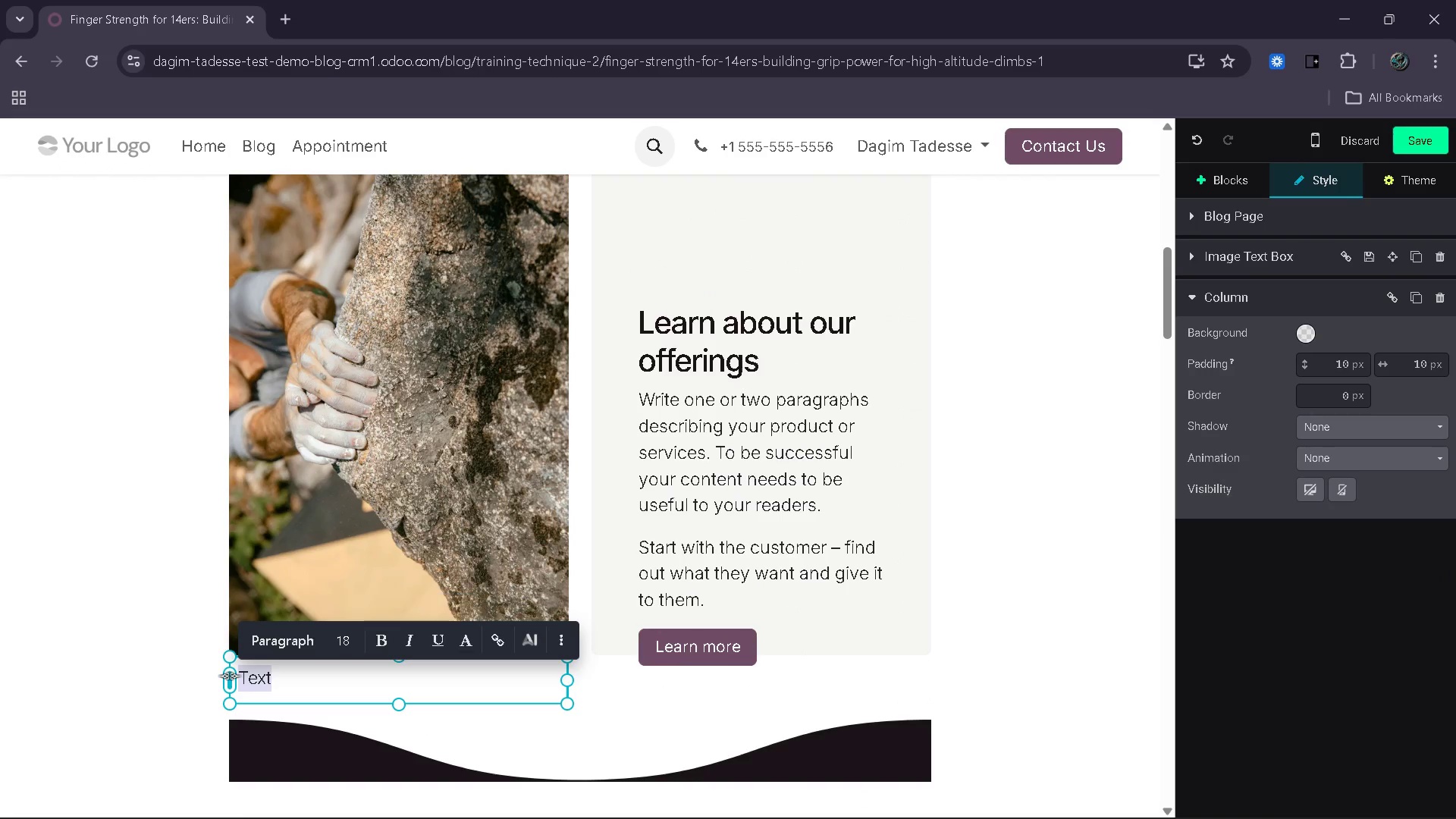 
hold_key(key=ControlLeft, duration=0.45)
 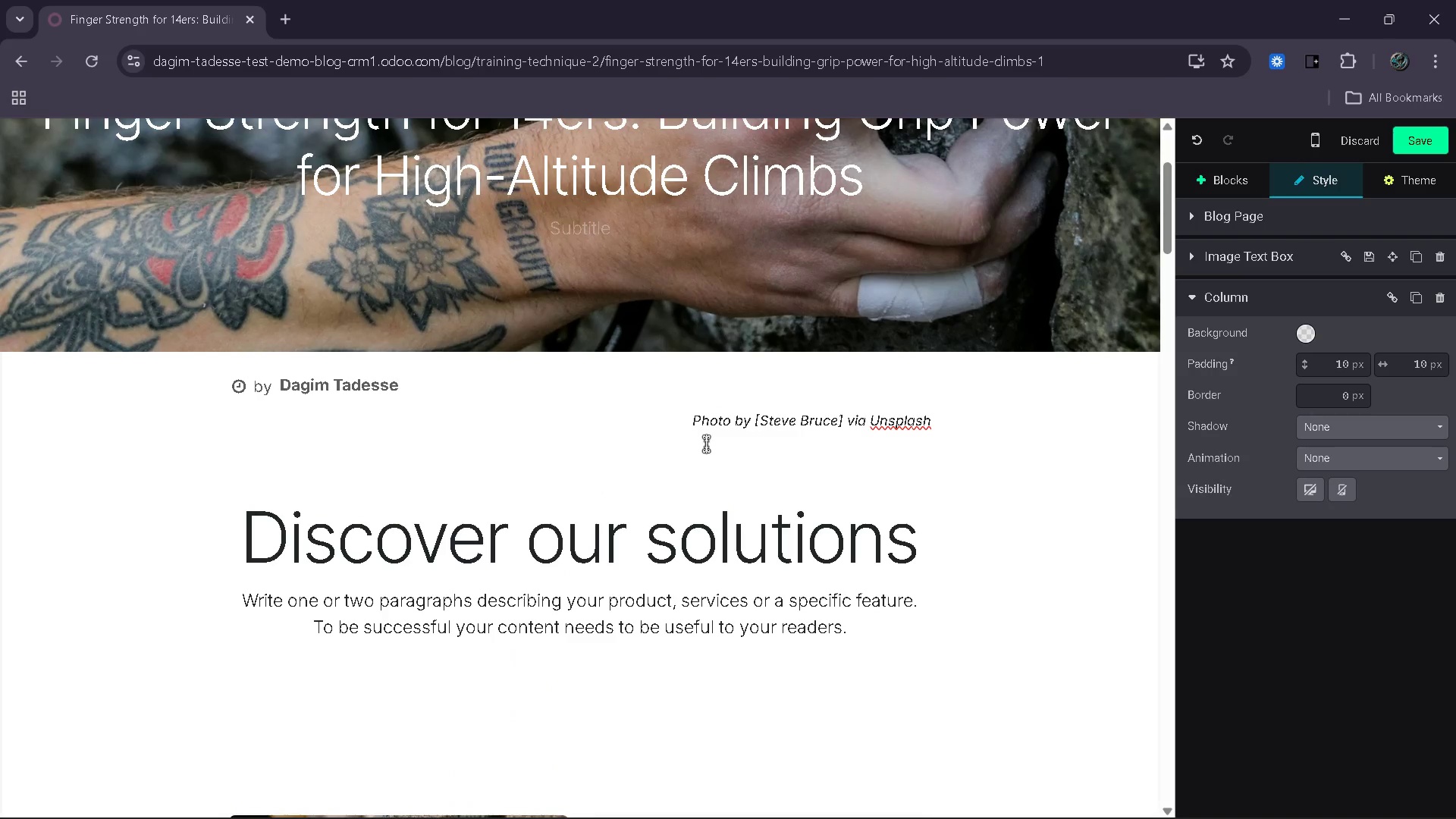 
left_click_drag(start_coordinate=[693, 429], to_coordinate=[933, 417])
 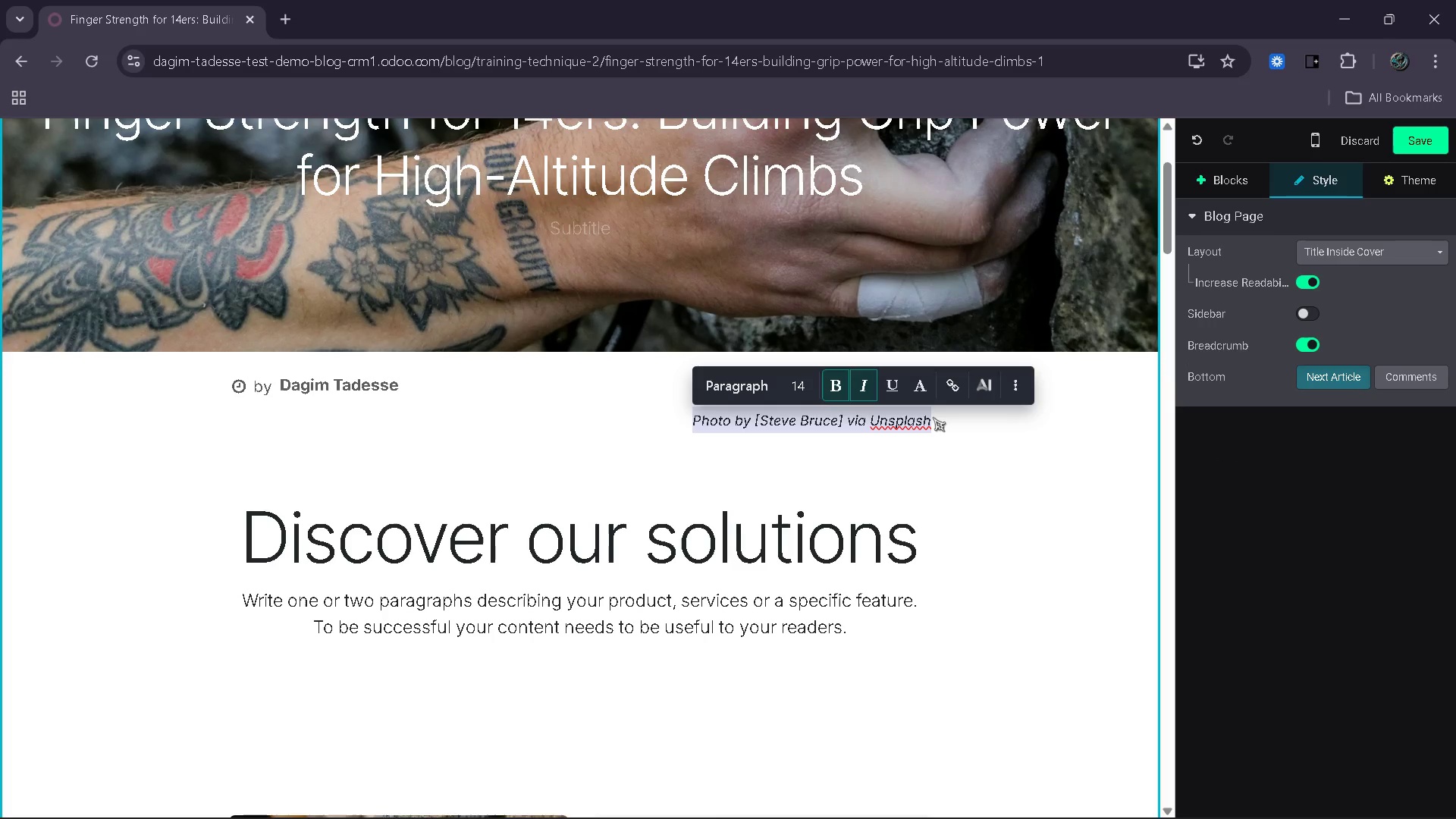 
key(Control+ControlLeft)
 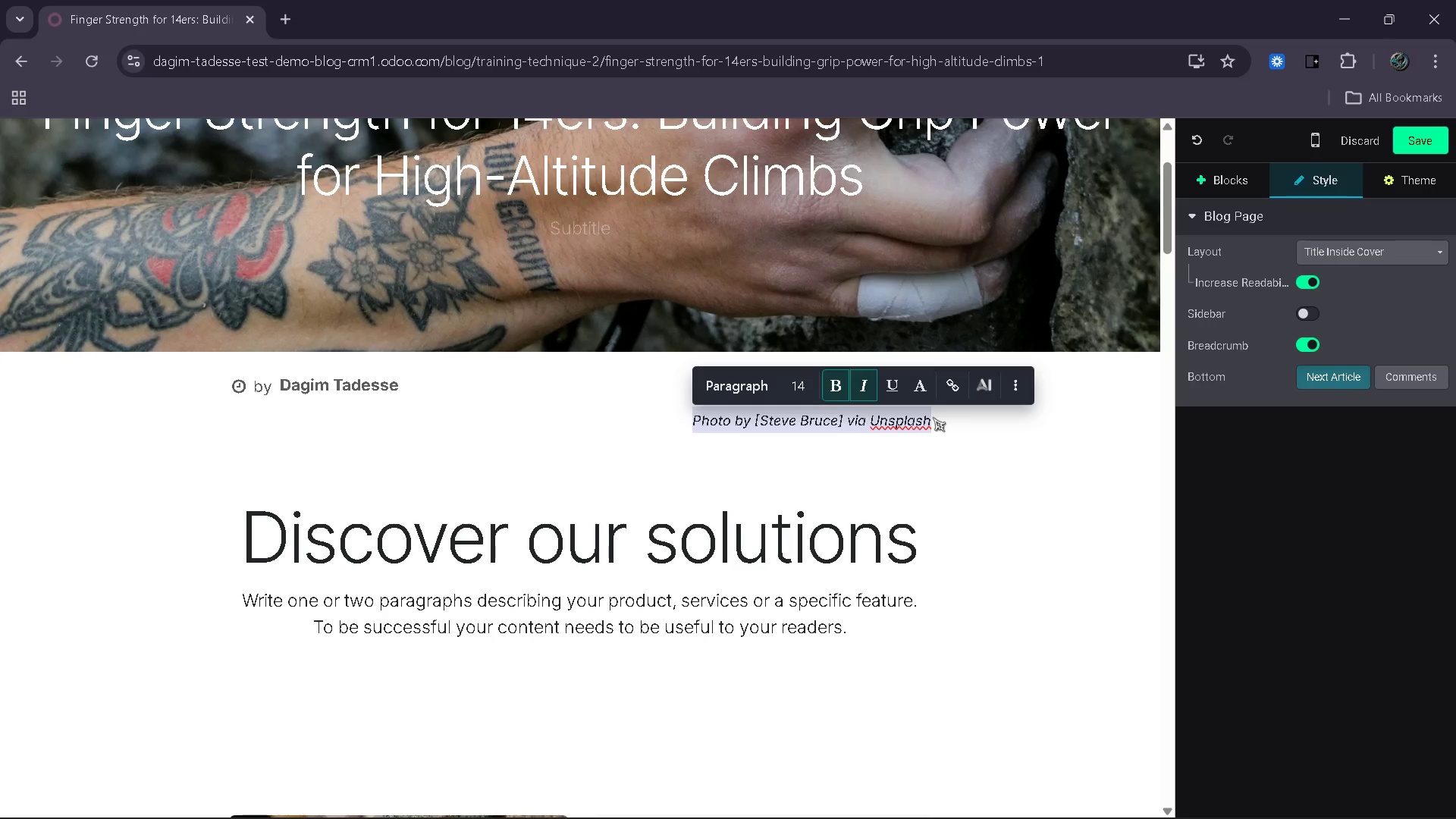 
key(Control+C)
 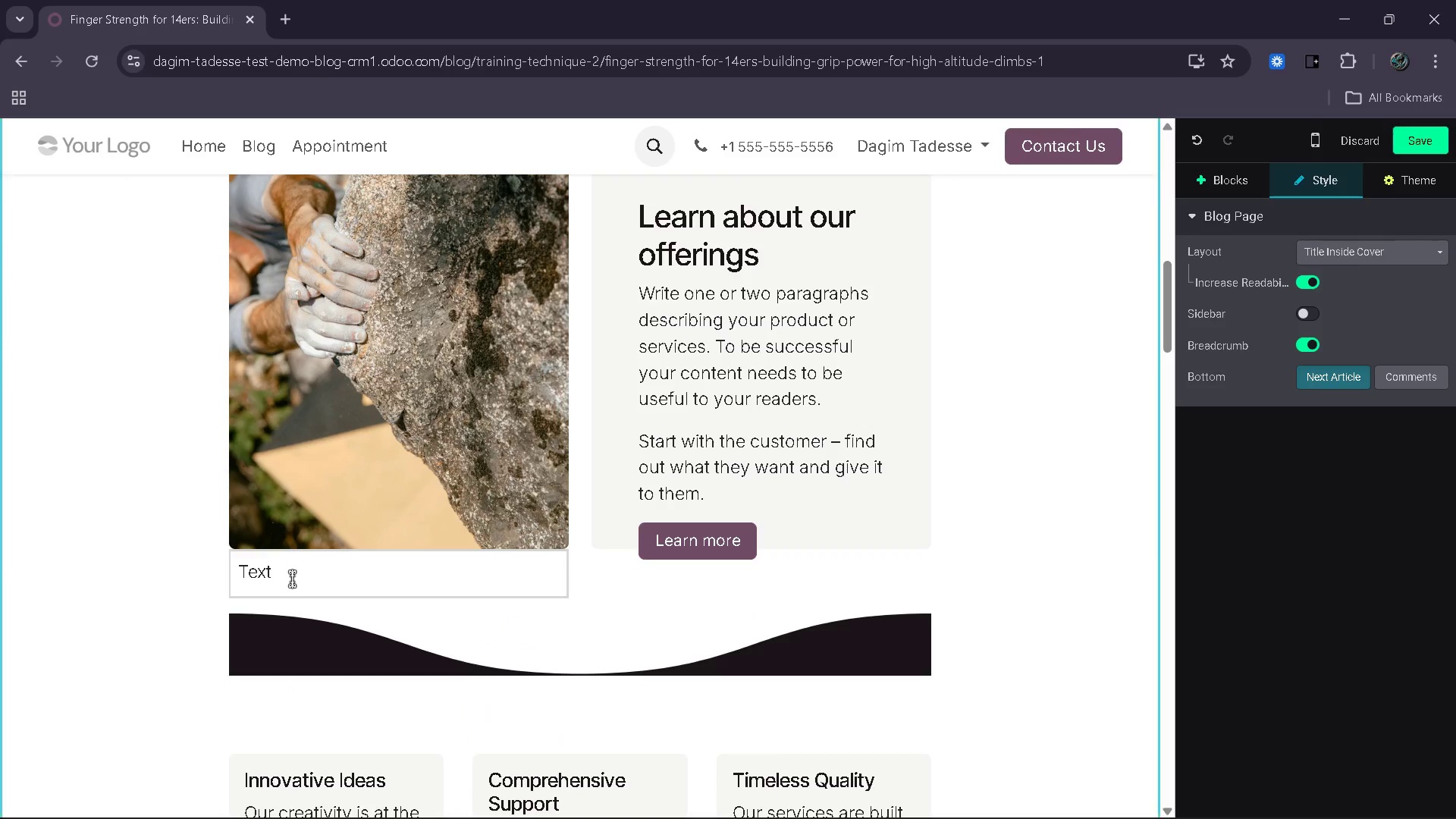 
left_click_drag(start_coordinate=[280, 573], to_coordinate=[242, 573])
 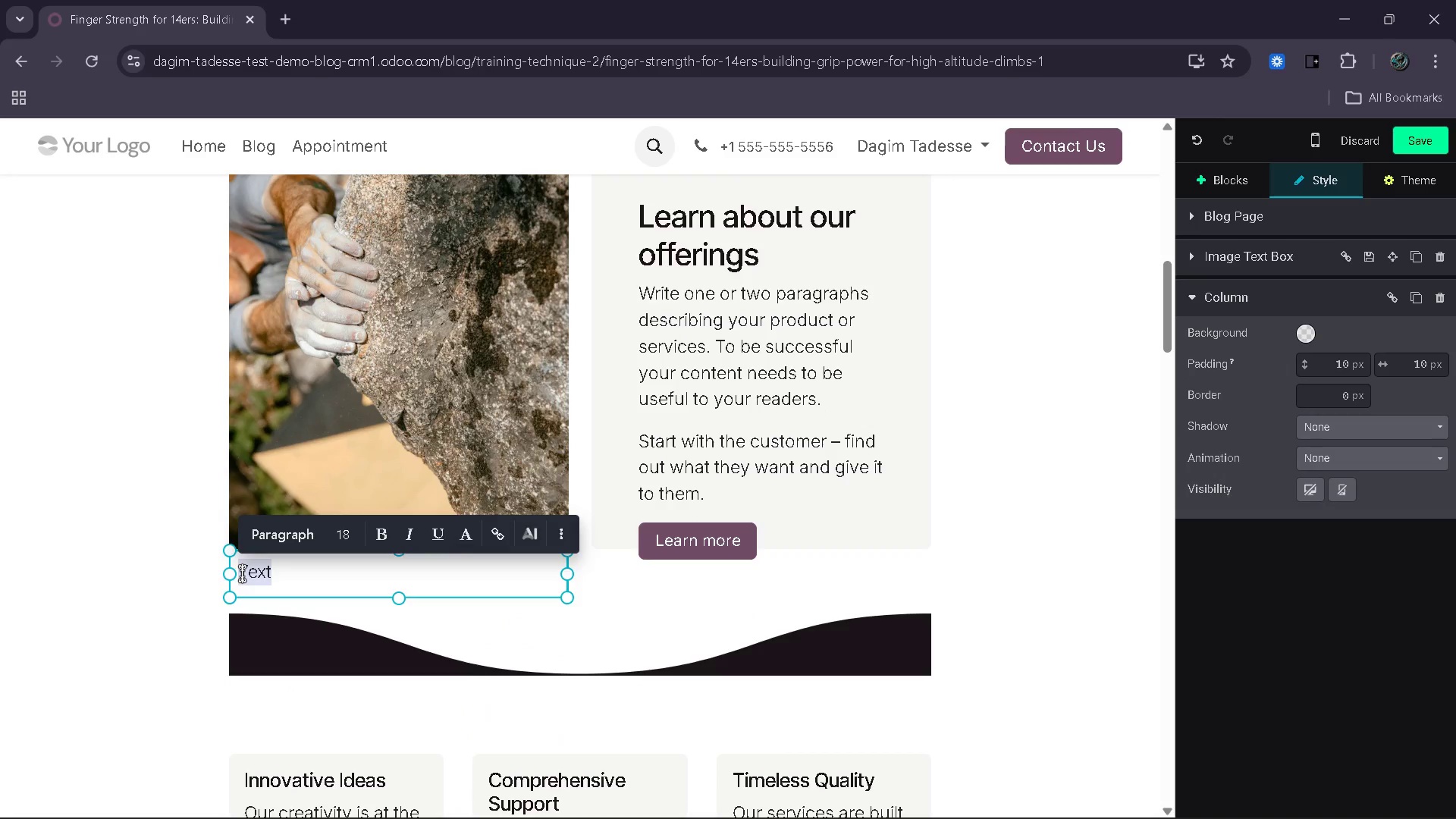 
key(Control+V)
 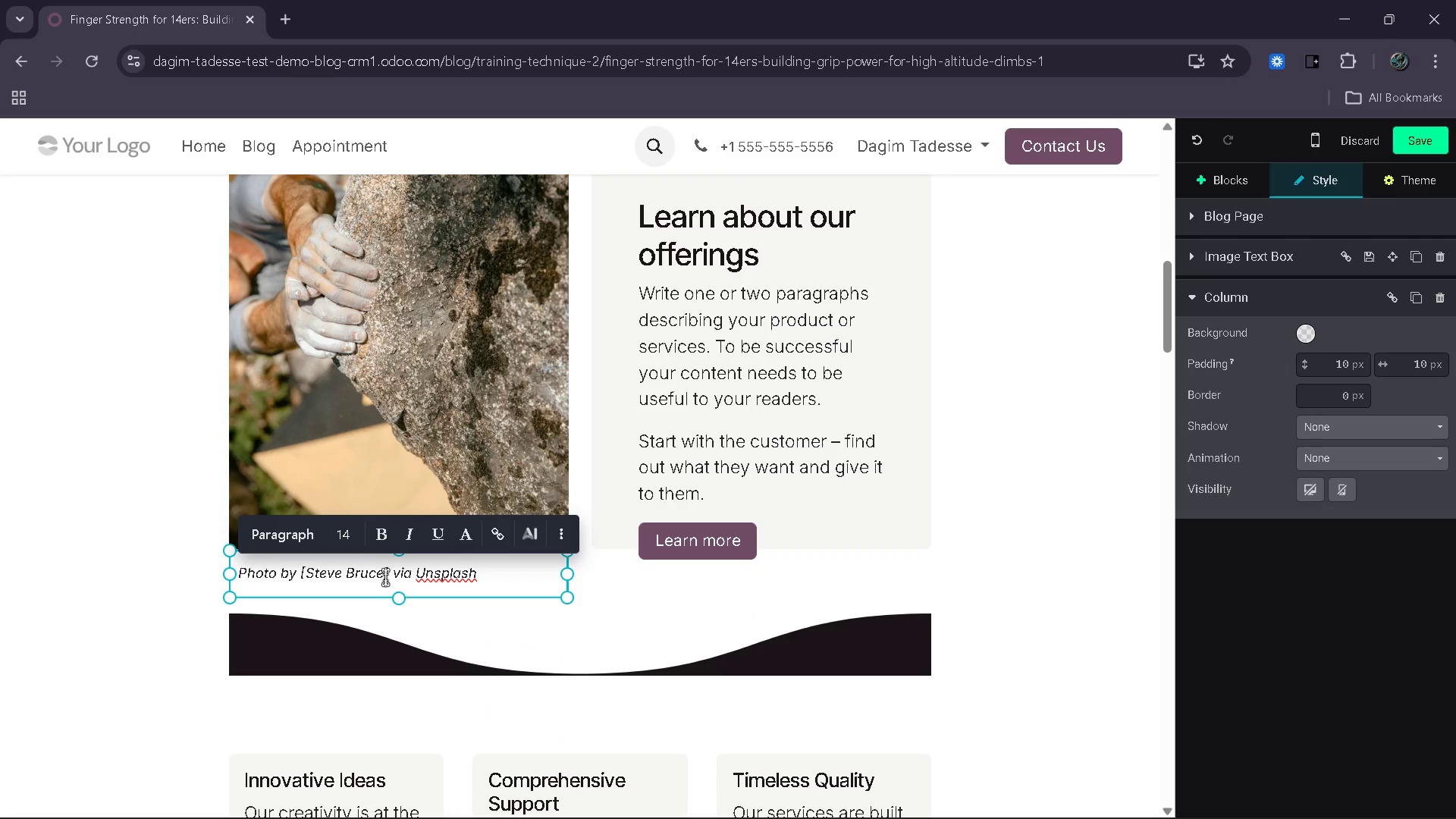 
left_click_drag(start_coordinate=[385, 577], to_coordinate=[307, 586])
 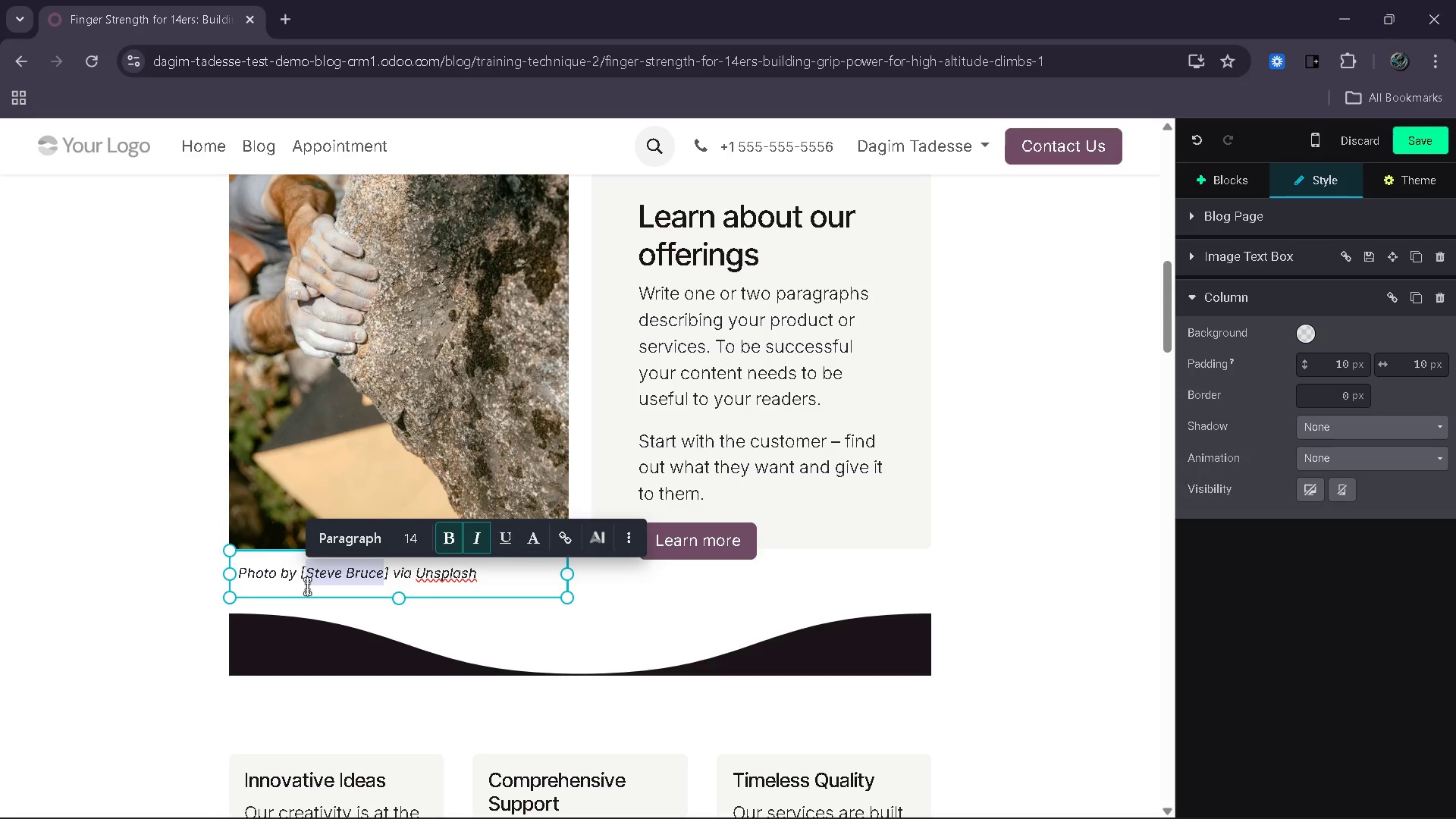 
type(Ben moreland)
 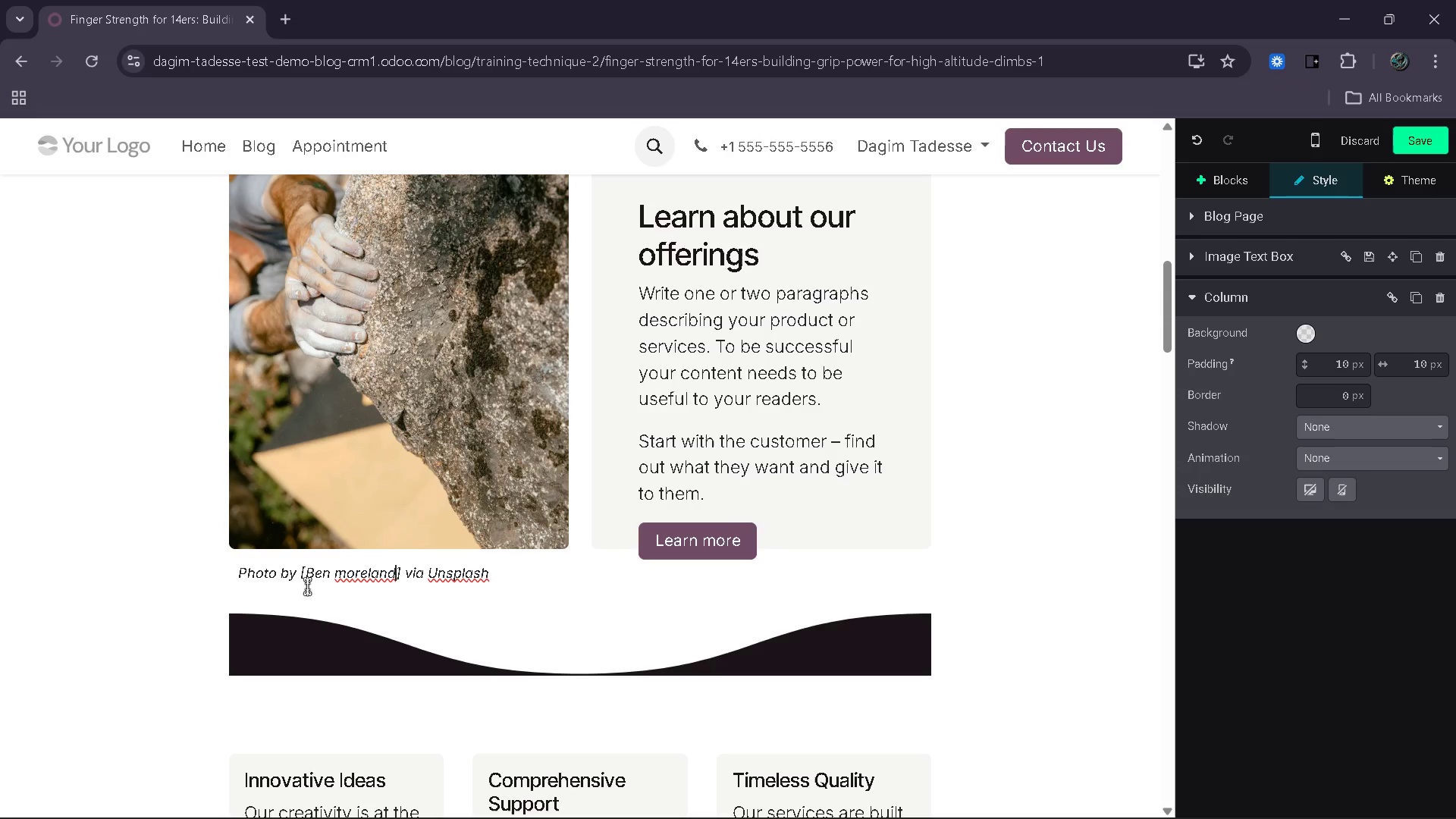 
wait(8.47)
 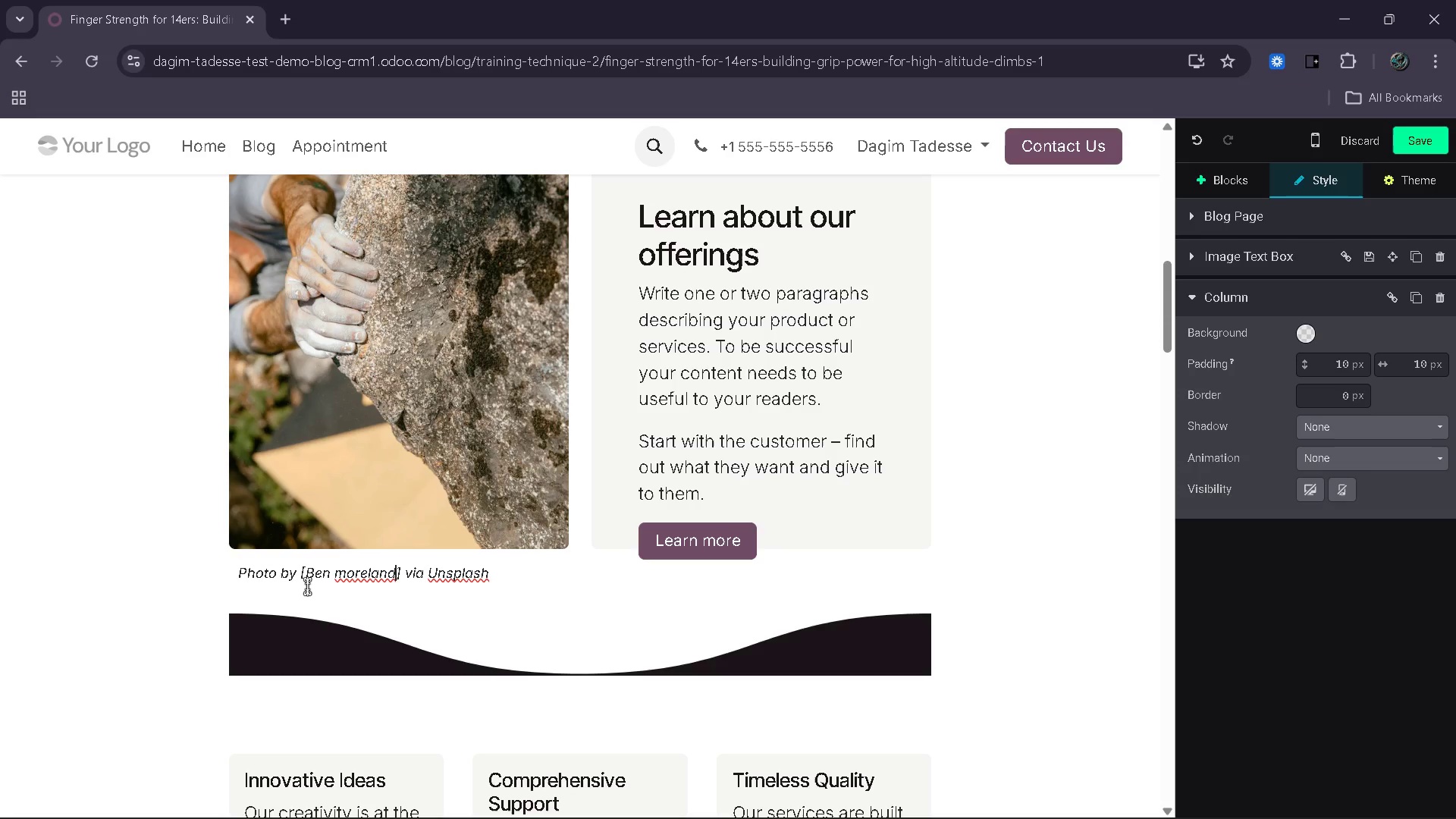 
left_click([737, 533])
 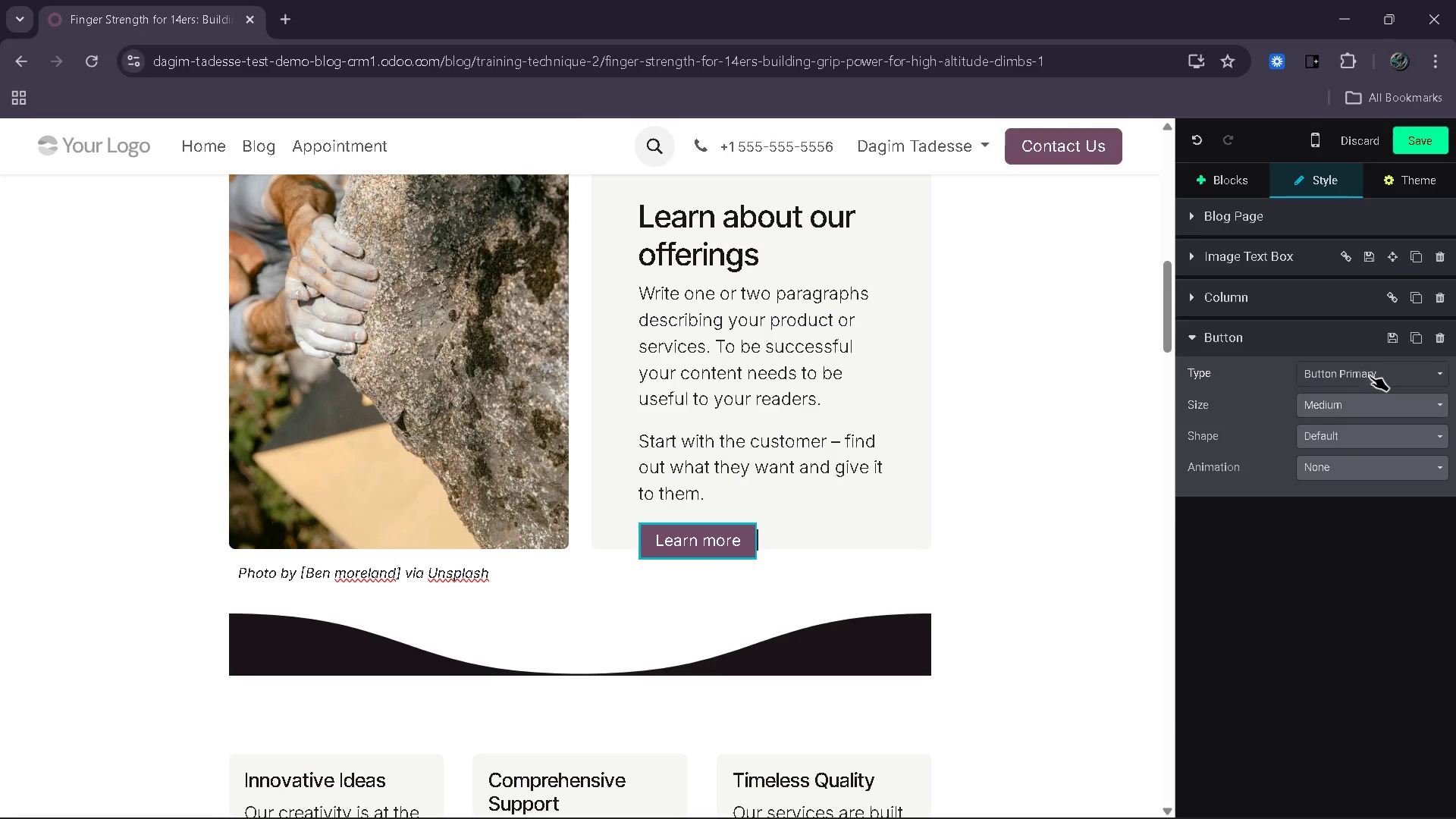 
left_click([1435, 344])
 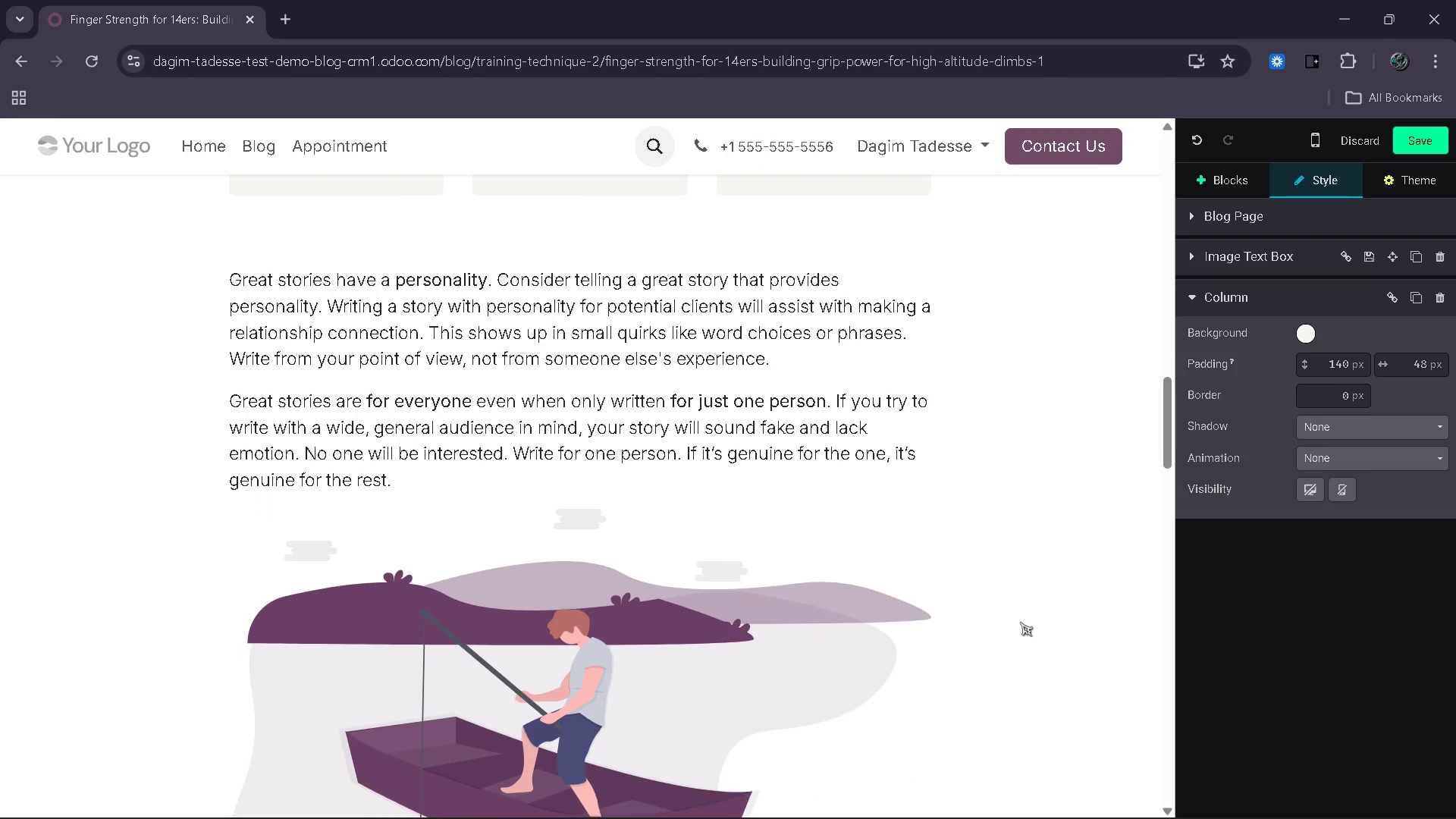 
wait(12.92)
 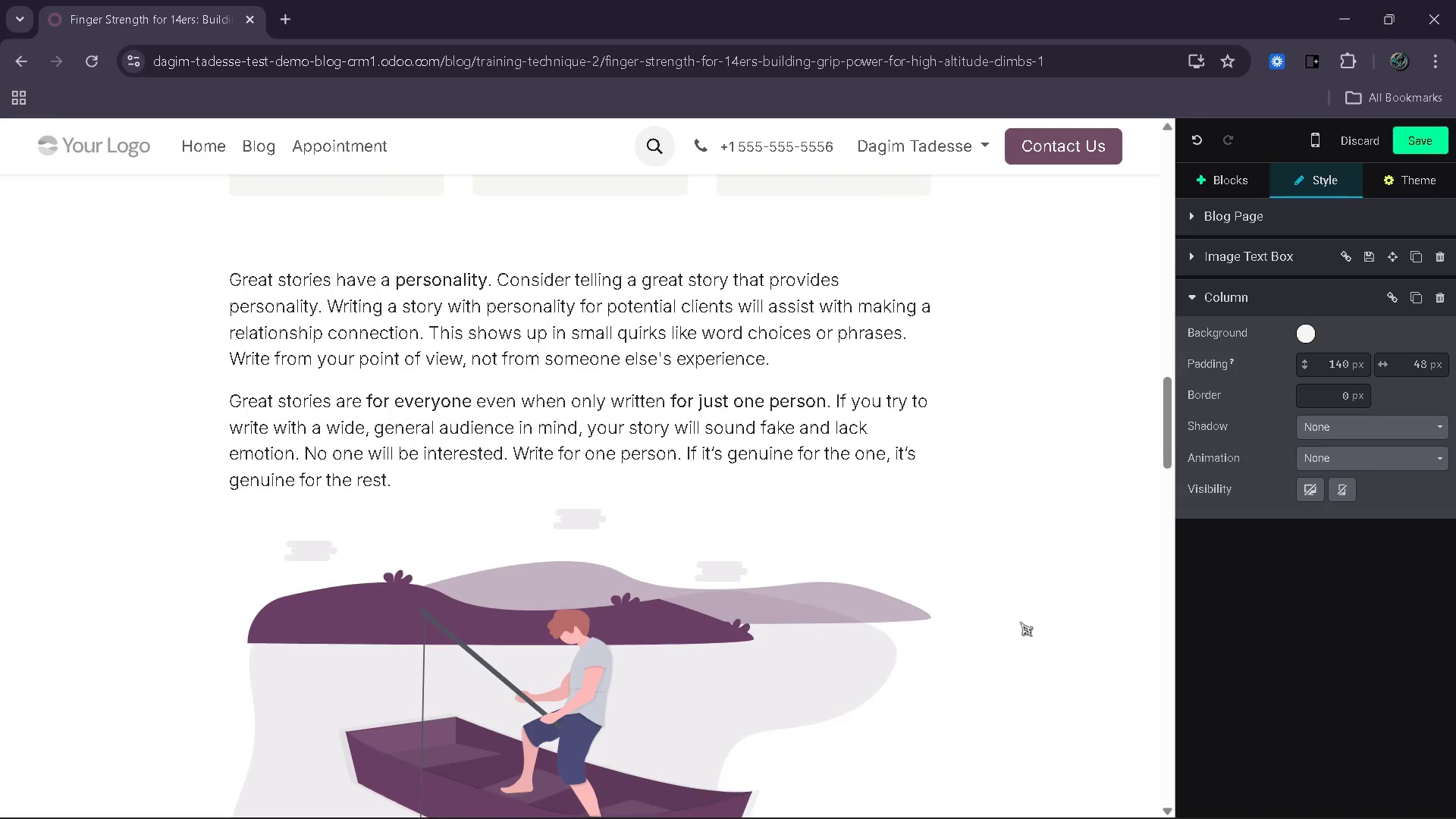 
double_click([469, 384])
 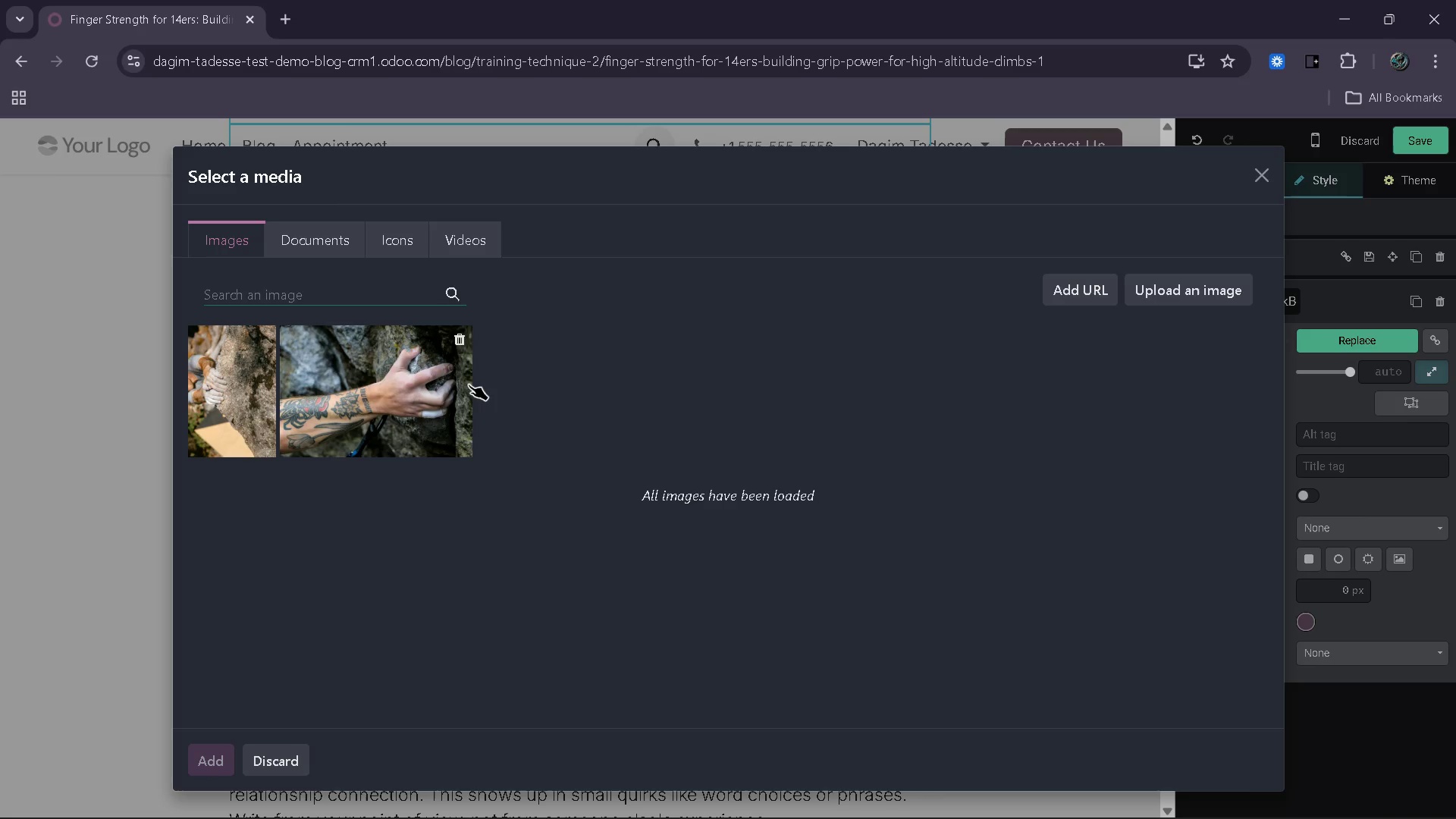 
wait(5.94)
 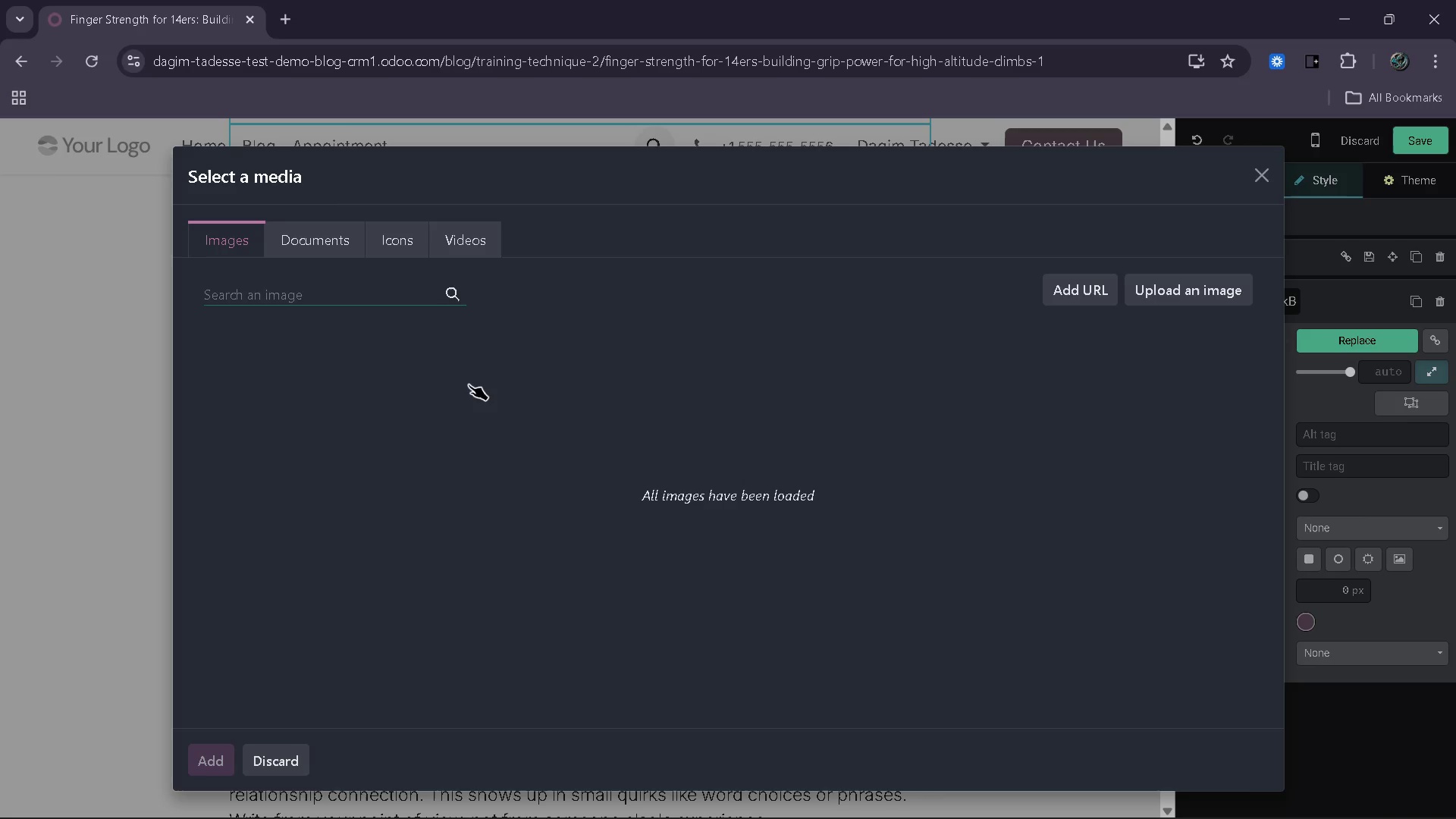 
type(hangboardd)
key(Backspace)
type( )
 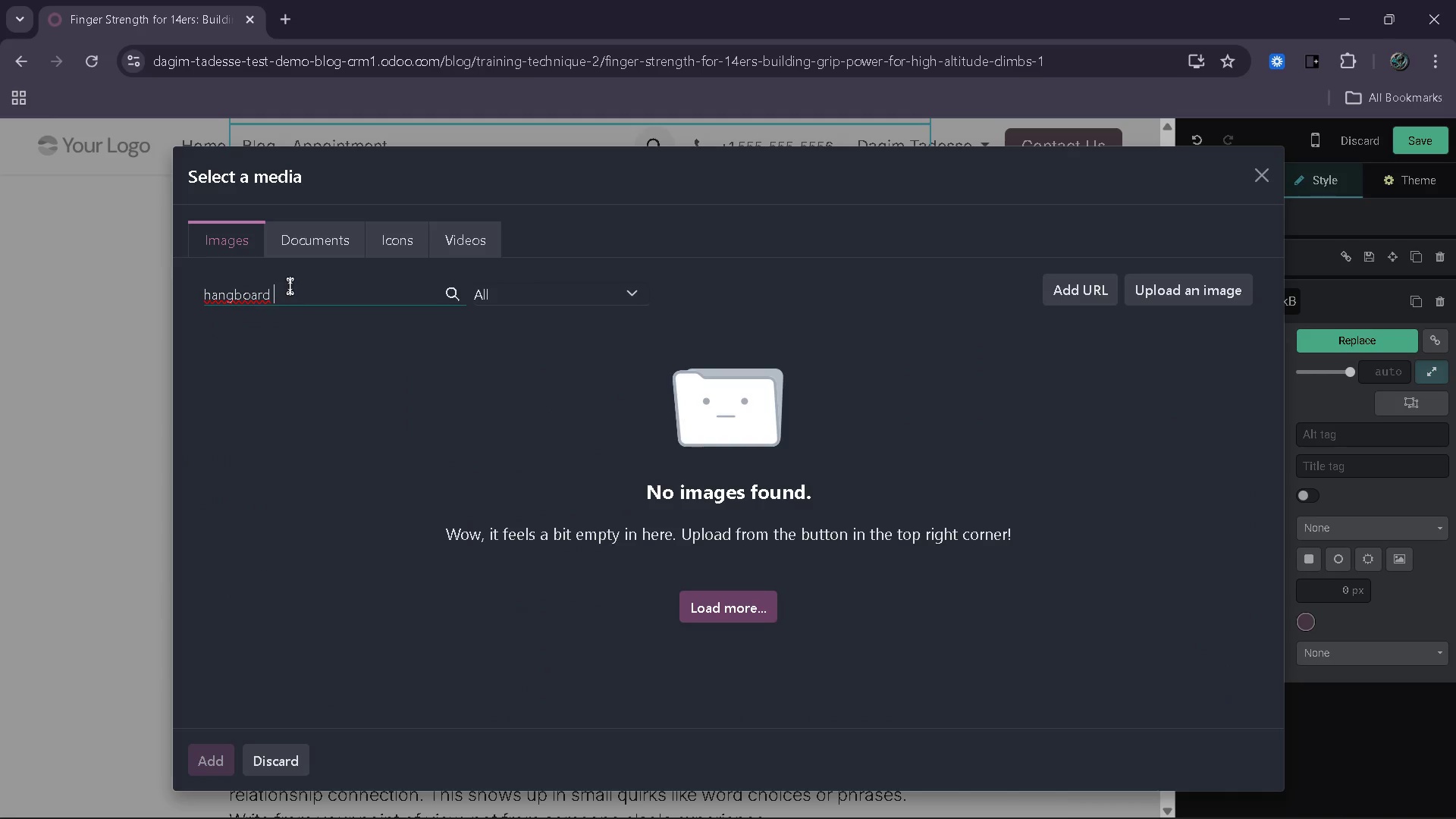 
wait(6.27)
 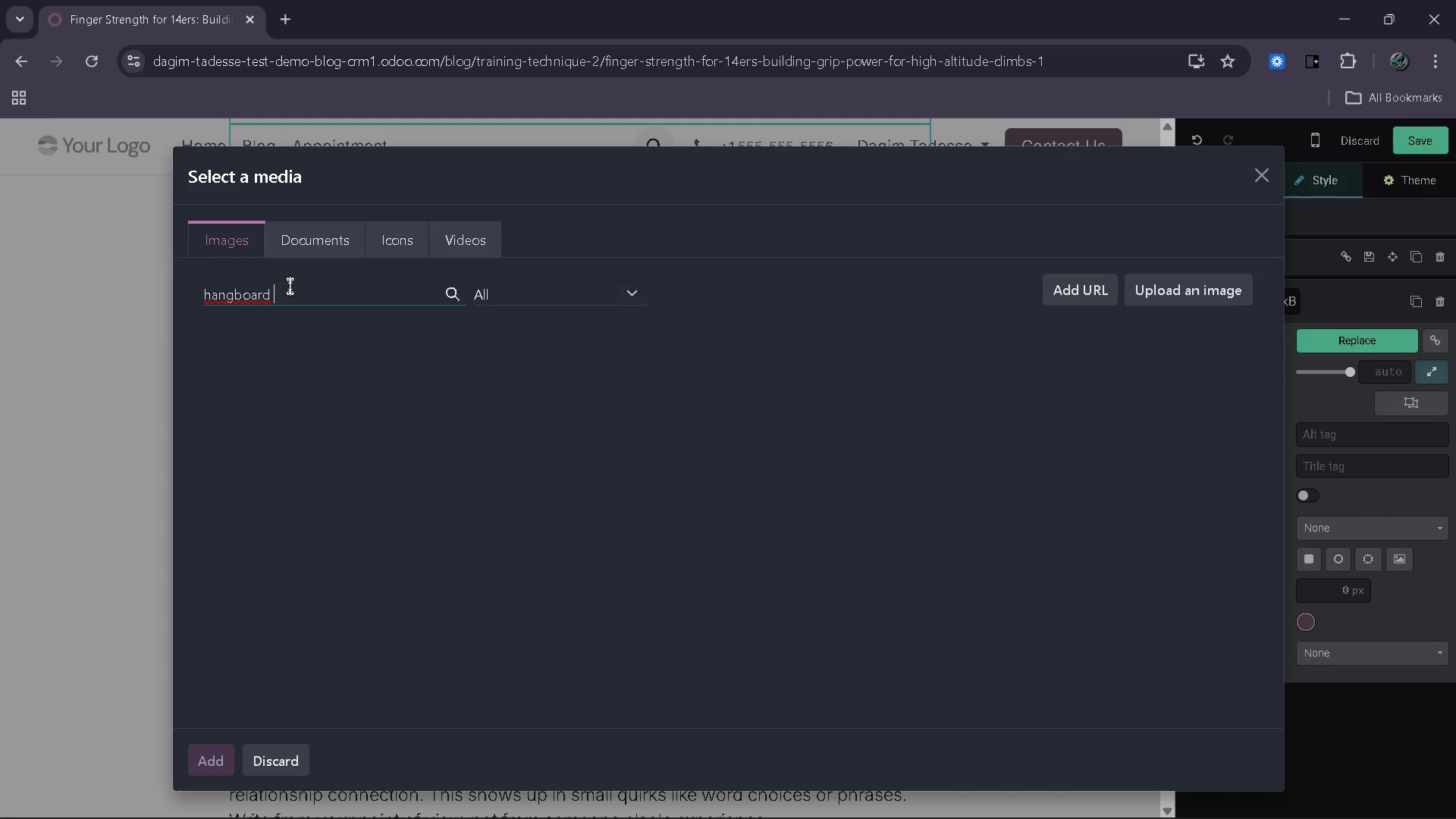 
type(trainig climber indoor)
 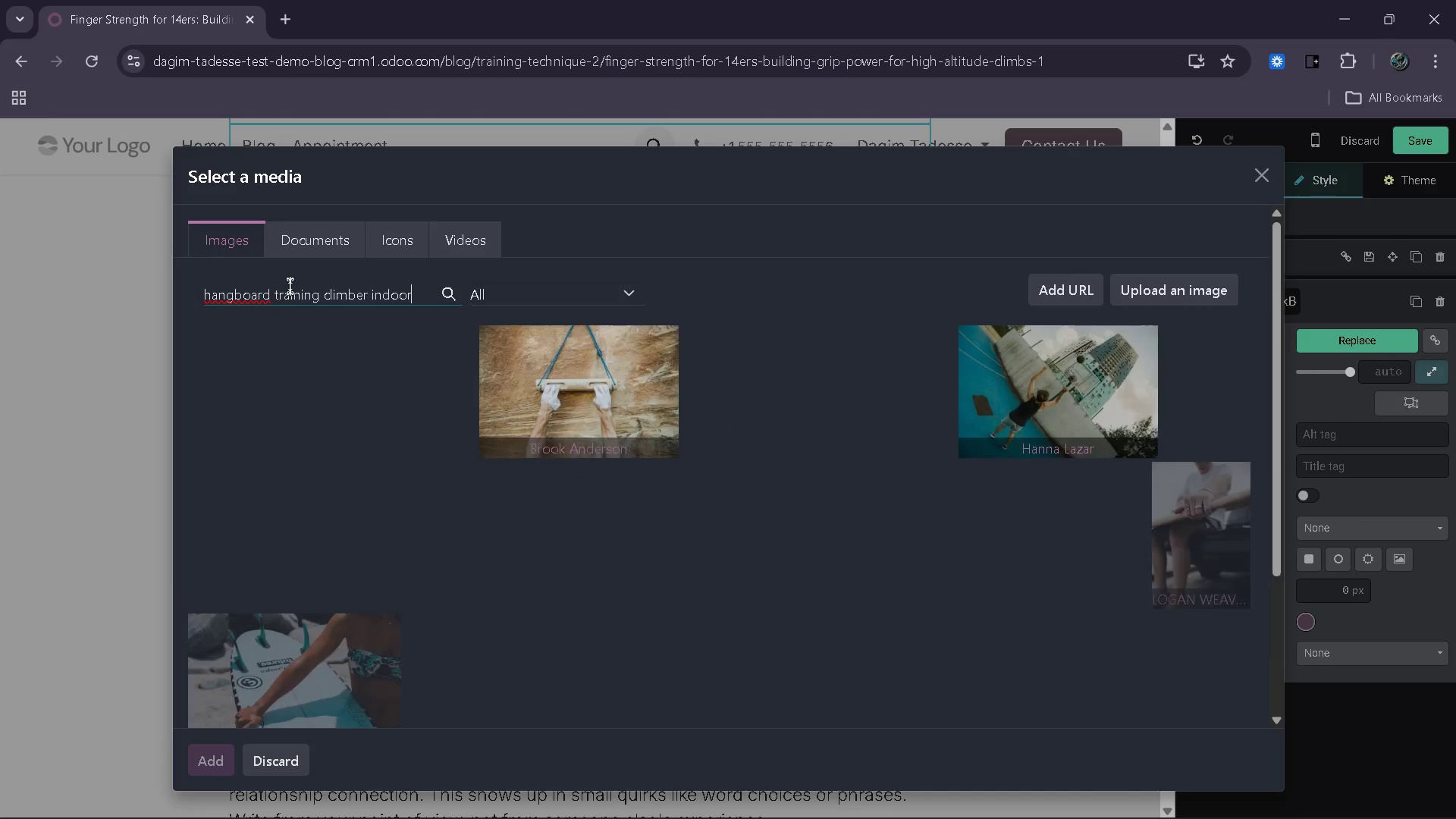 
wait(26.66)
 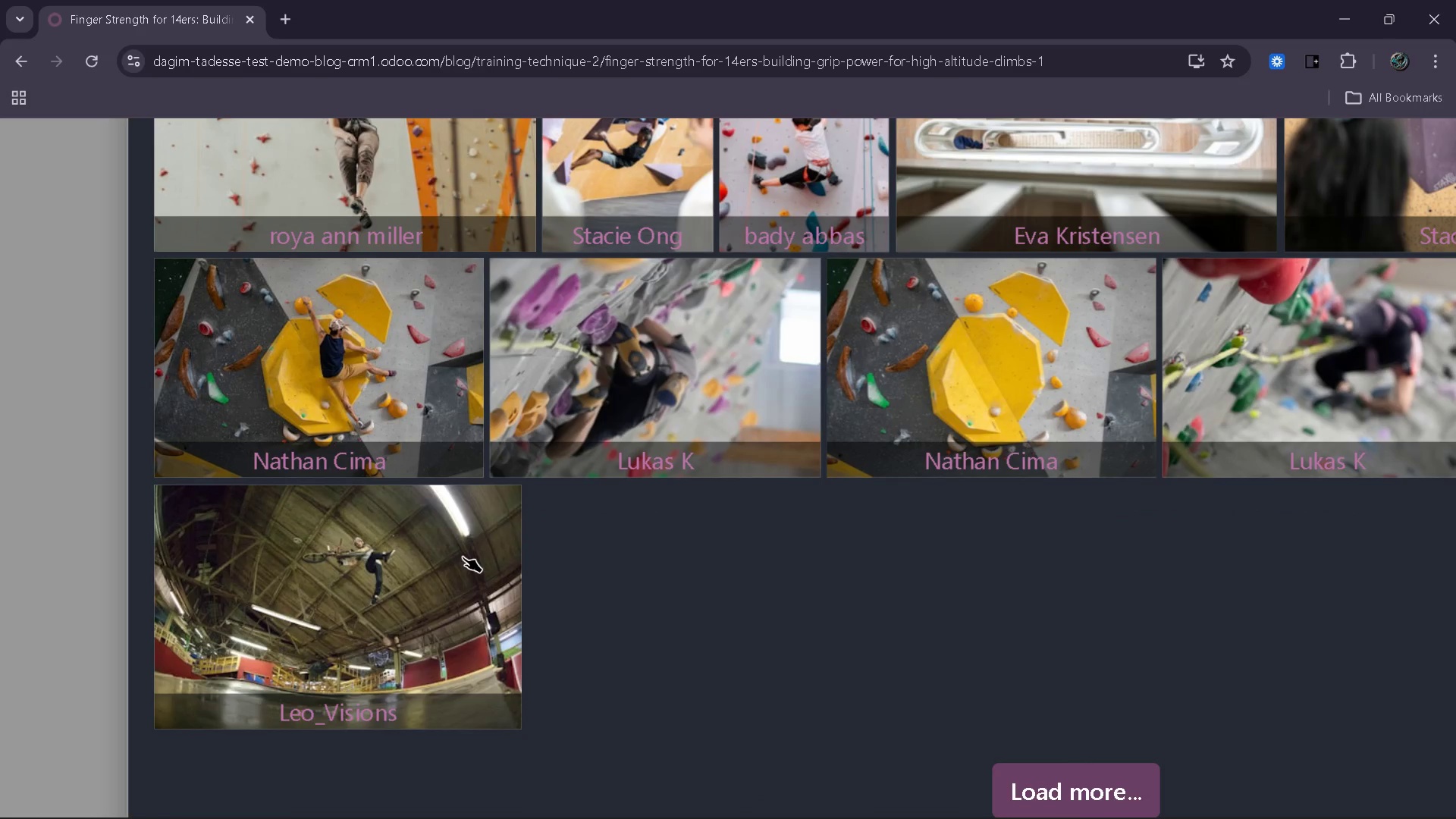 
hold_key(key=Backspace, duration=0.52)
 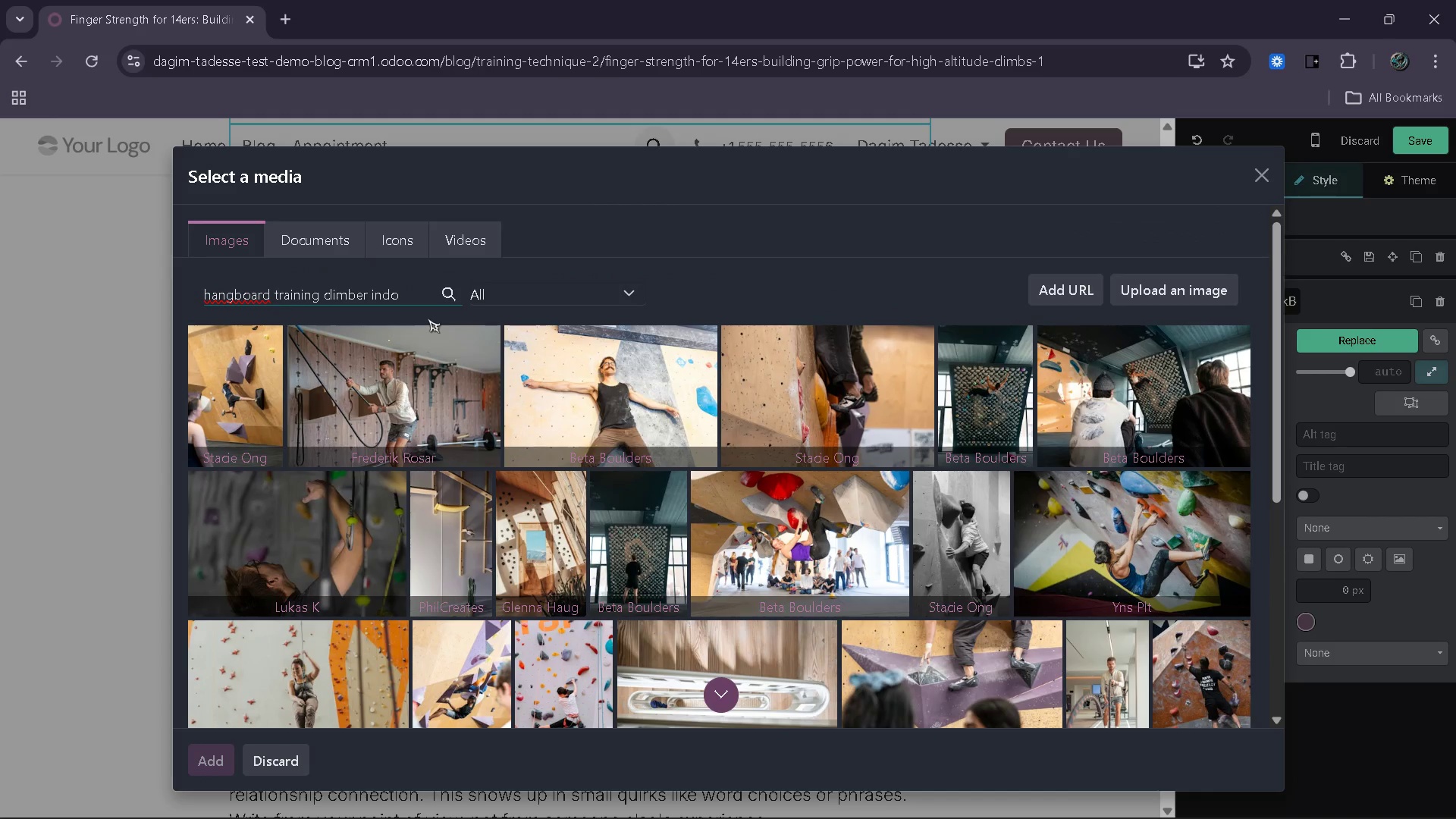 
key(Backspace)
 